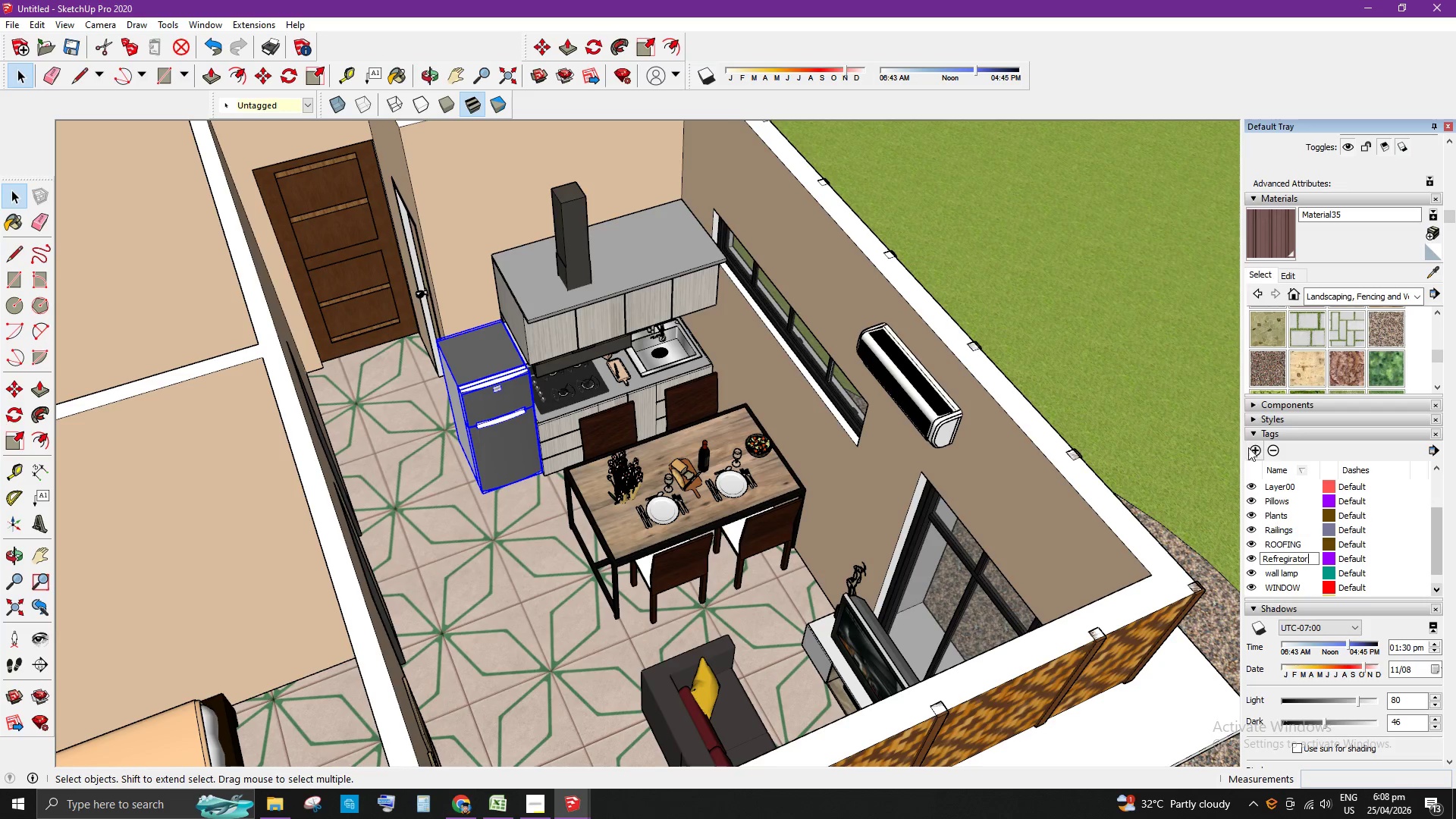 
key(Enter)
 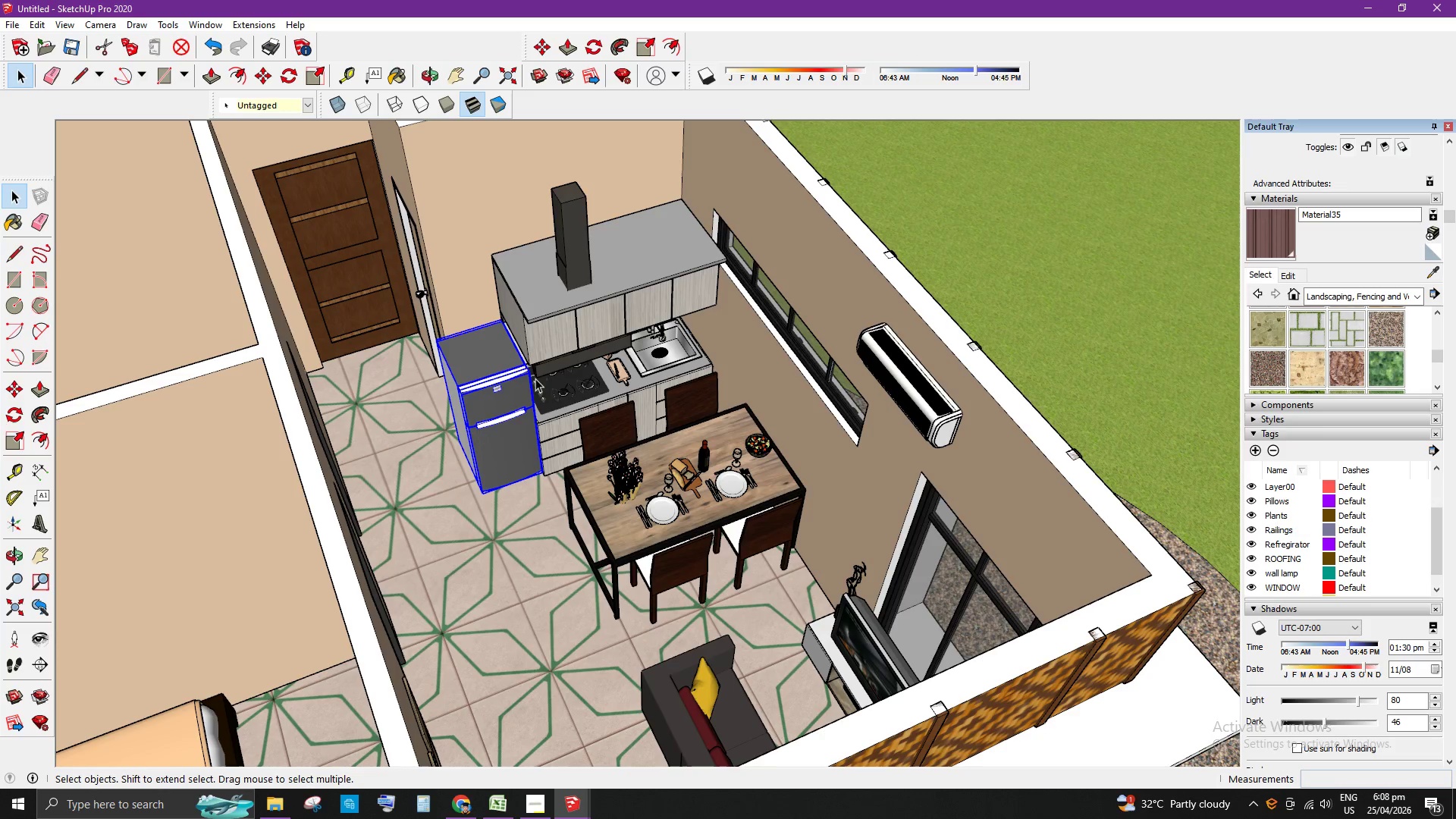 
scroll: coordinate [1357, 173], scroll_direction: up, amount: 2.0
 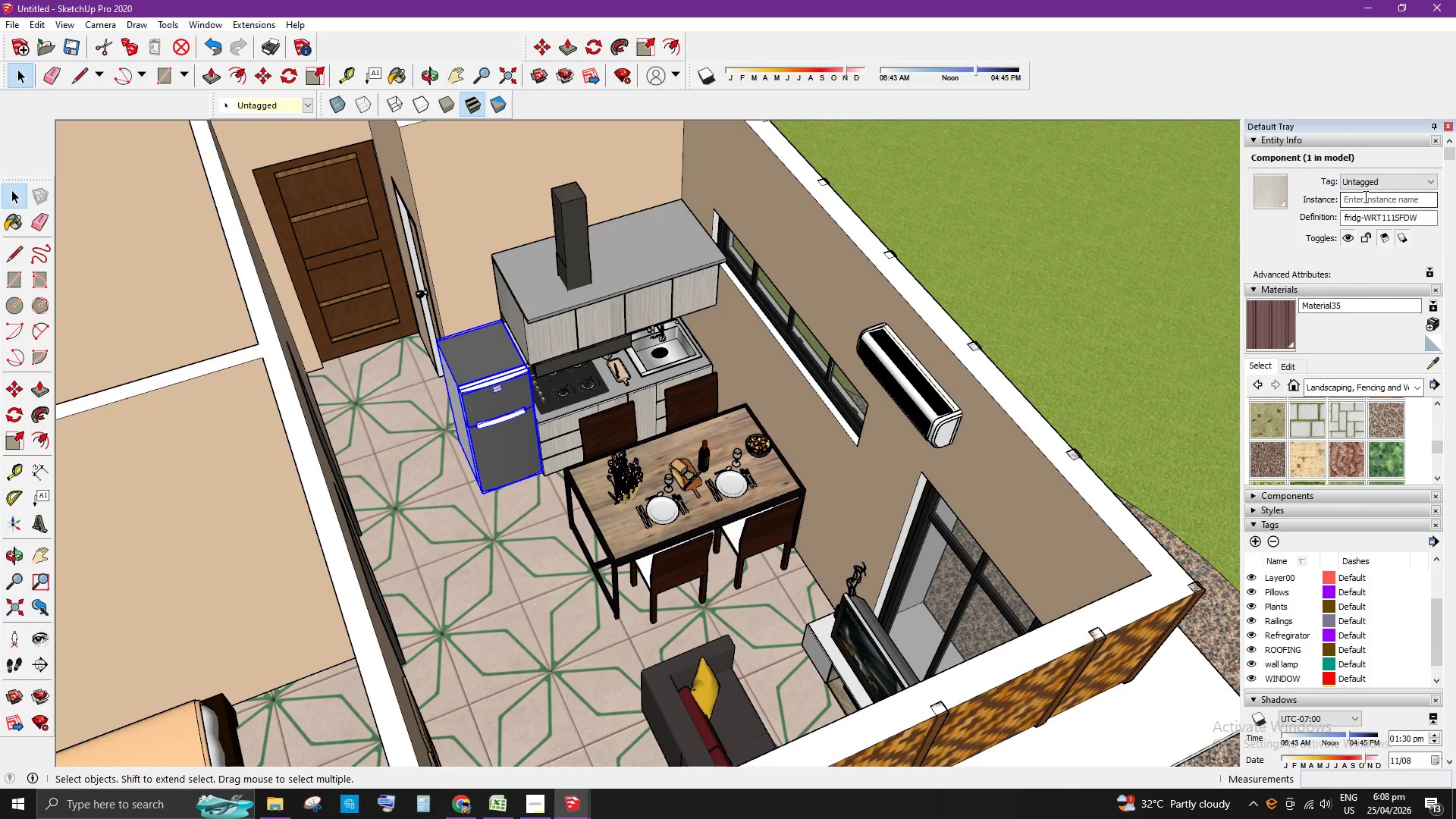 
left_click([1381, 184])
 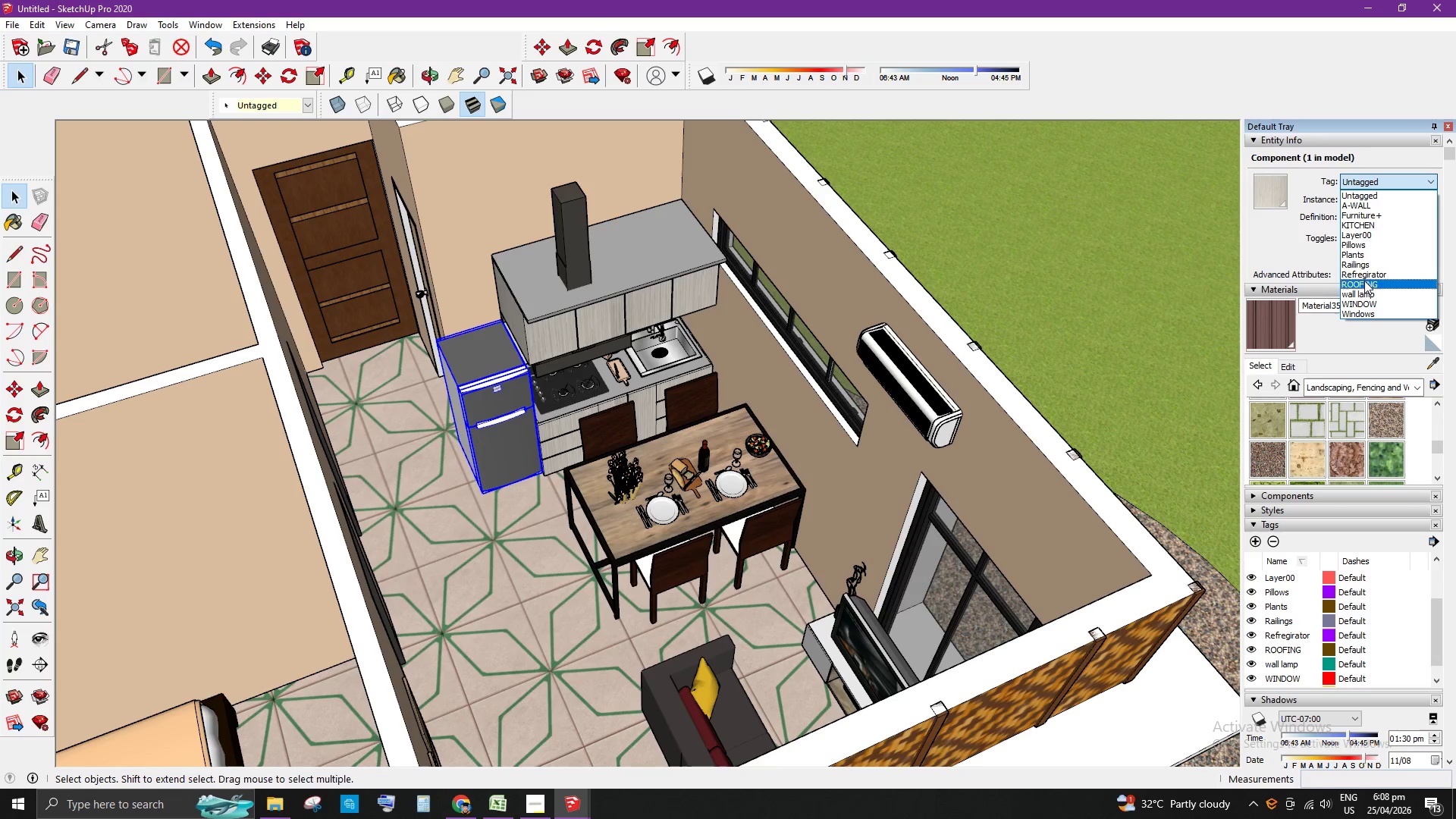 
left_click([1365, 278])
 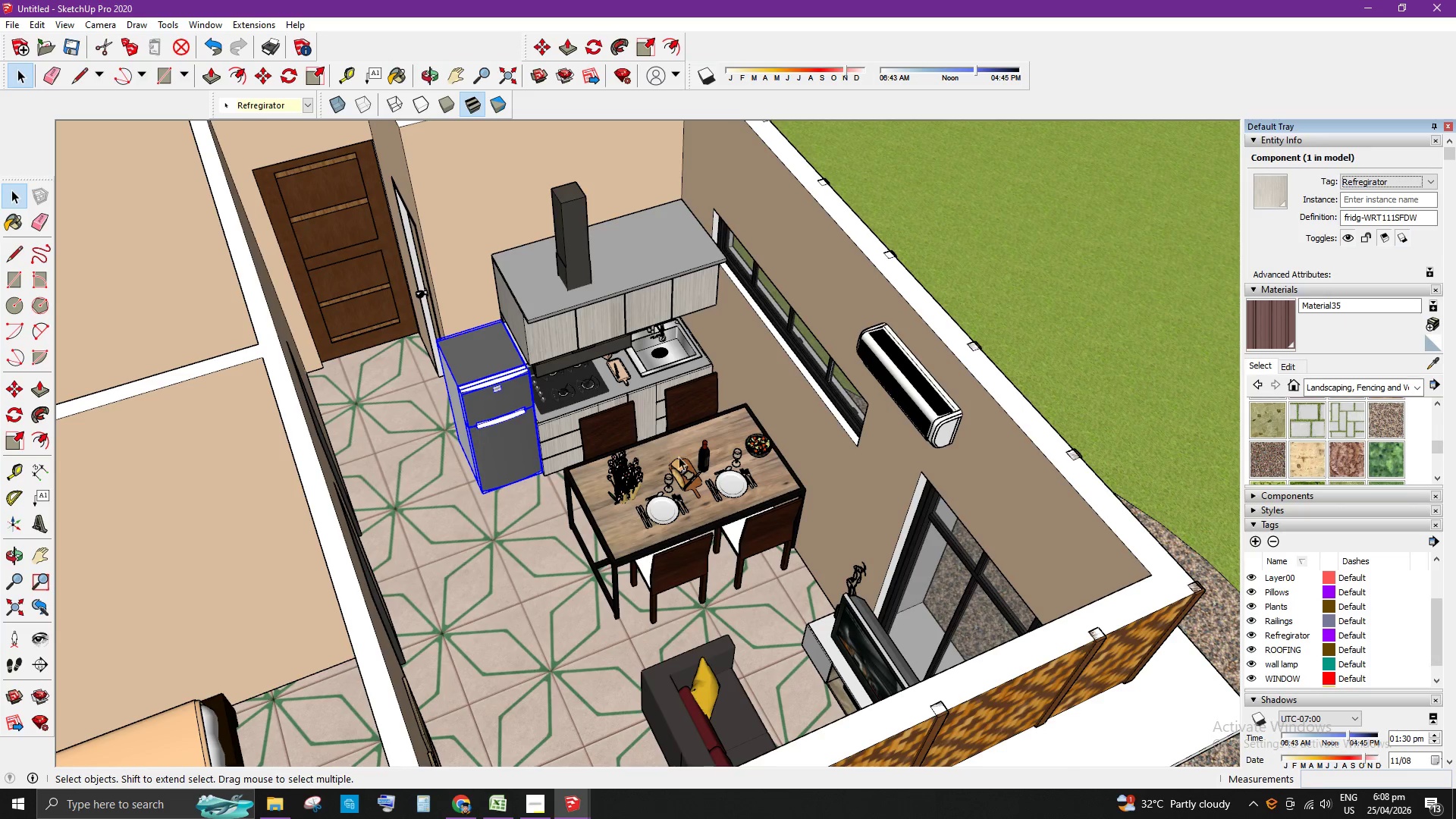 
left_click([613, 513])
 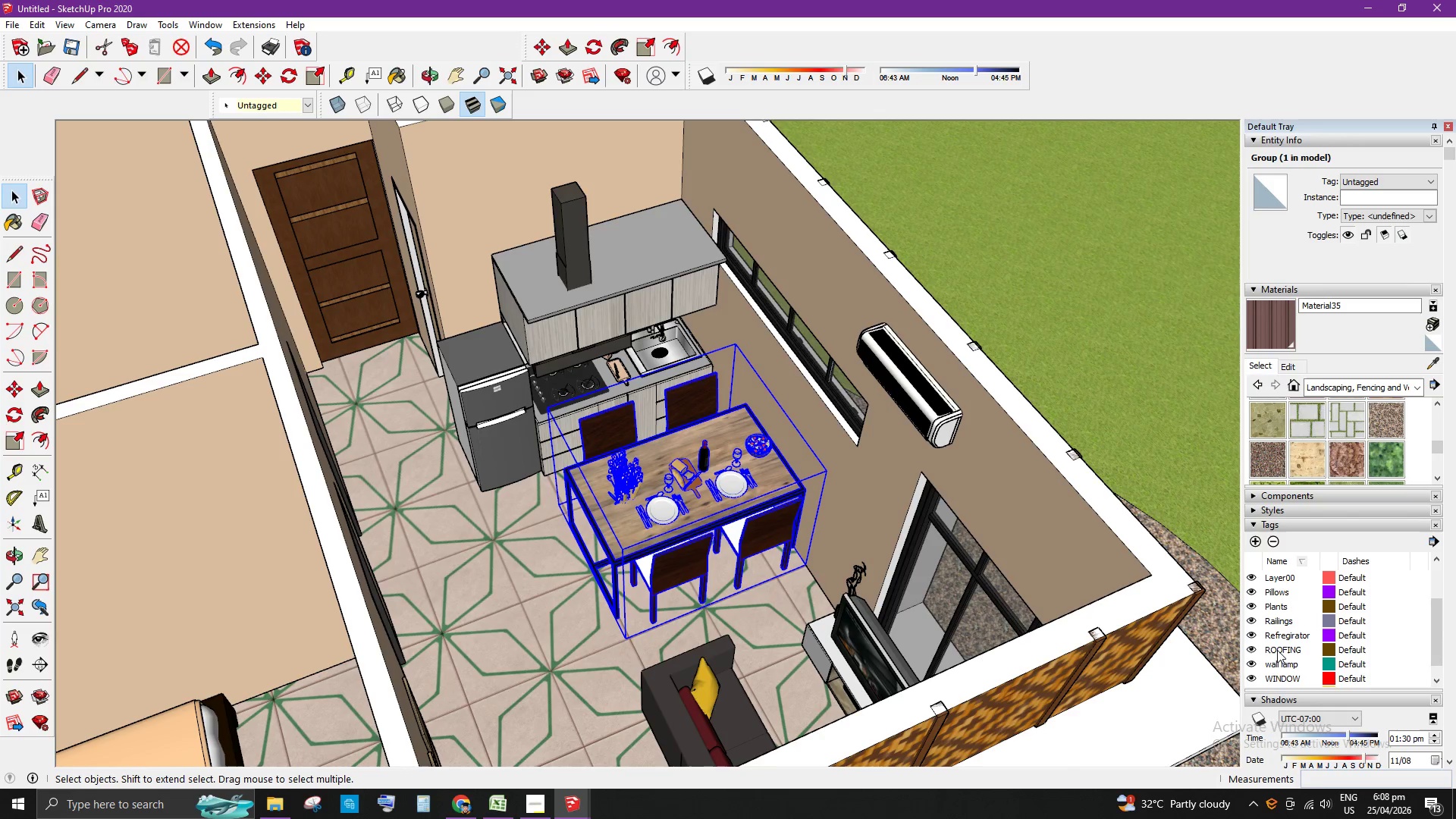 
left_click([1257, 545])
 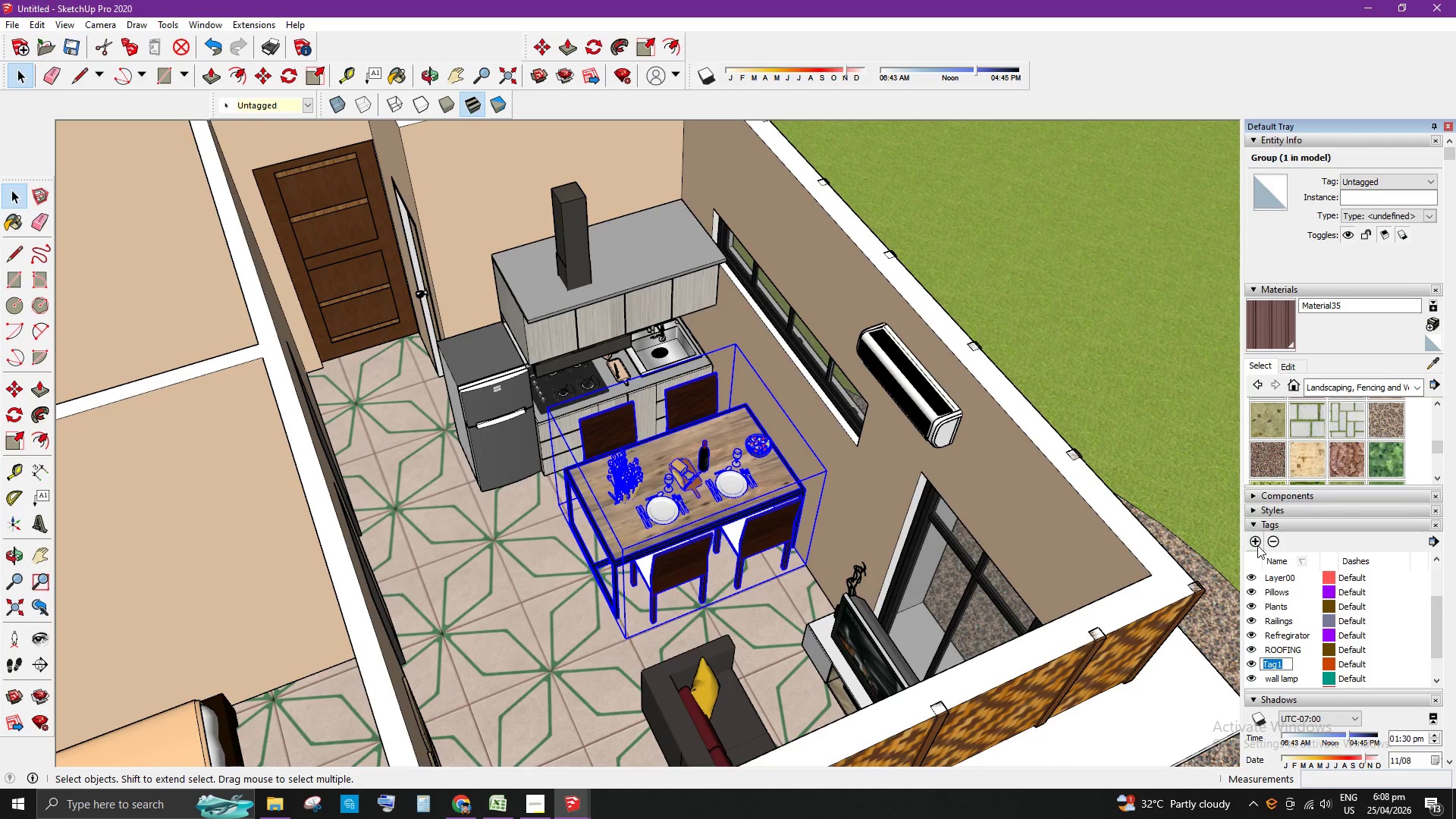 
key(Backspace)
type(Dining Table)
 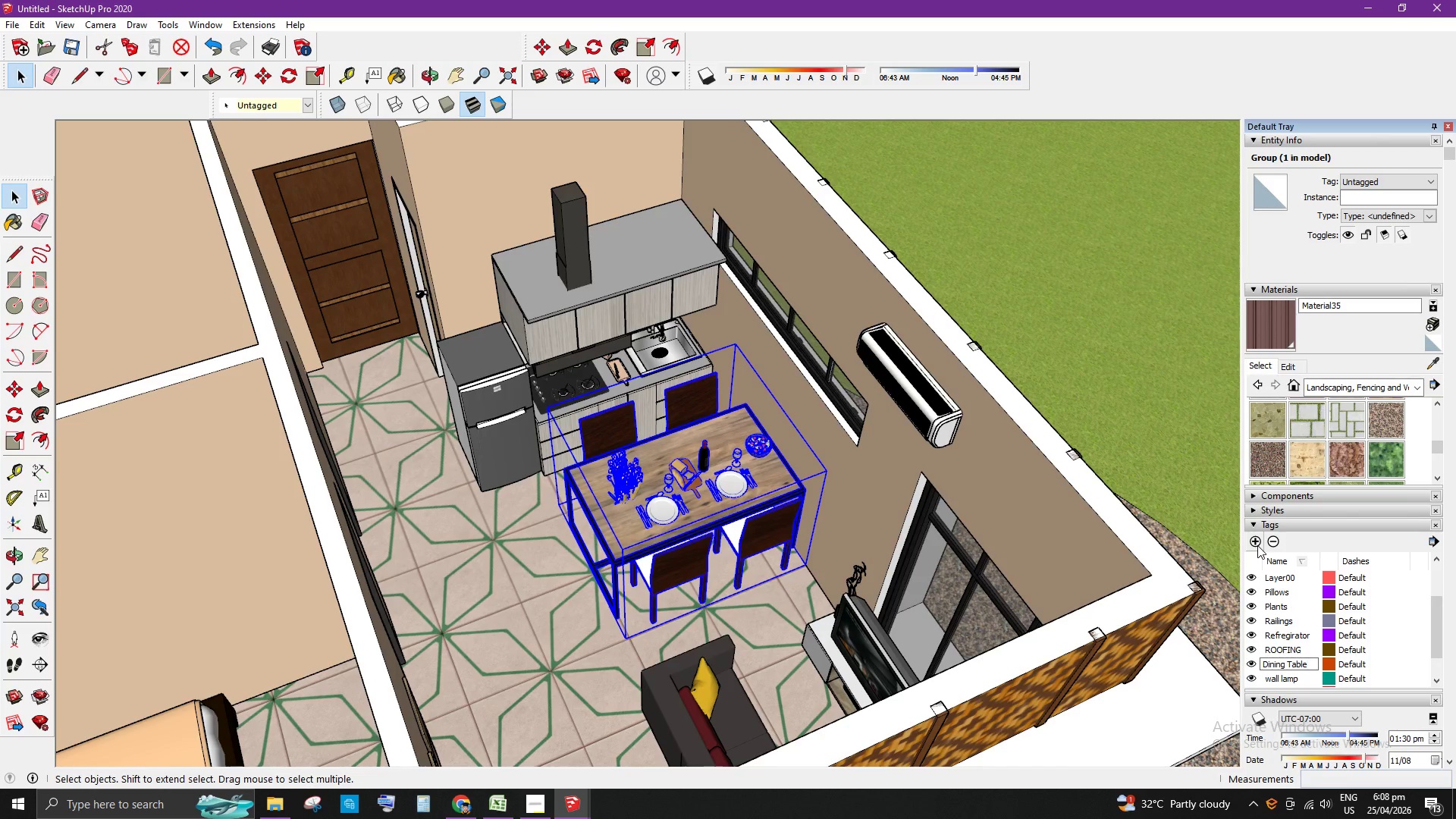 
key(Enter)
 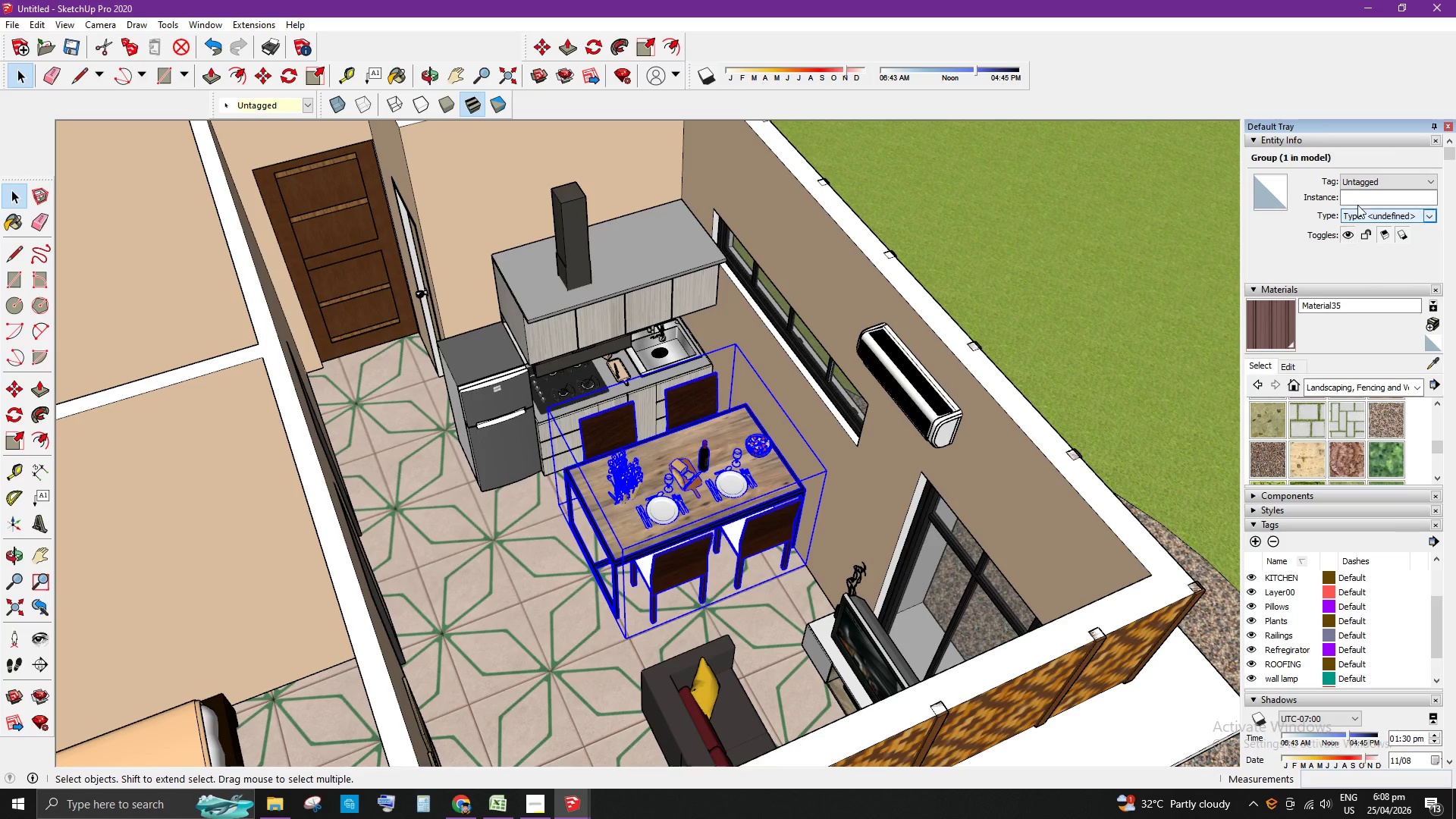 
left_click([1367, 184])
 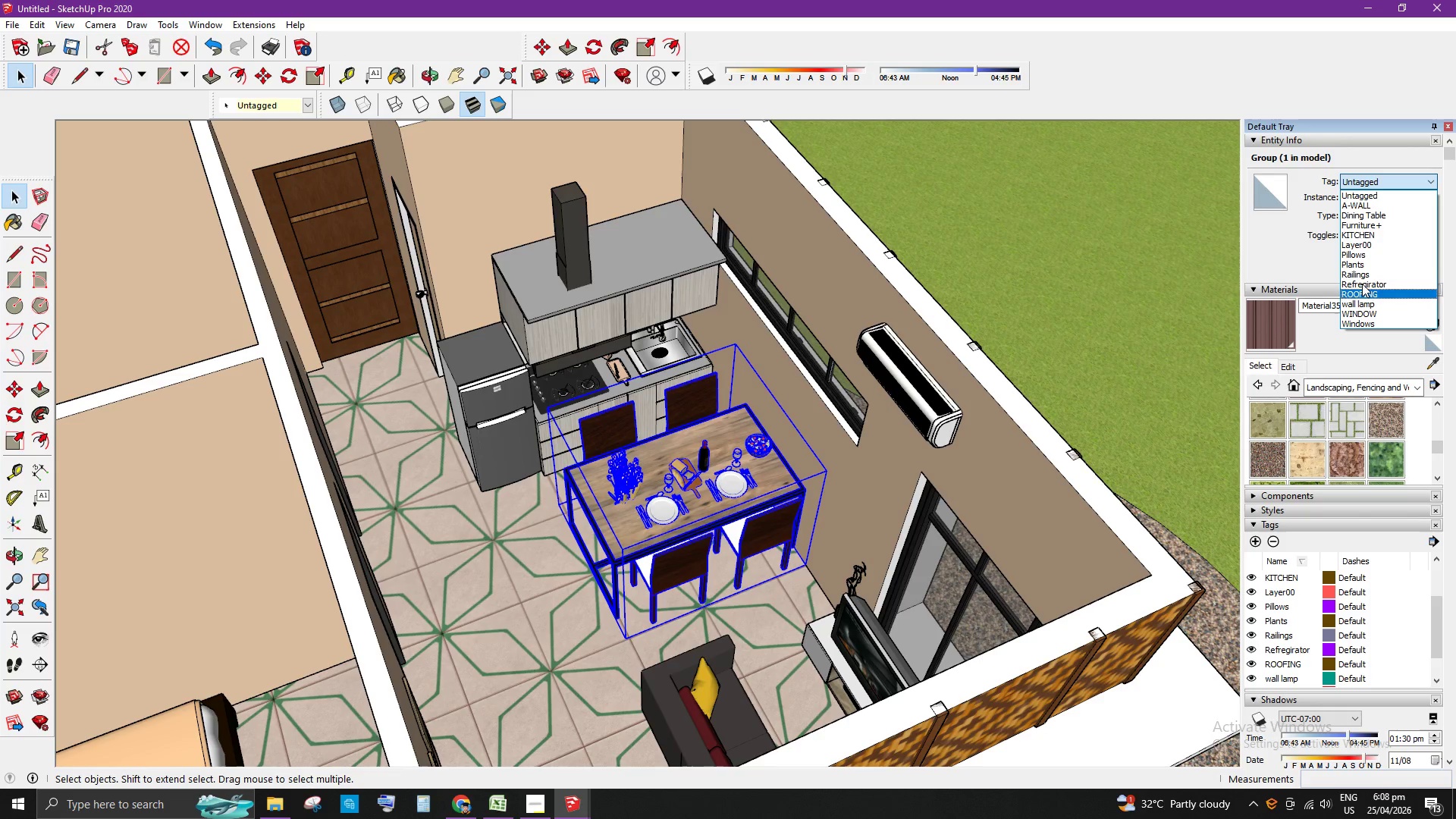 
left_click([1368, 212])
 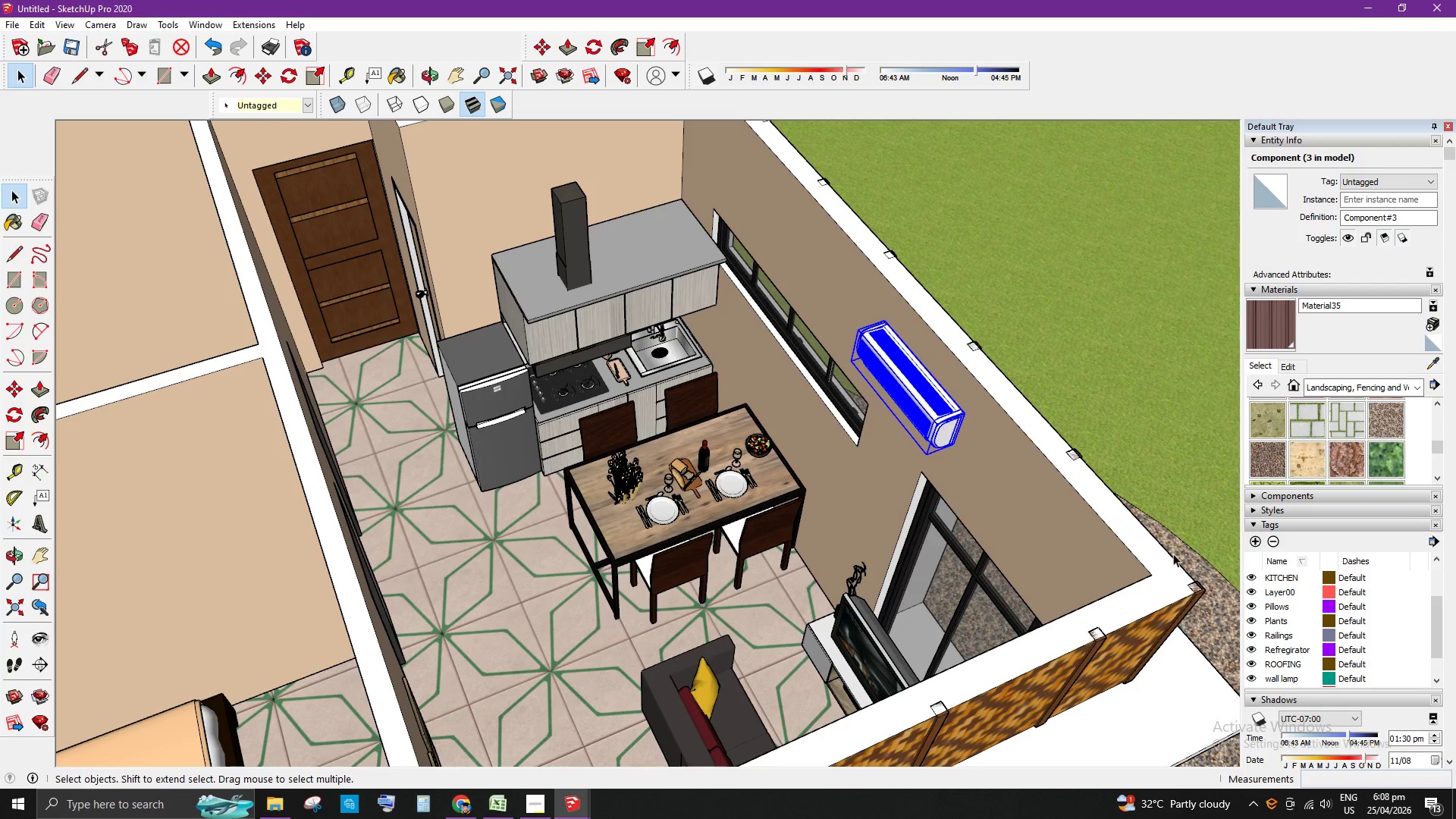 
left_click([1257, 542])
 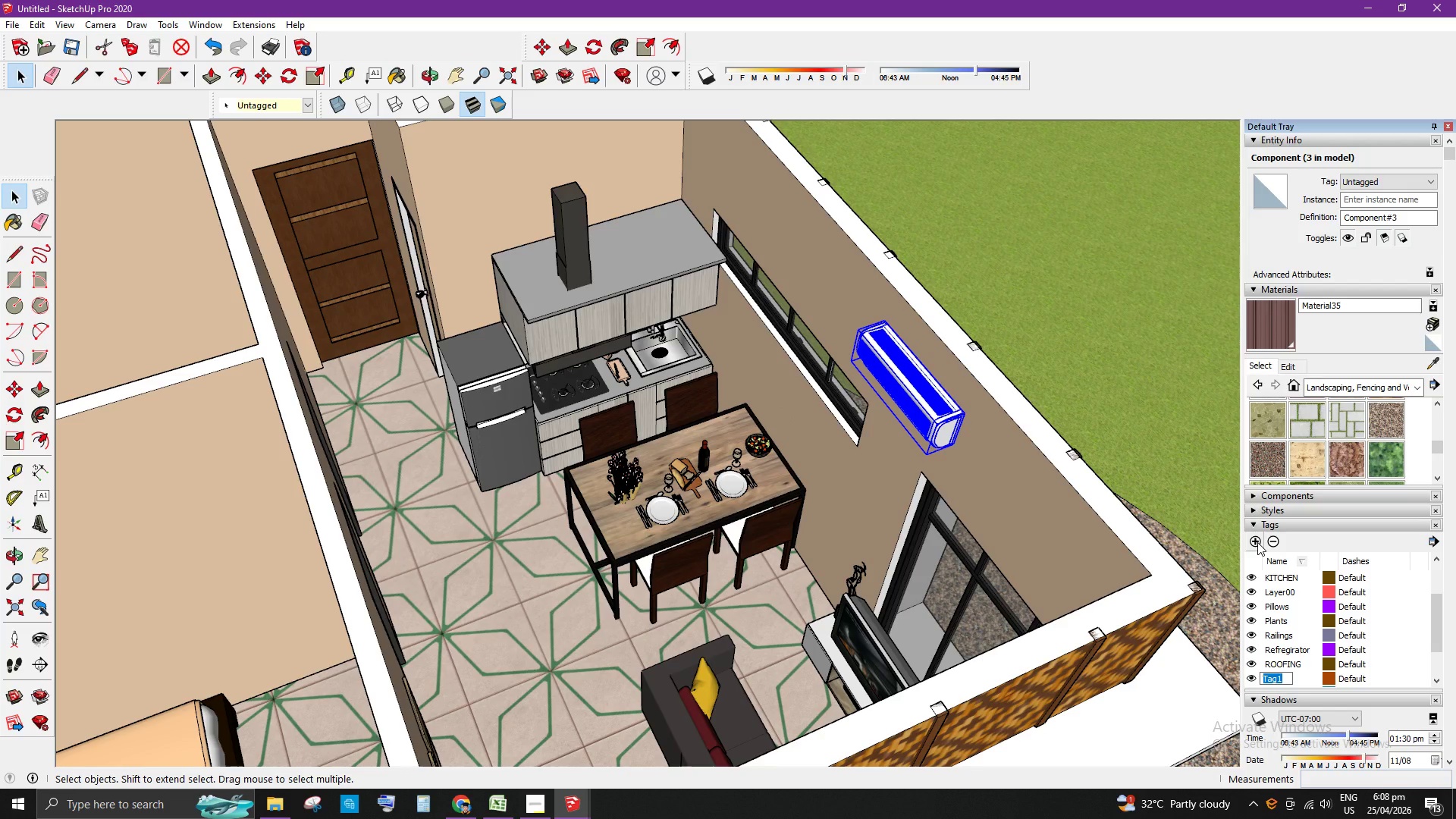 
key(Backspace)
type(Aircon P)
key(Backspace)
type(Split Type)
 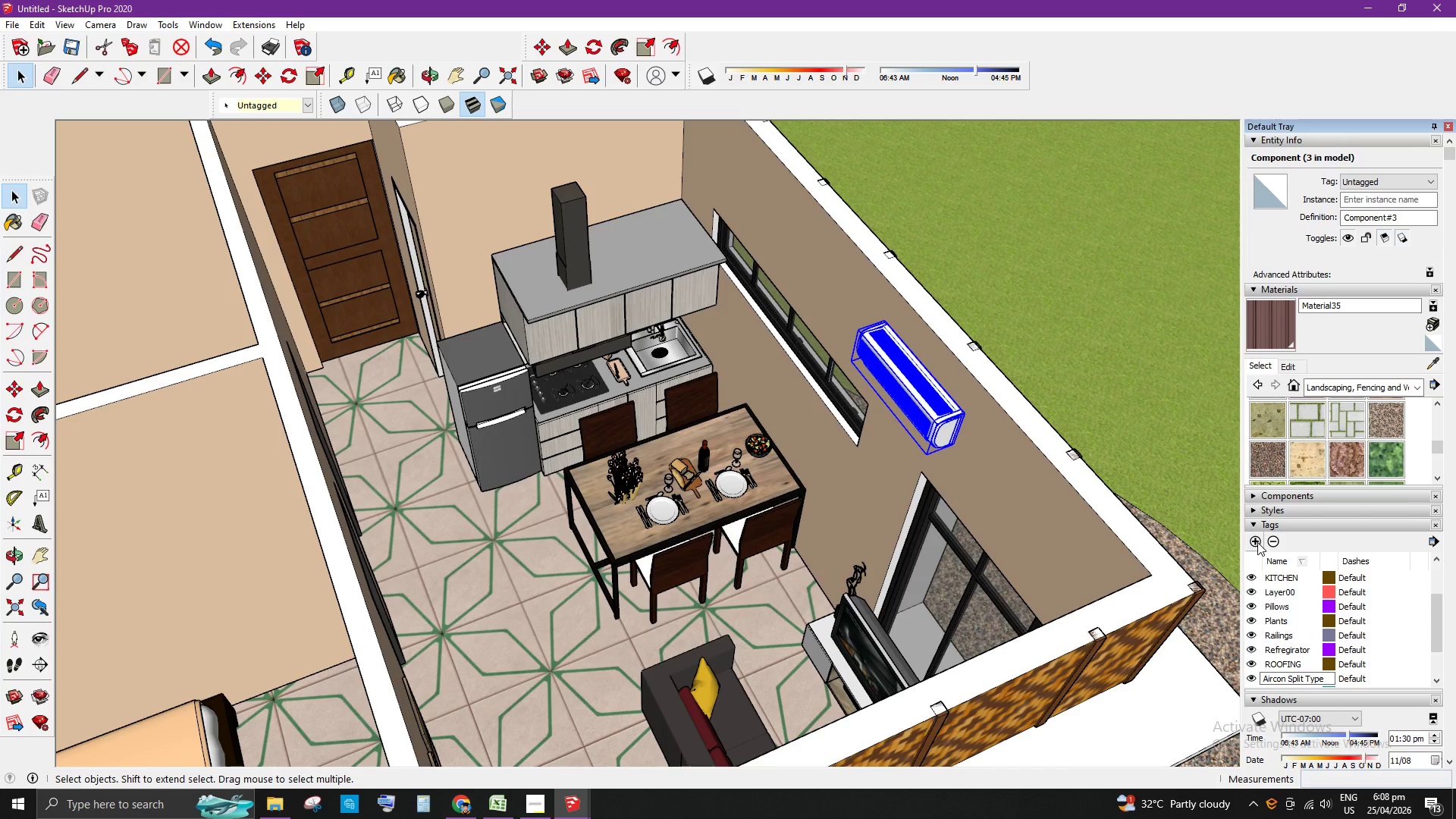 
key(Enter)
 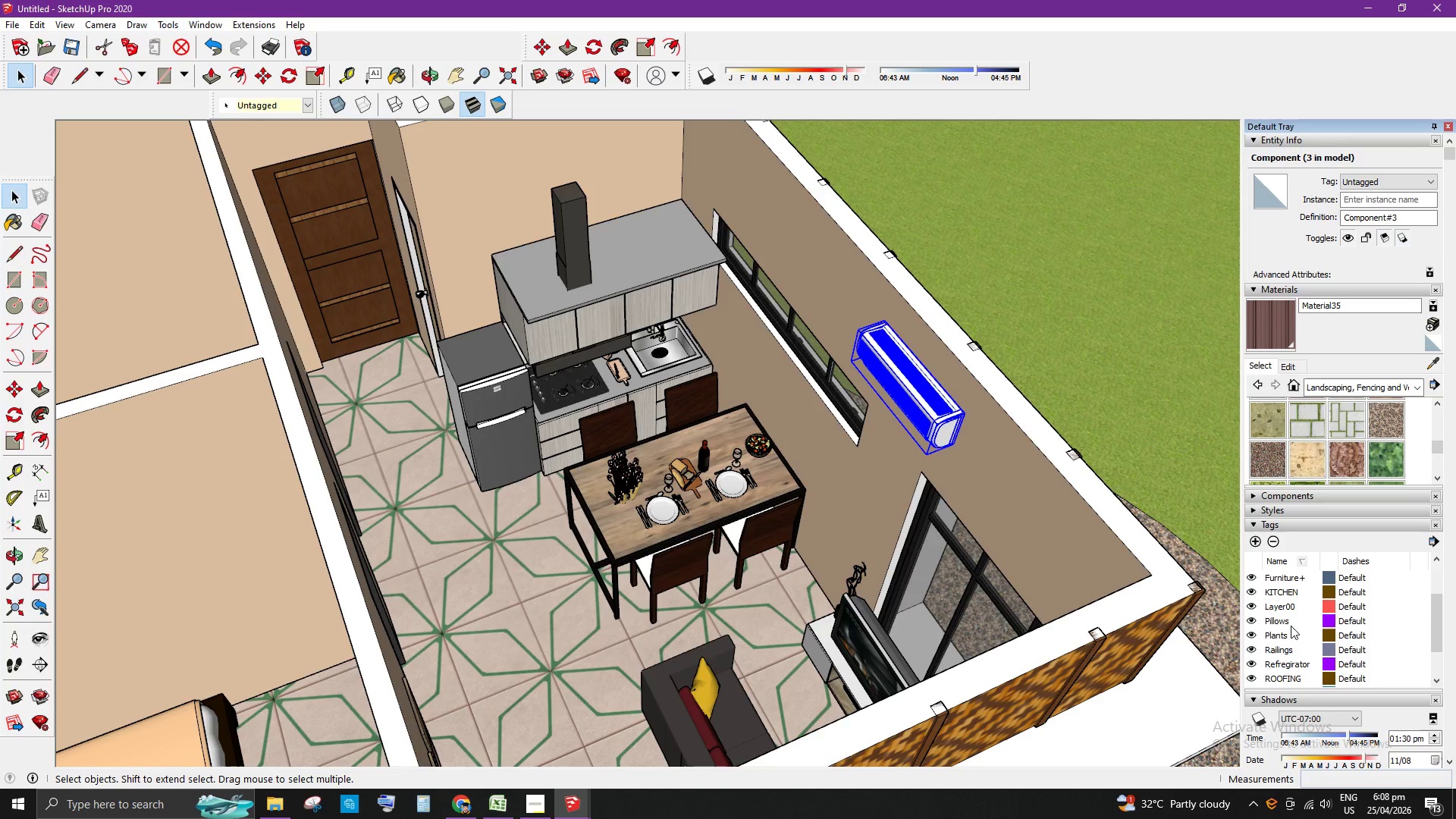 
scroll: coordinate [1294, 650], scroll_direction: down, amount: 2.0
 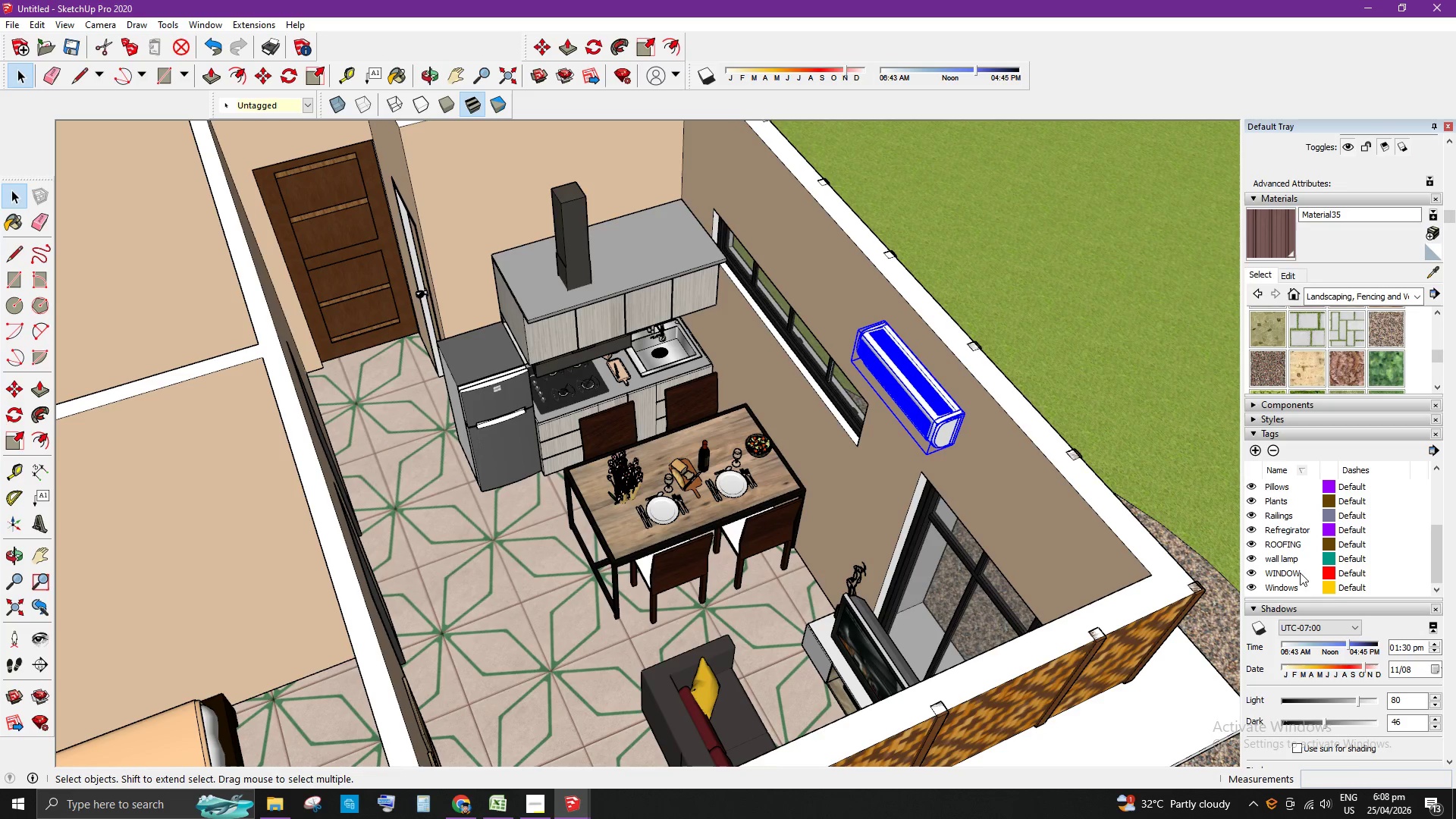 
scroll: coordinate [1294, 516], scroll_direction: up, amount: 2.0
 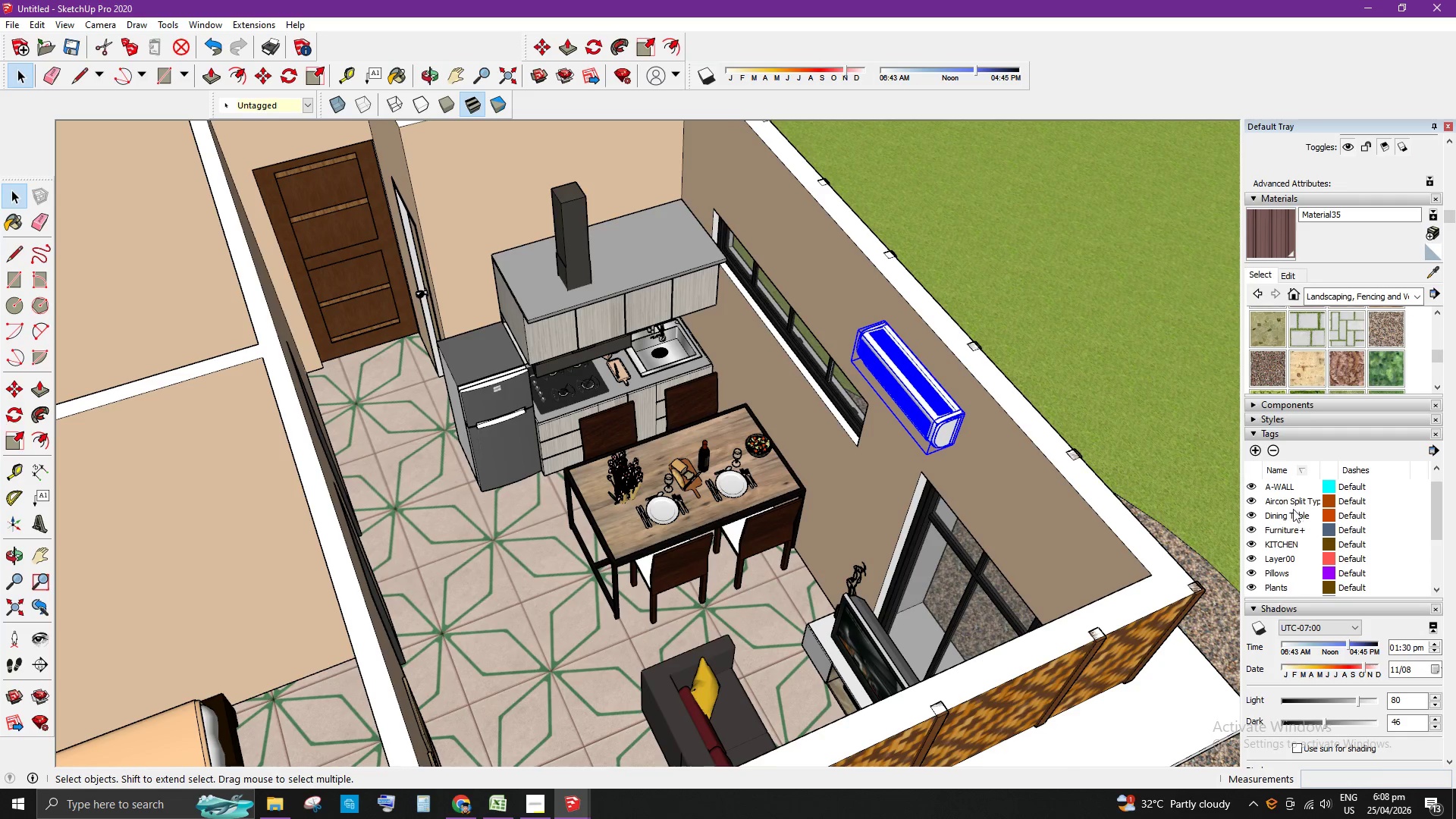 
left_click([1293, 502])
 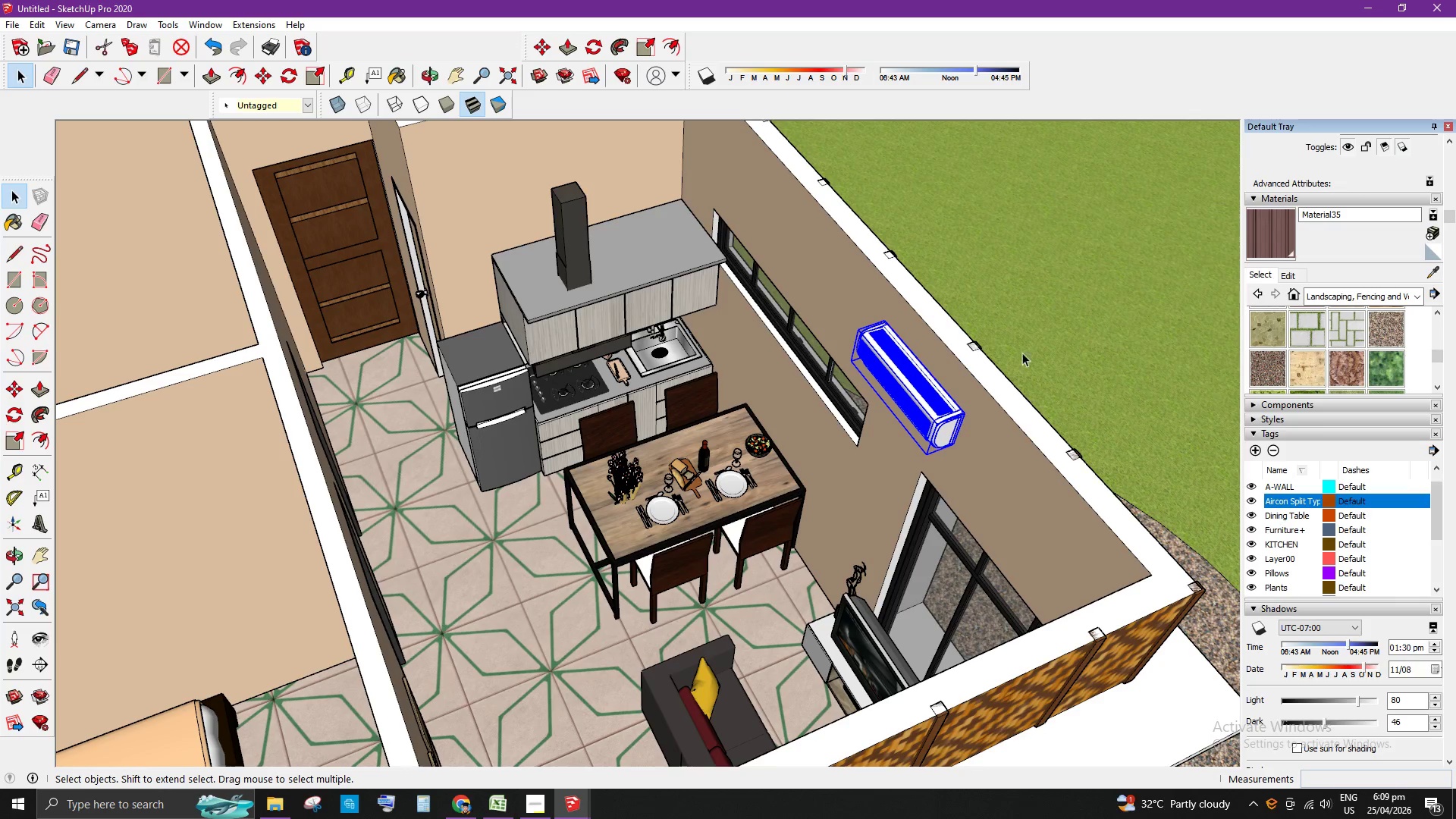 
scroll: coordinate [1312, 193], scroll_direction: up, amount: 2.0
 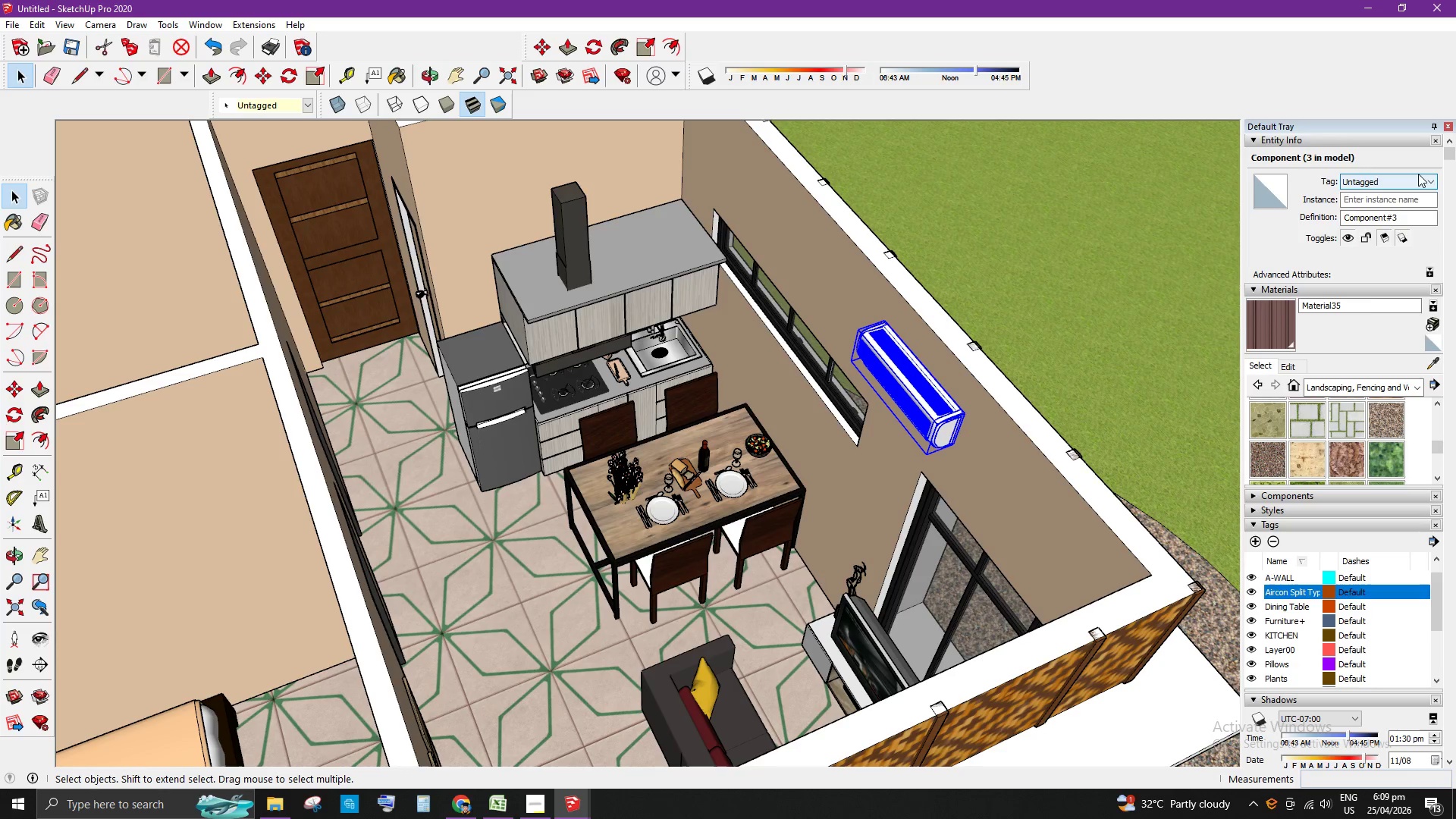 
left_click([1418, 174])
 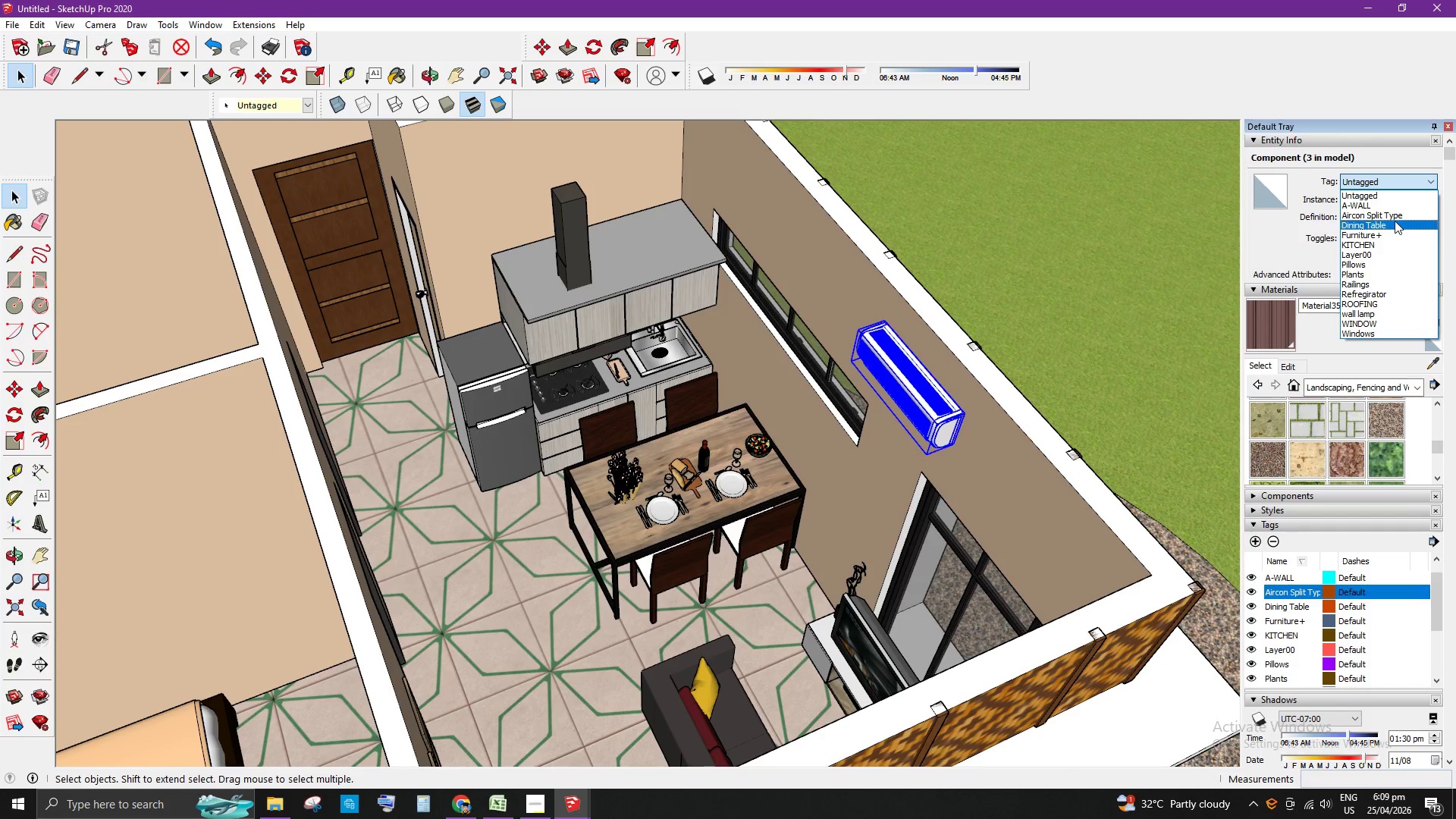 
left_click([1395, 216])
 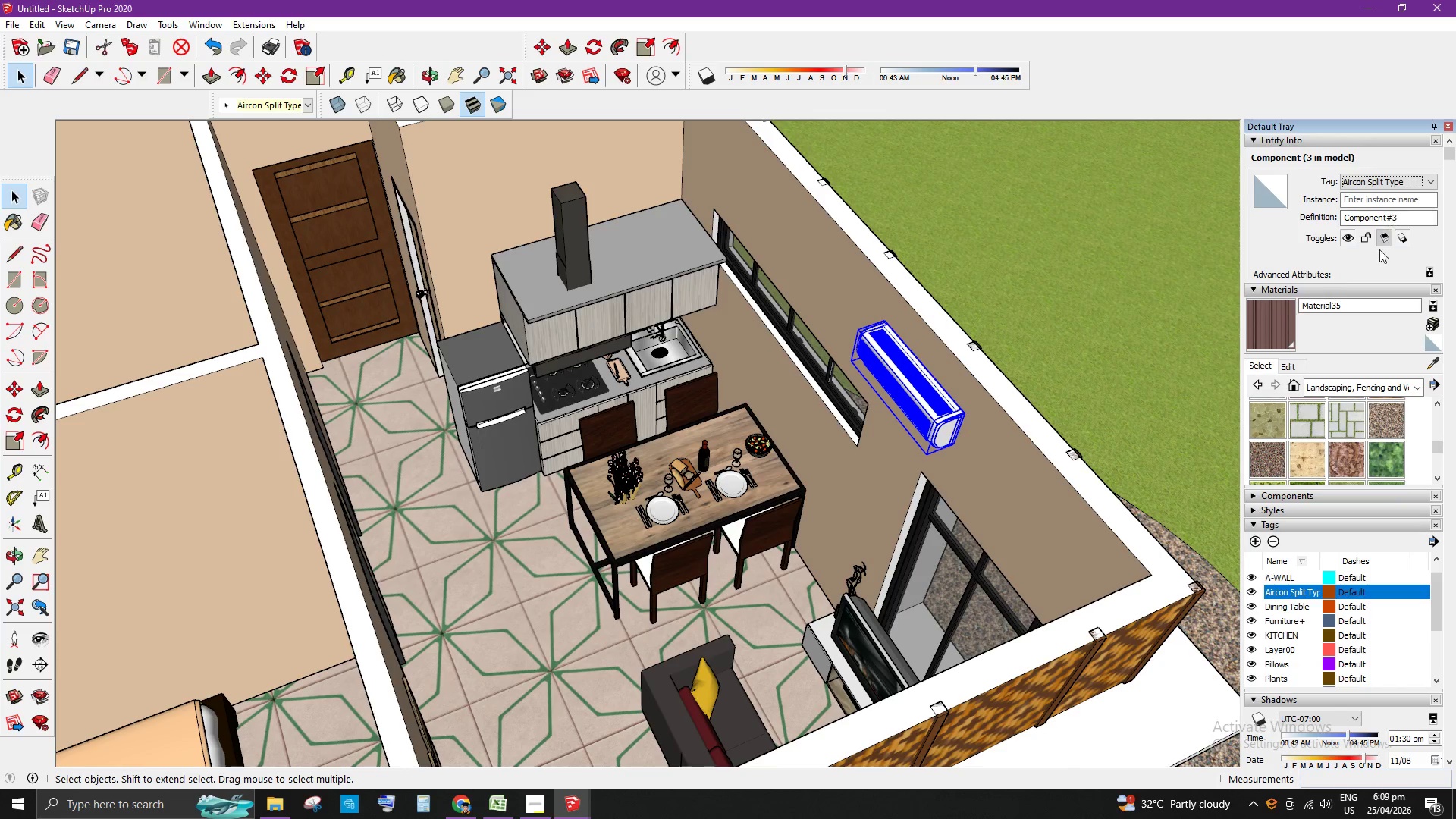 
scroll: coordinate [474, 526], scroll_direction: down, amount: 10.0
 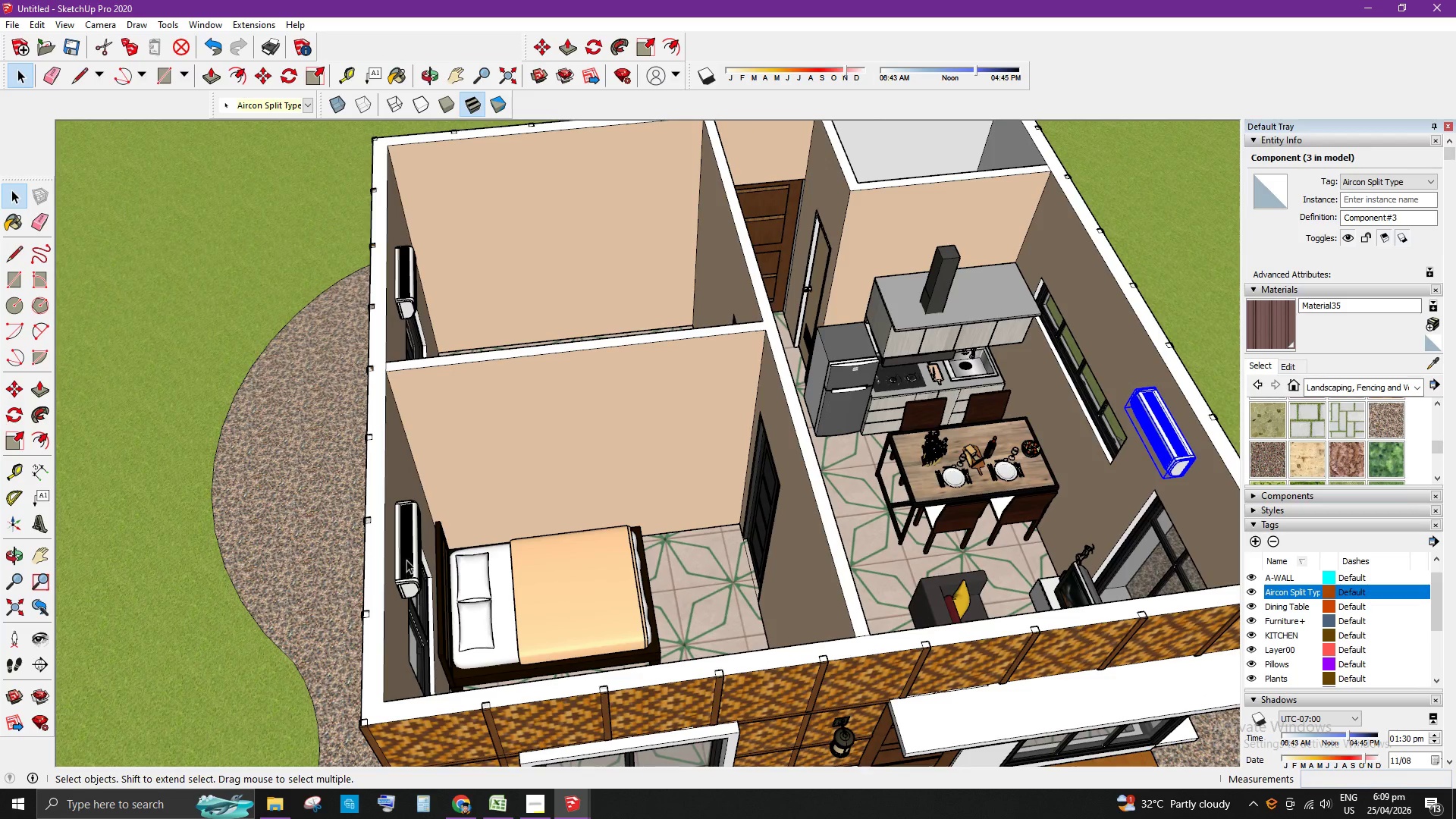 
left_click([409, 555])
 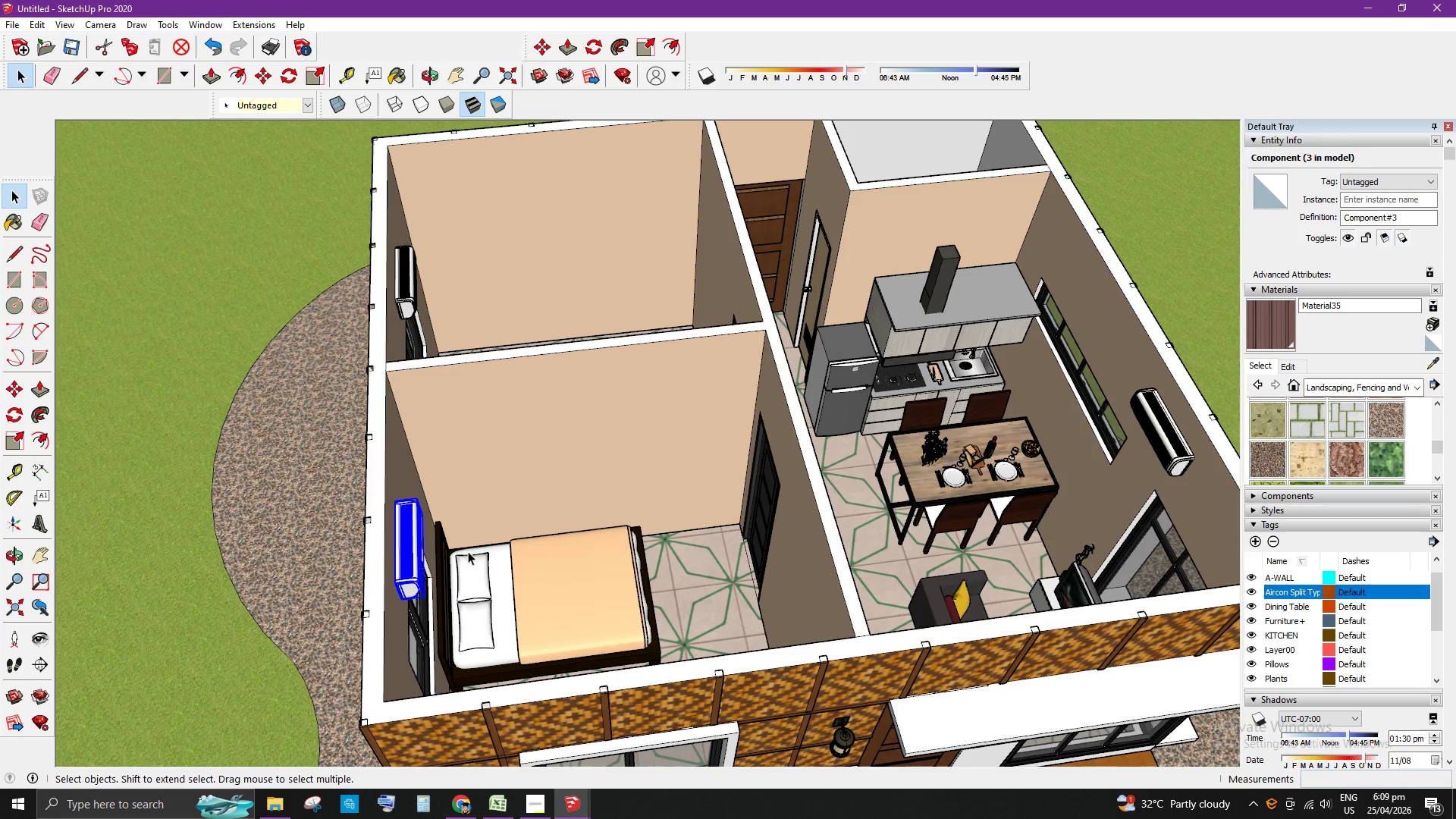 
hold_key(key=ShiftLeft, duration=1.53)
left_click([1163, 435])
 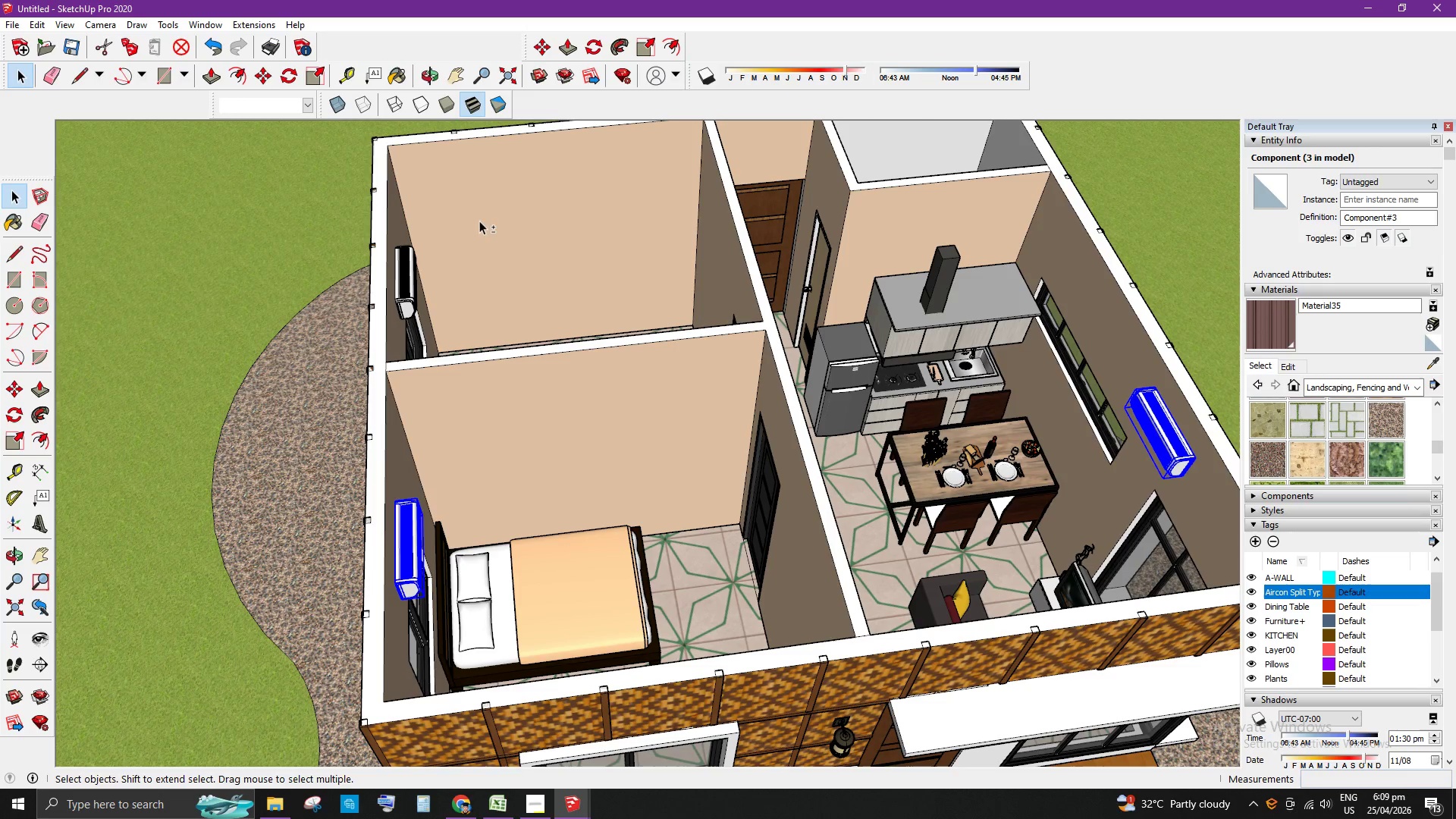 
hold_key(key=ShiftLeft, duration=0.73)
 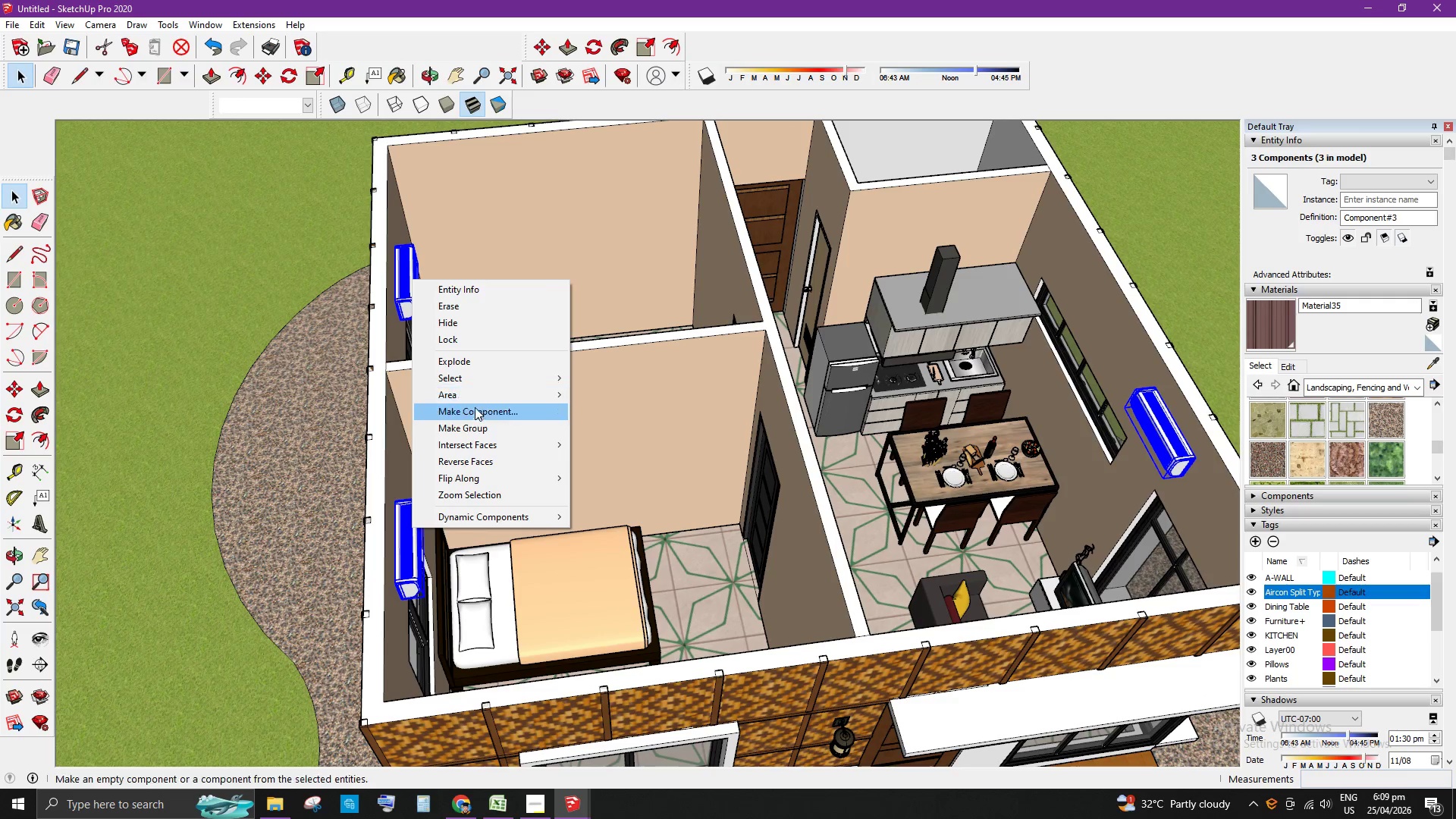 
left_click([475, 431])
 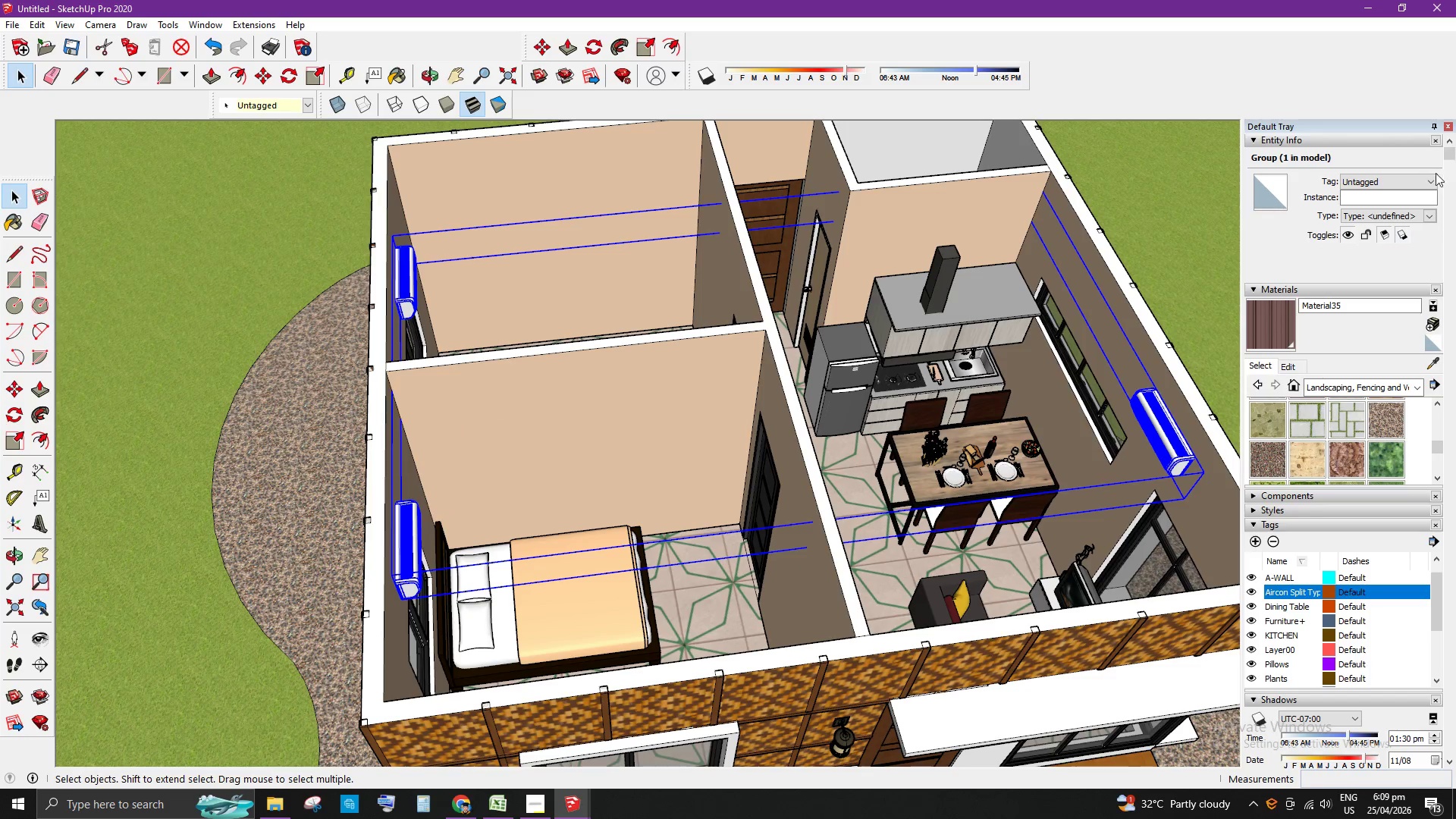 
left_click([1403, 184])
 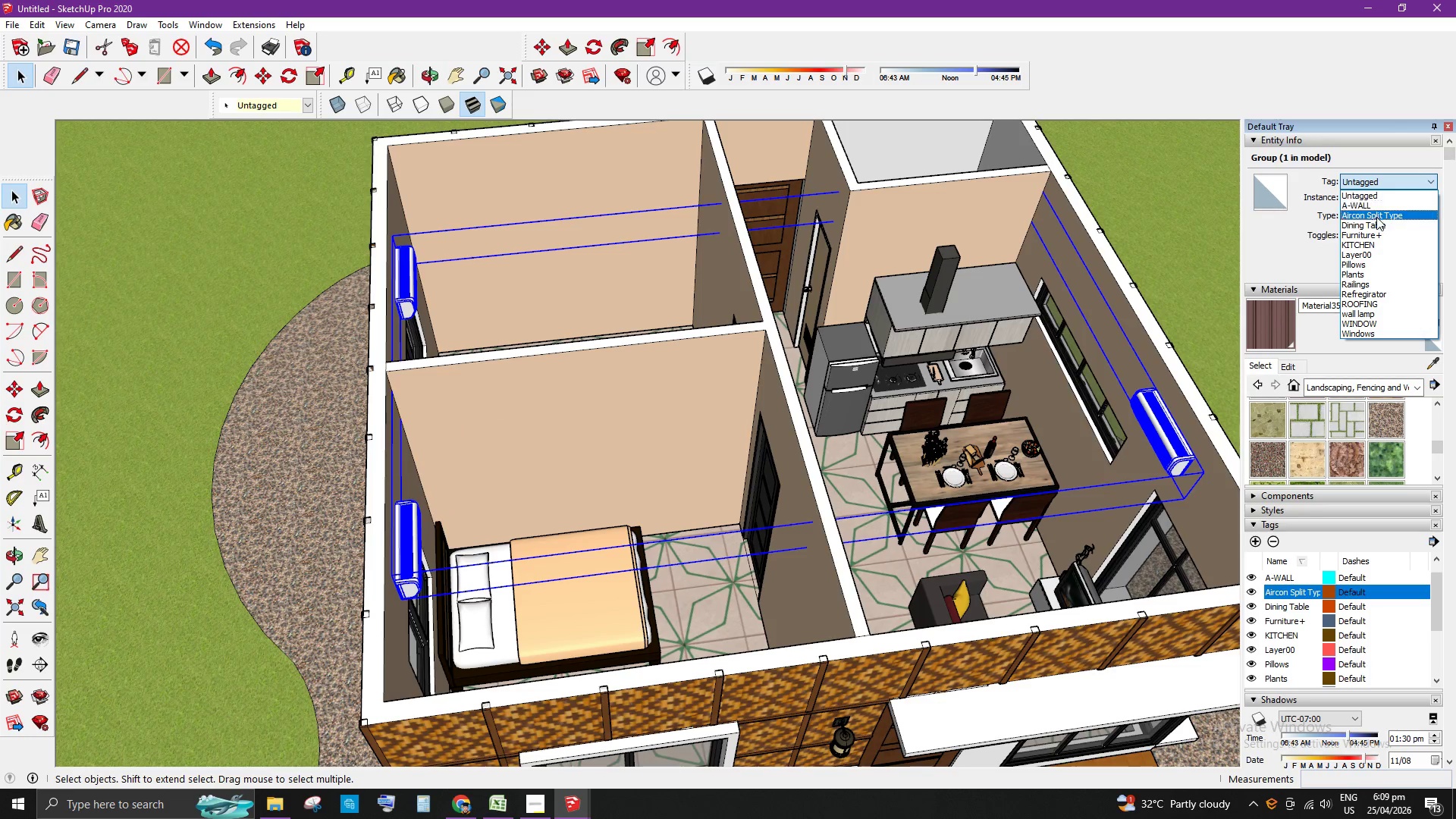 
left_click([1375, 218])
 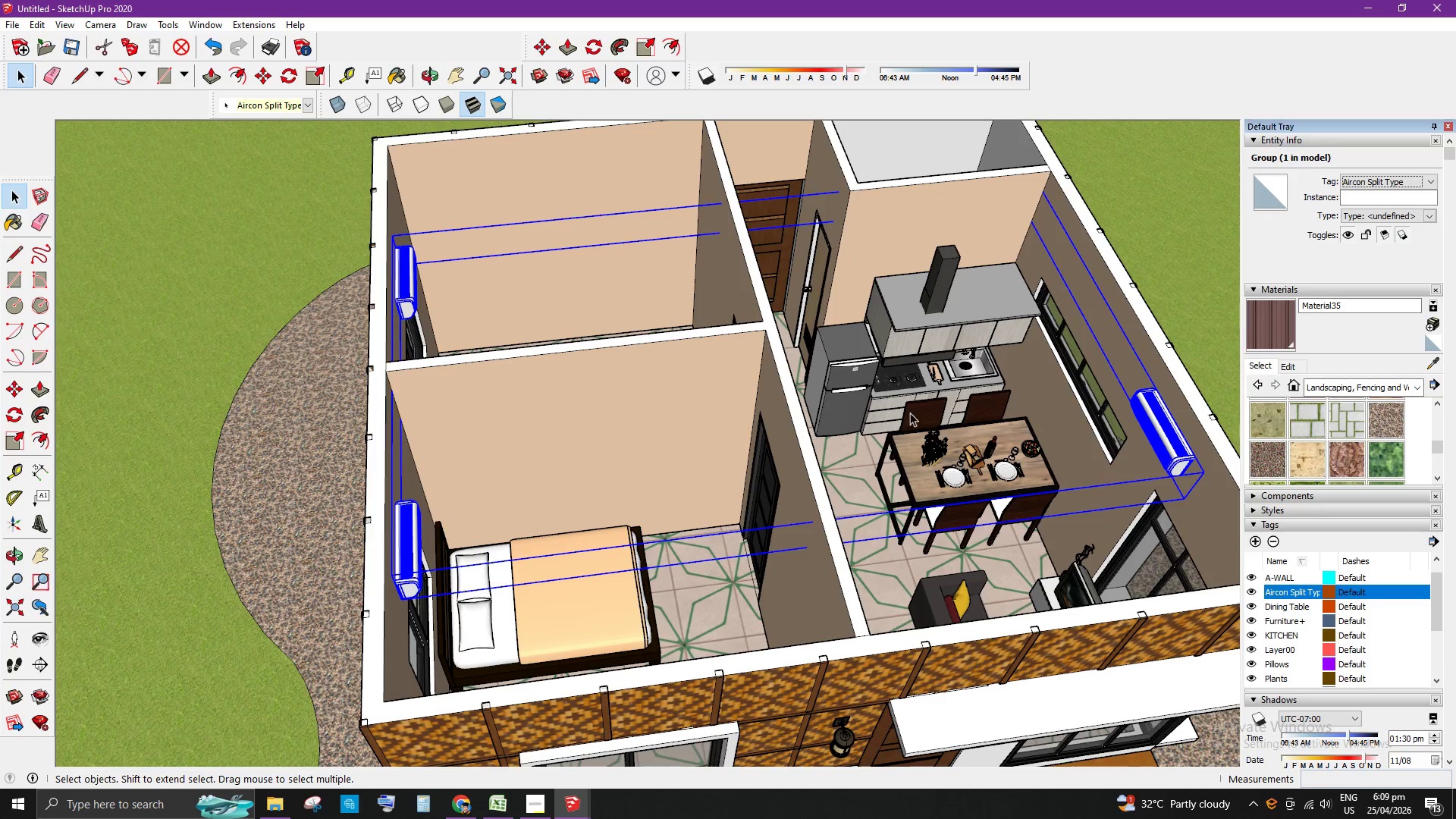 
scroll: coordinate [712, 404], scroll_direction: down, amount: 4.0
 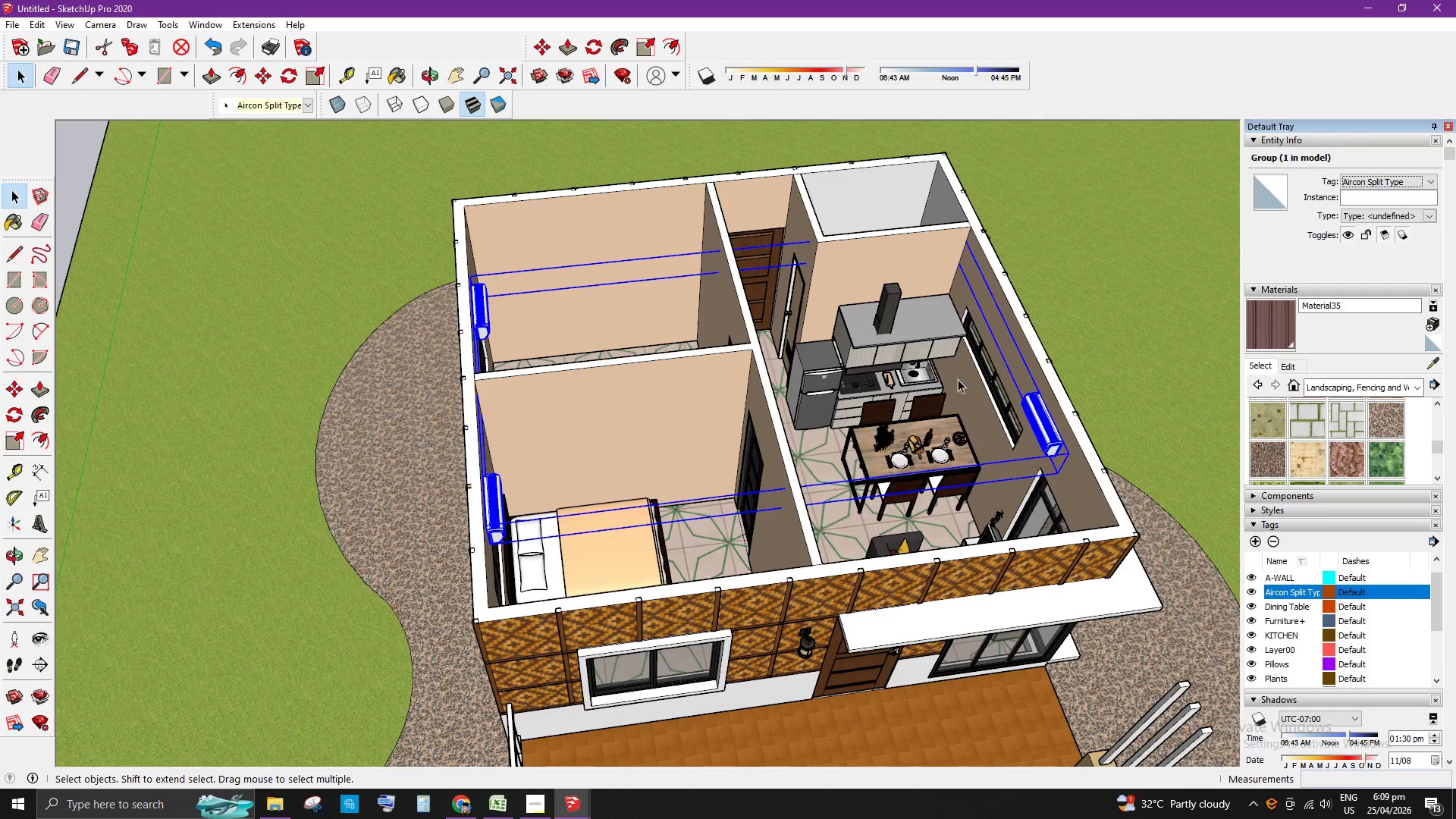 
left_click([990, 383])
 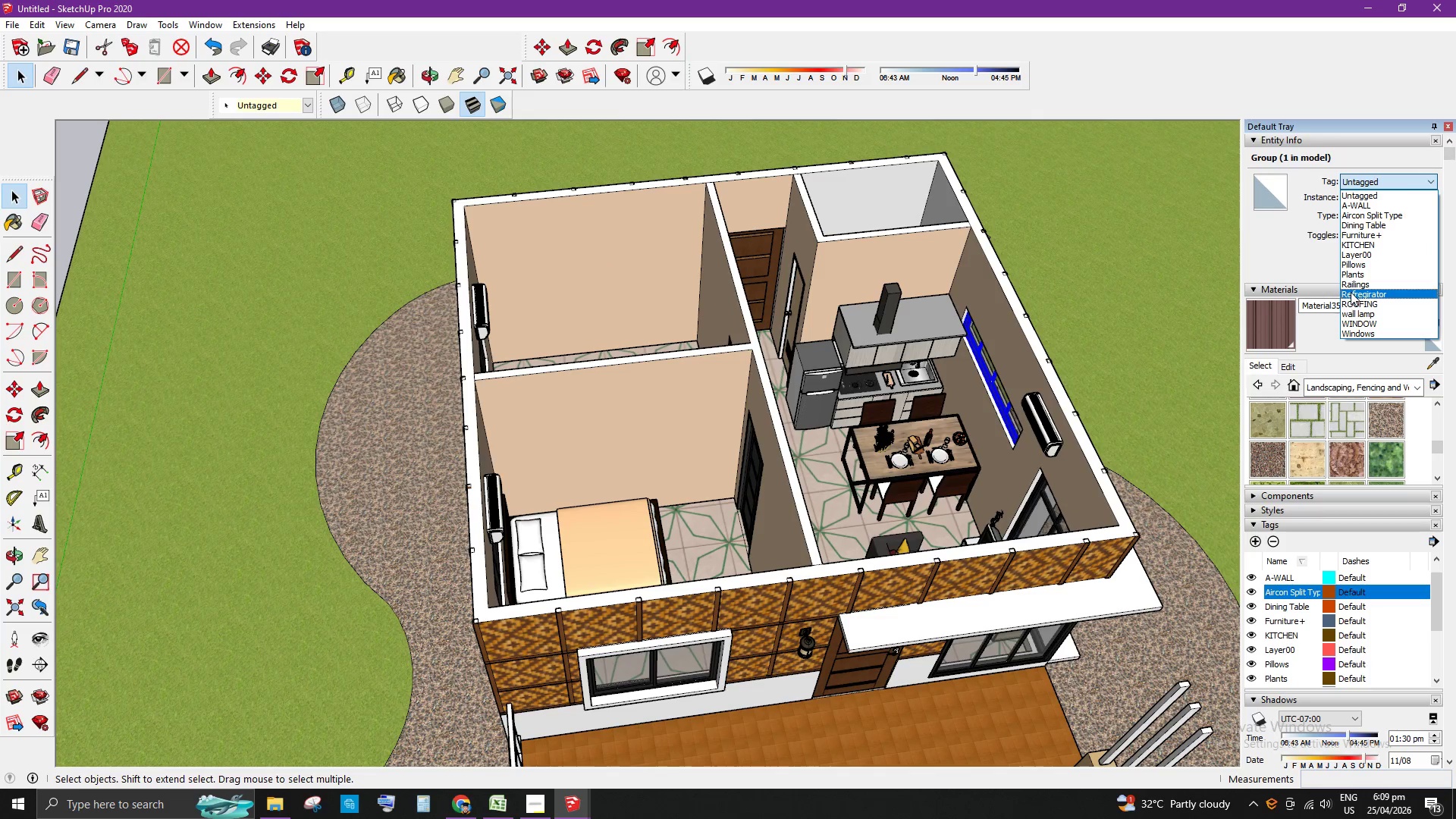 
left_click([1373, 320])
 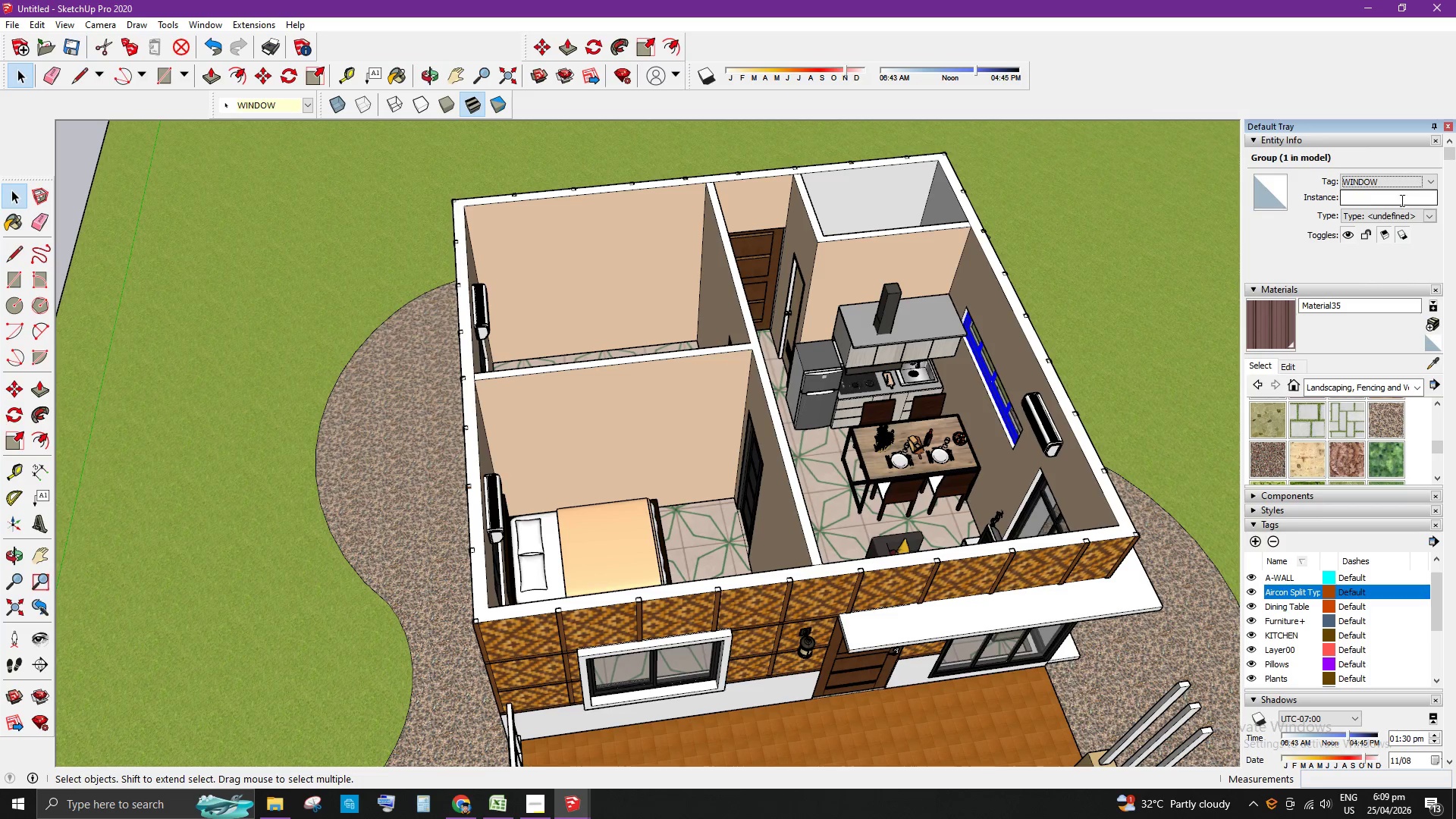 
mouse_move([1423, 202])
 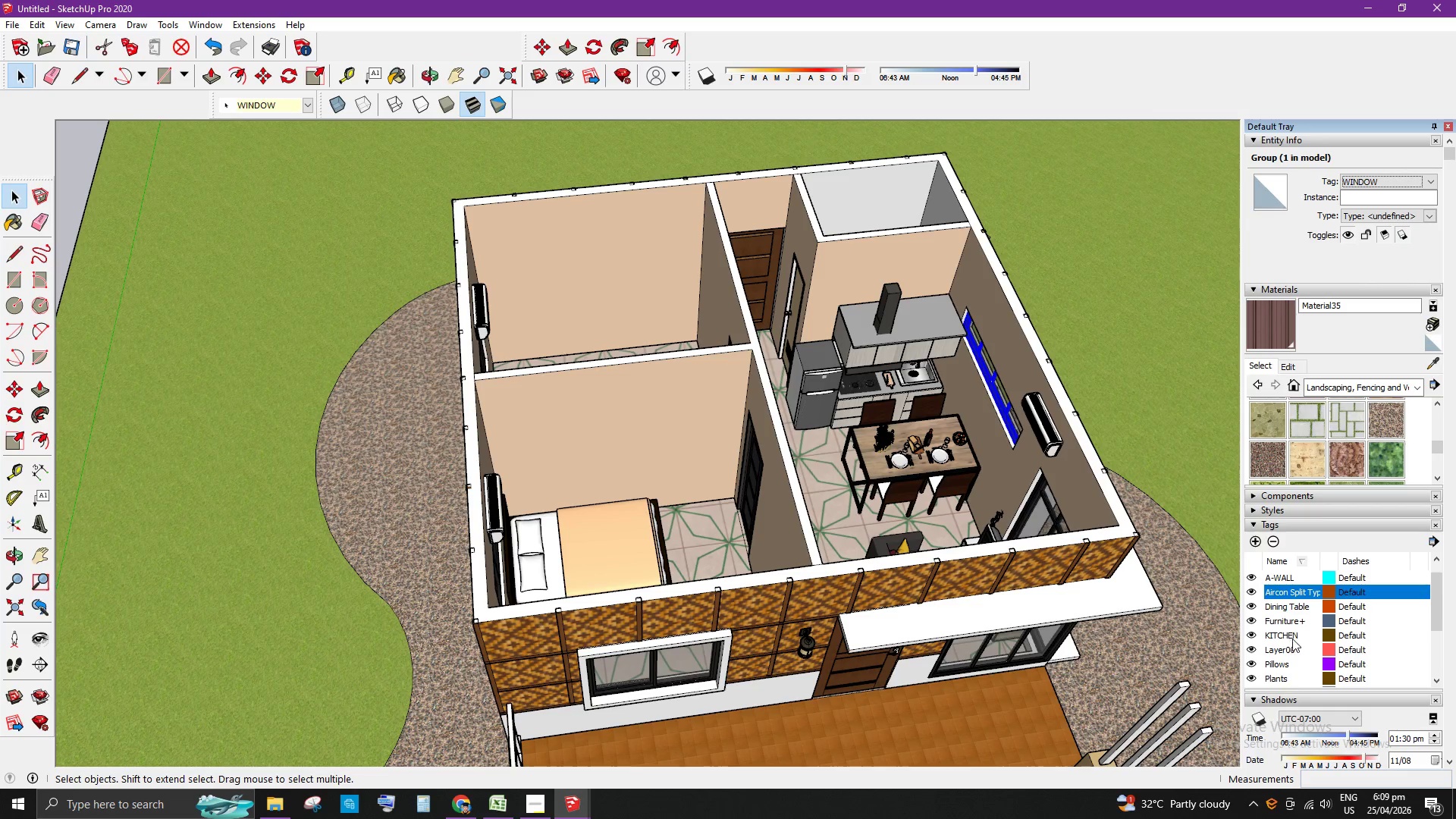 
scroll: coordinate [1293, 638], scroll_direction: down, amount: 3.0
 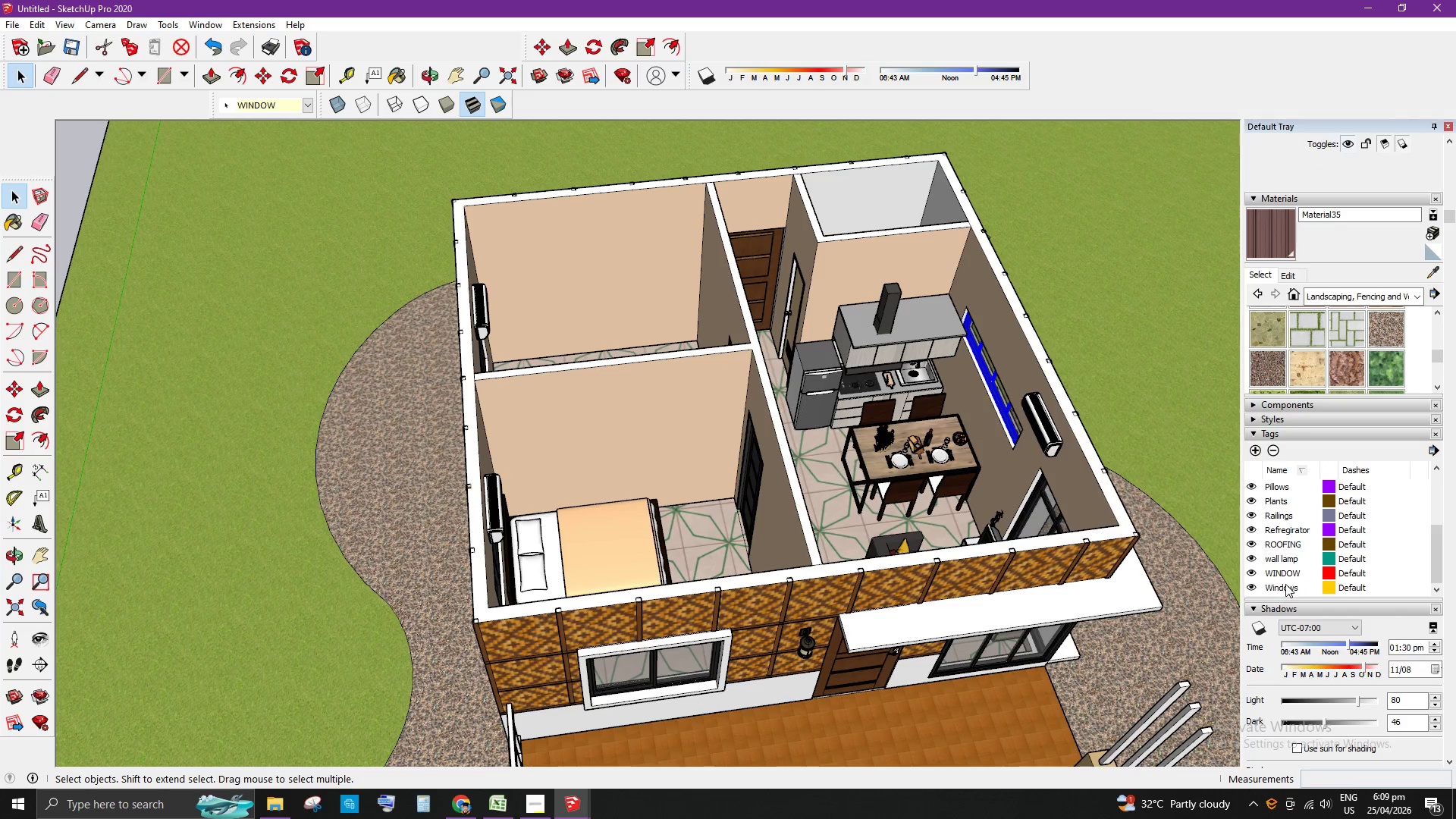 
left_click([1283, 584])
 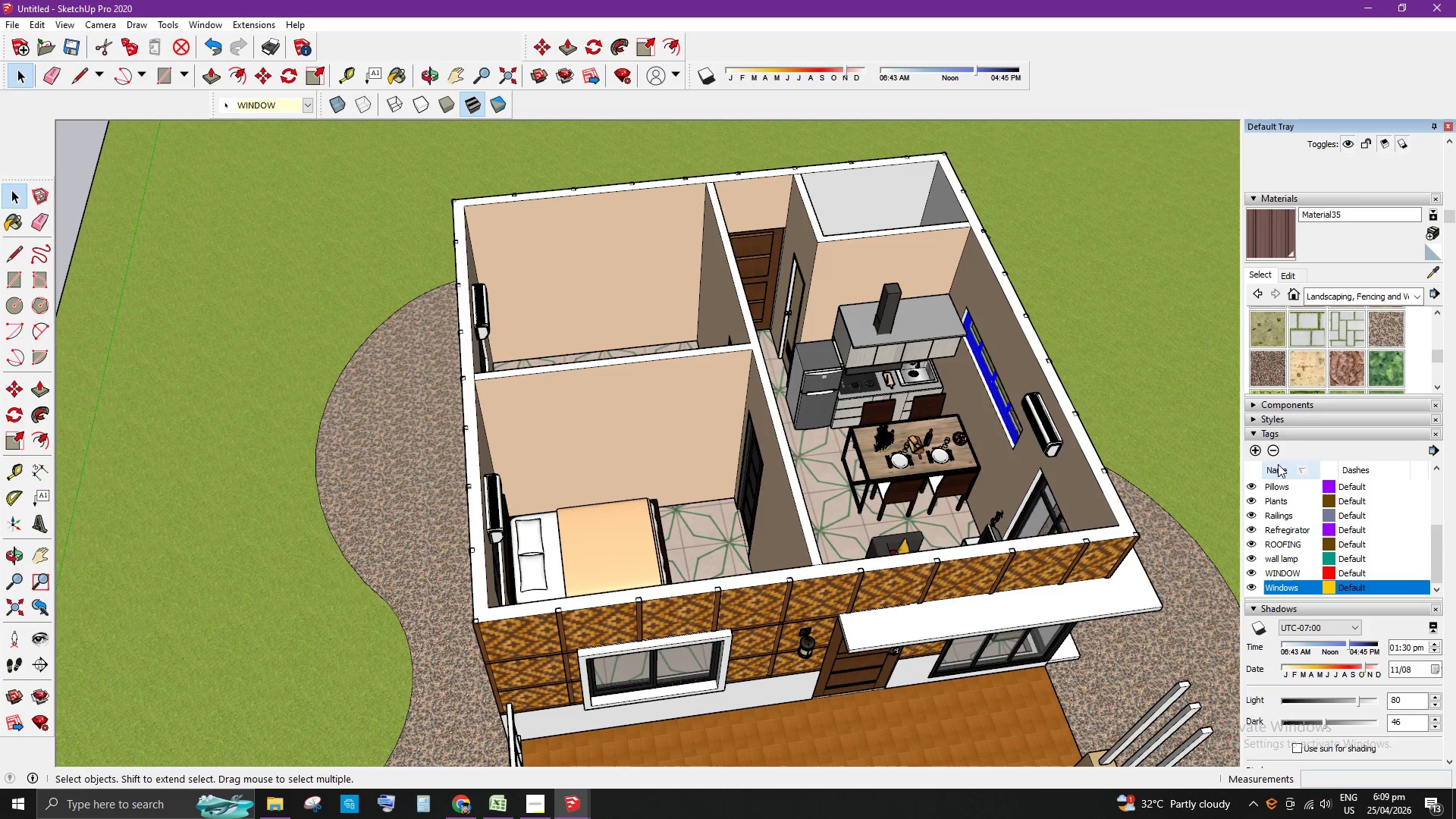 
left_click([1274, 450])
 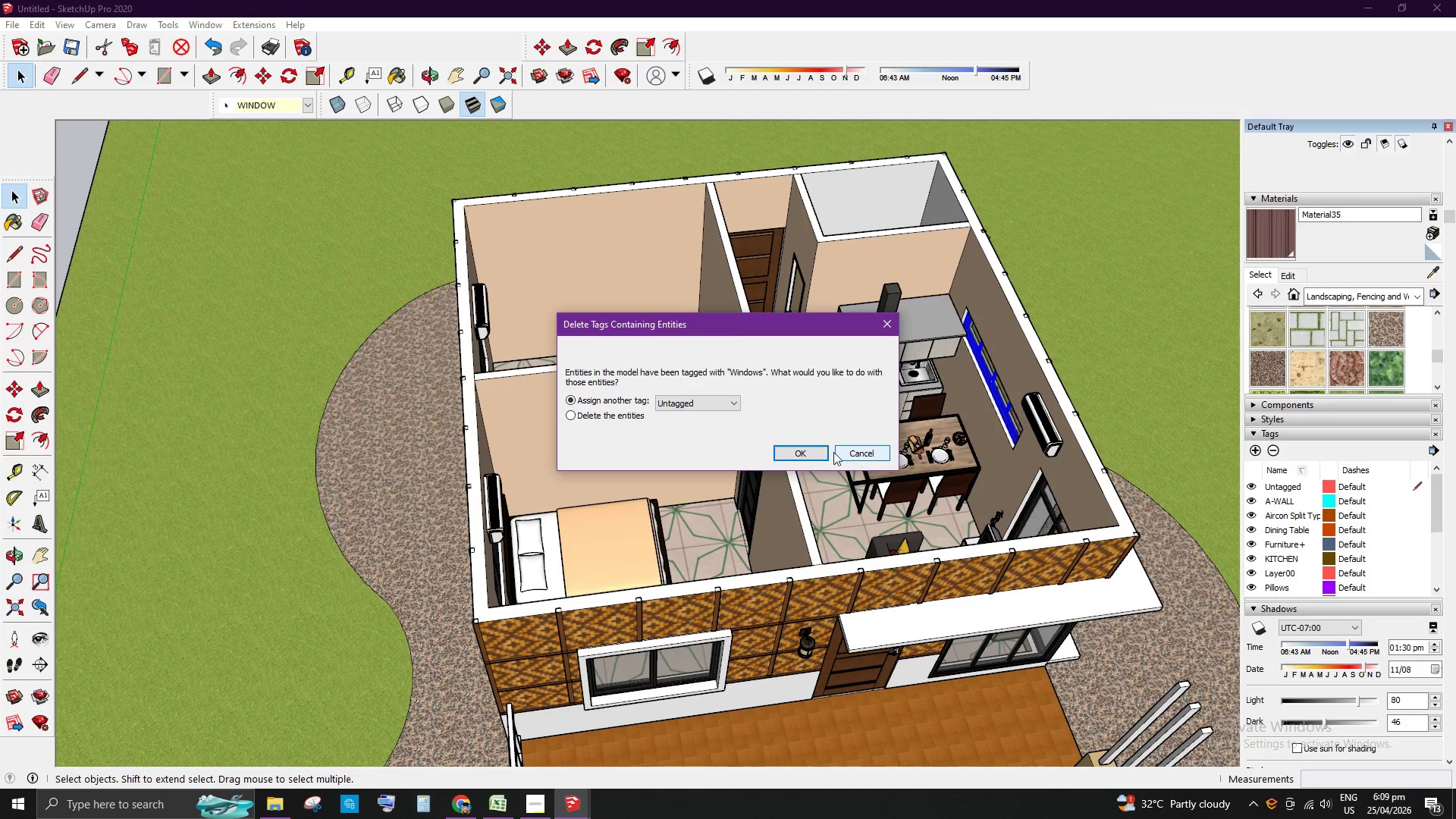 
left_click([792, 457])
 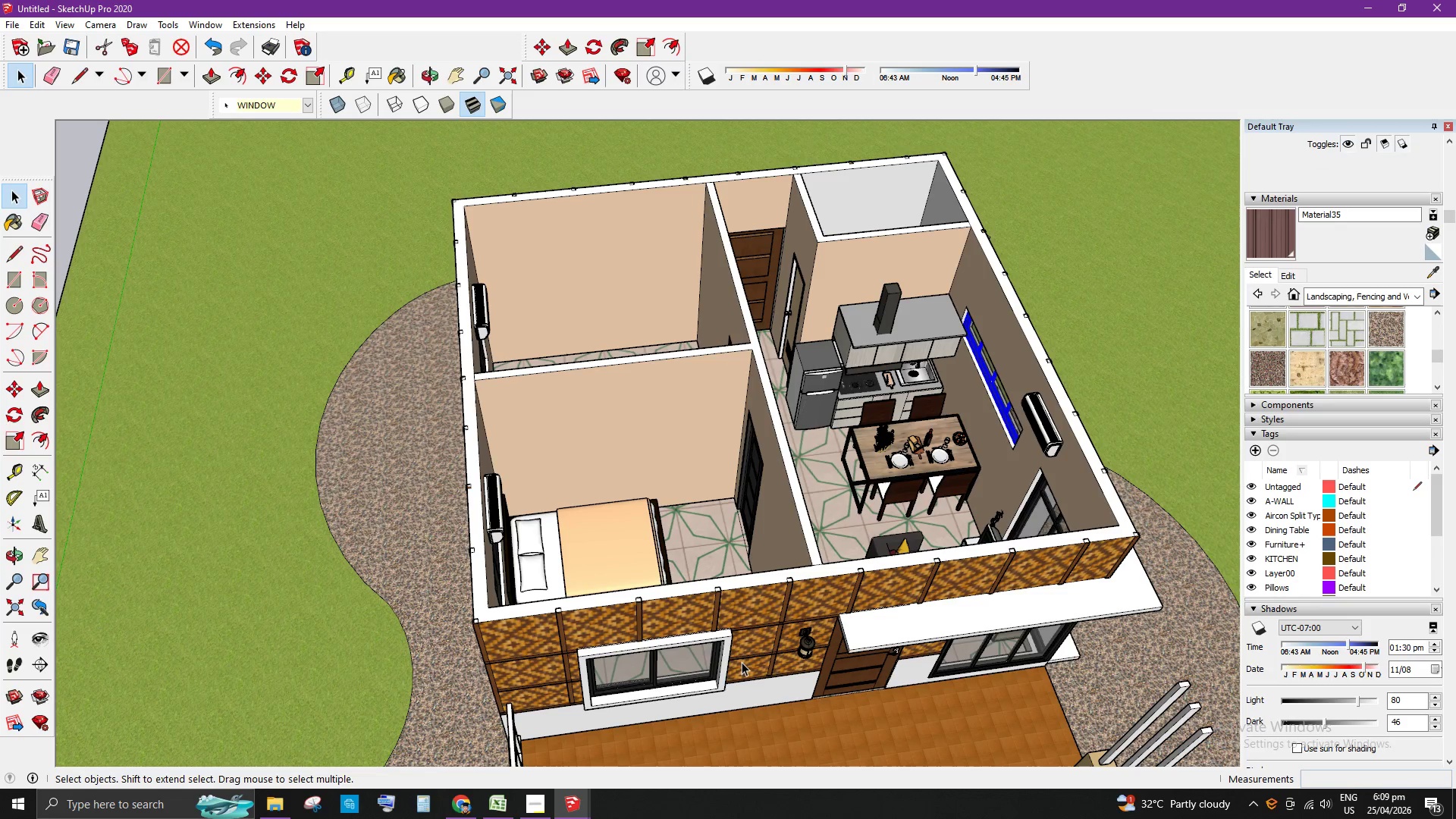 
left_click([693, 655])
 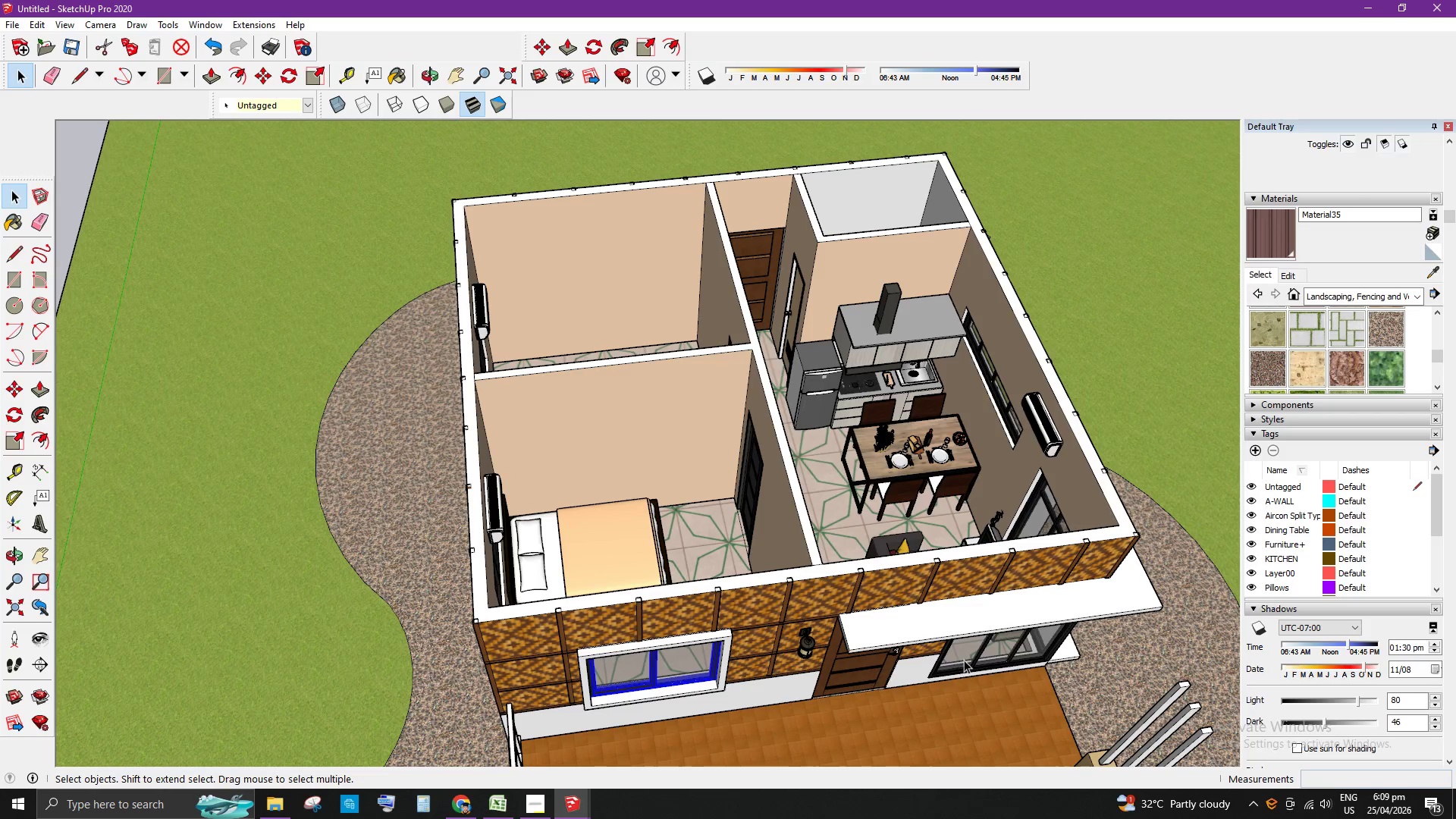 
hold_key(key=ShiftLeft, duration=0.31)
 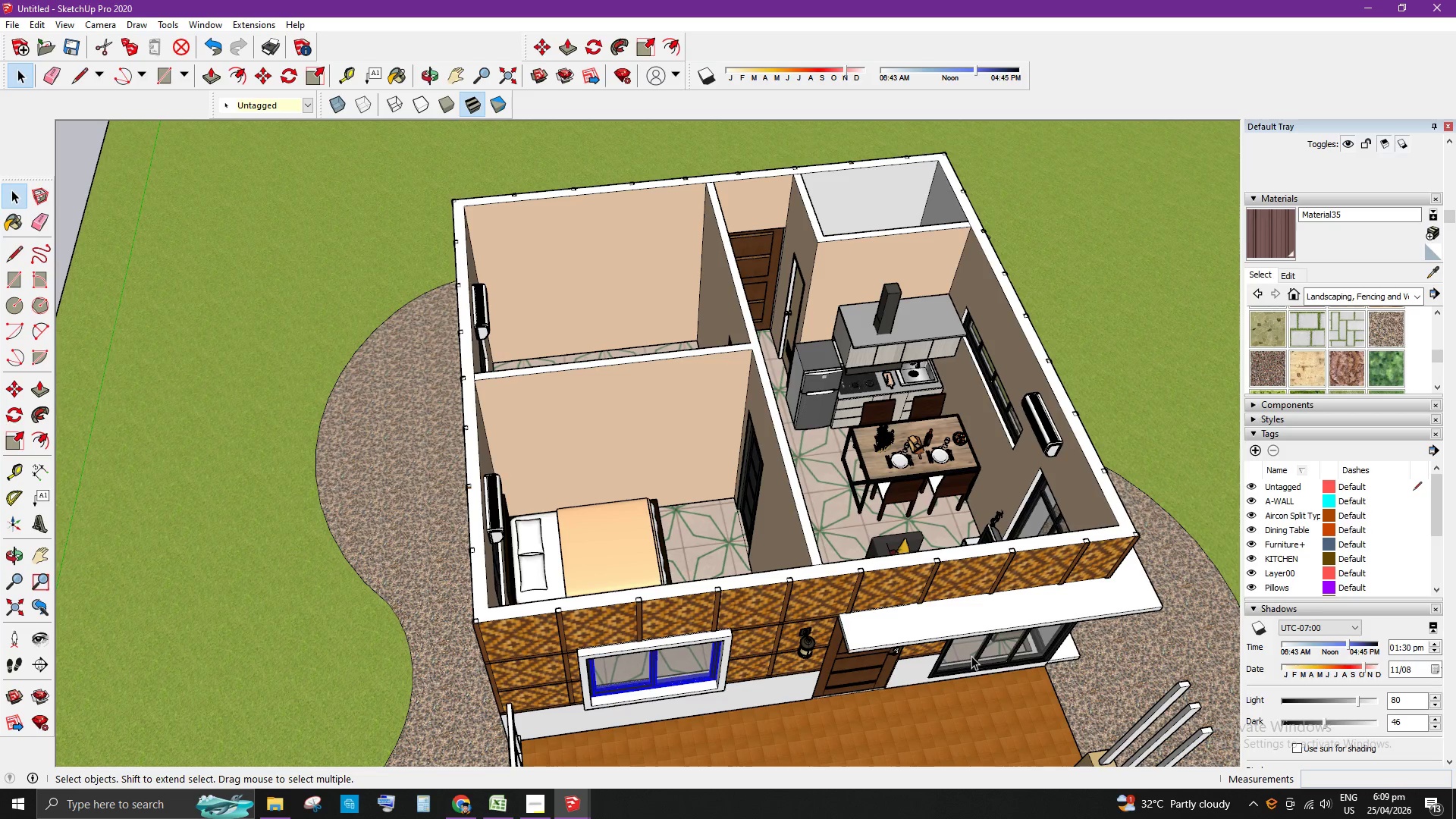 
hold_key(key=ShiftLeft, duration=0.5)
 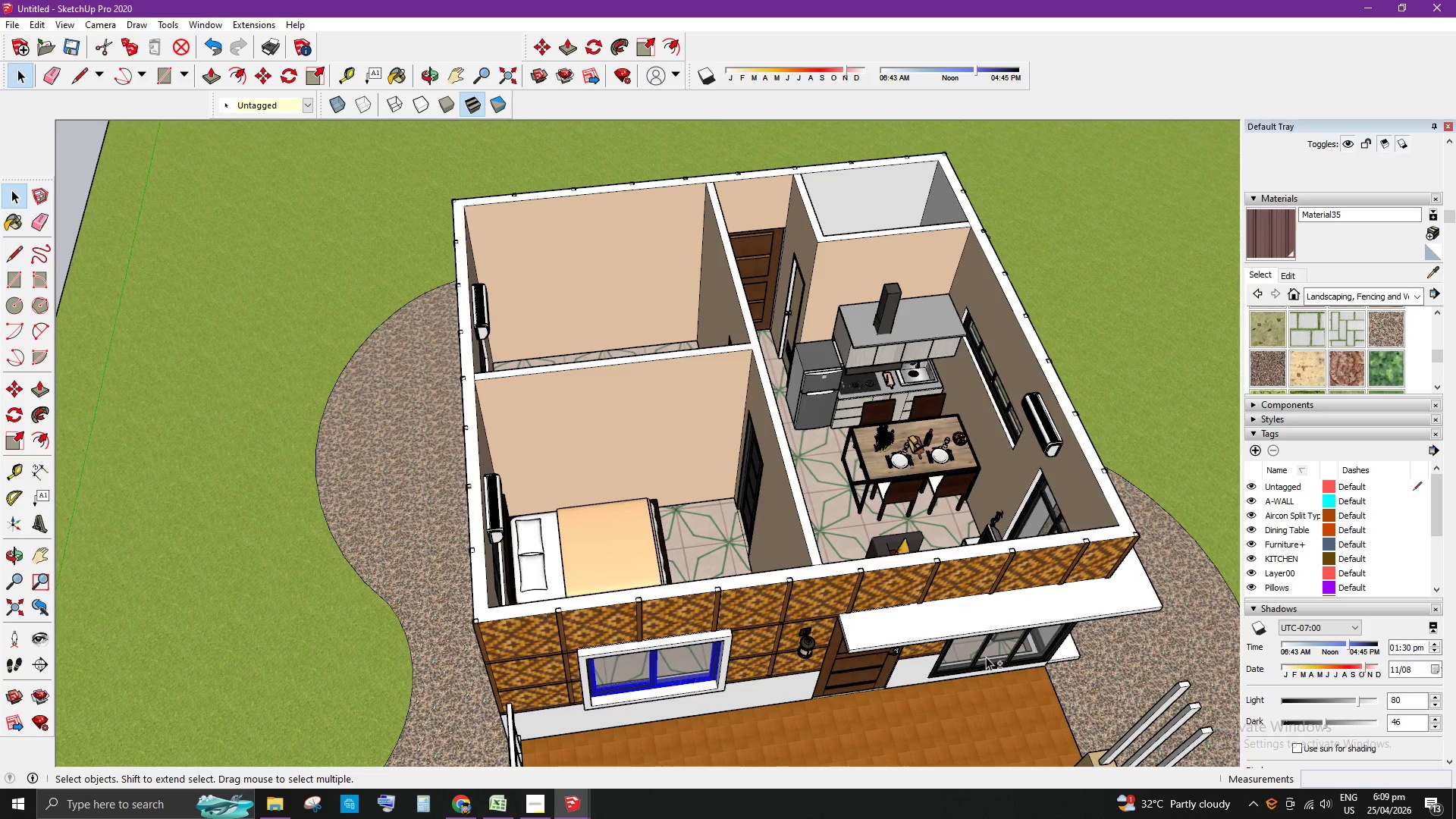 
hold_key(key=ShiftLeft, duration=1.38)
left_click([984, 653])
 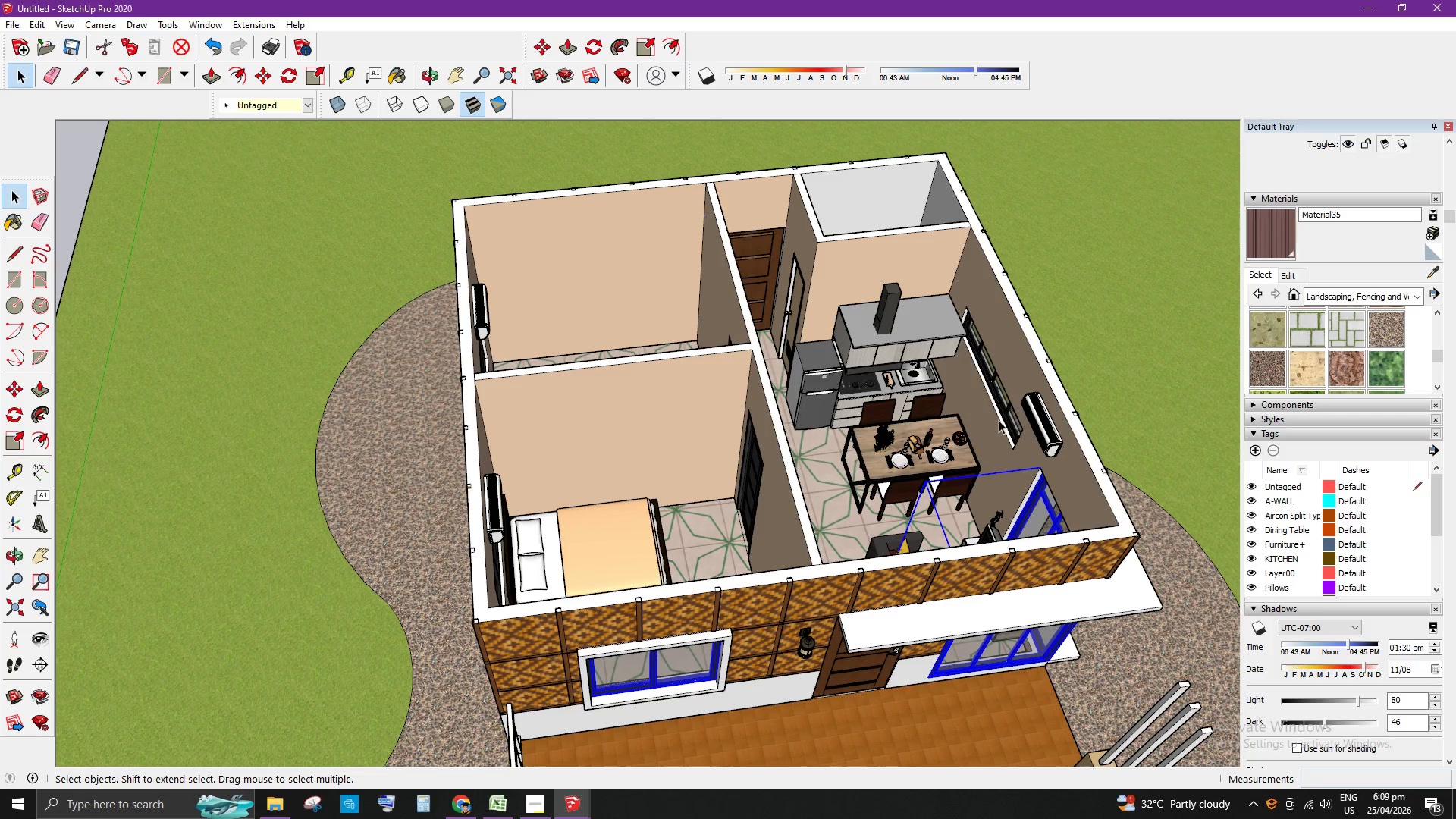 
hold_key(key=ShiftLeft, duration=1.03)
left_click([1003, 409])
 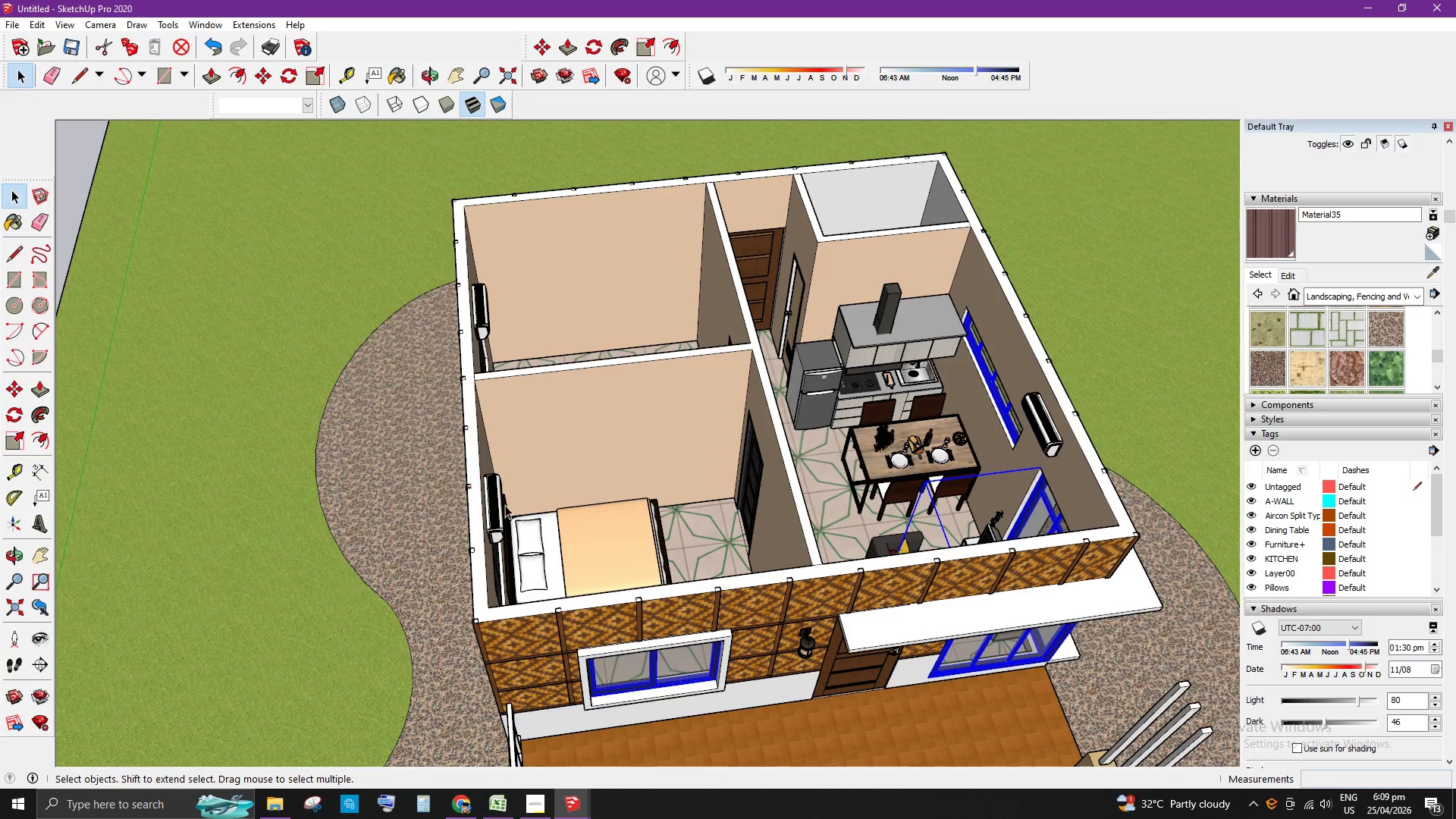 
scroll: coordinate [570, 518], scroll_direction: up, amount: 1.0
 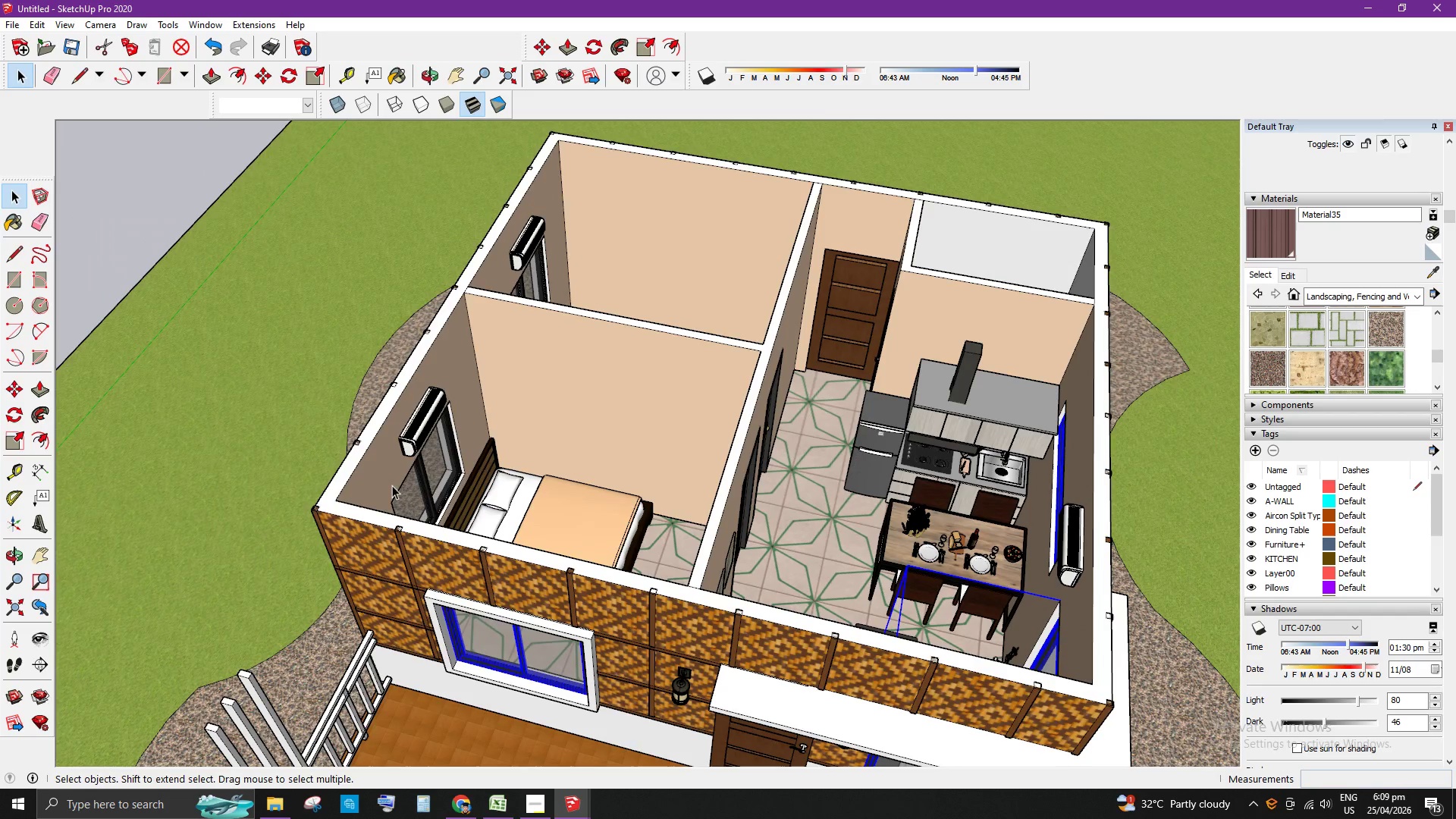 
hold_key(key=ShiftLeft, duration=1.52)
left_click([441, 475])
 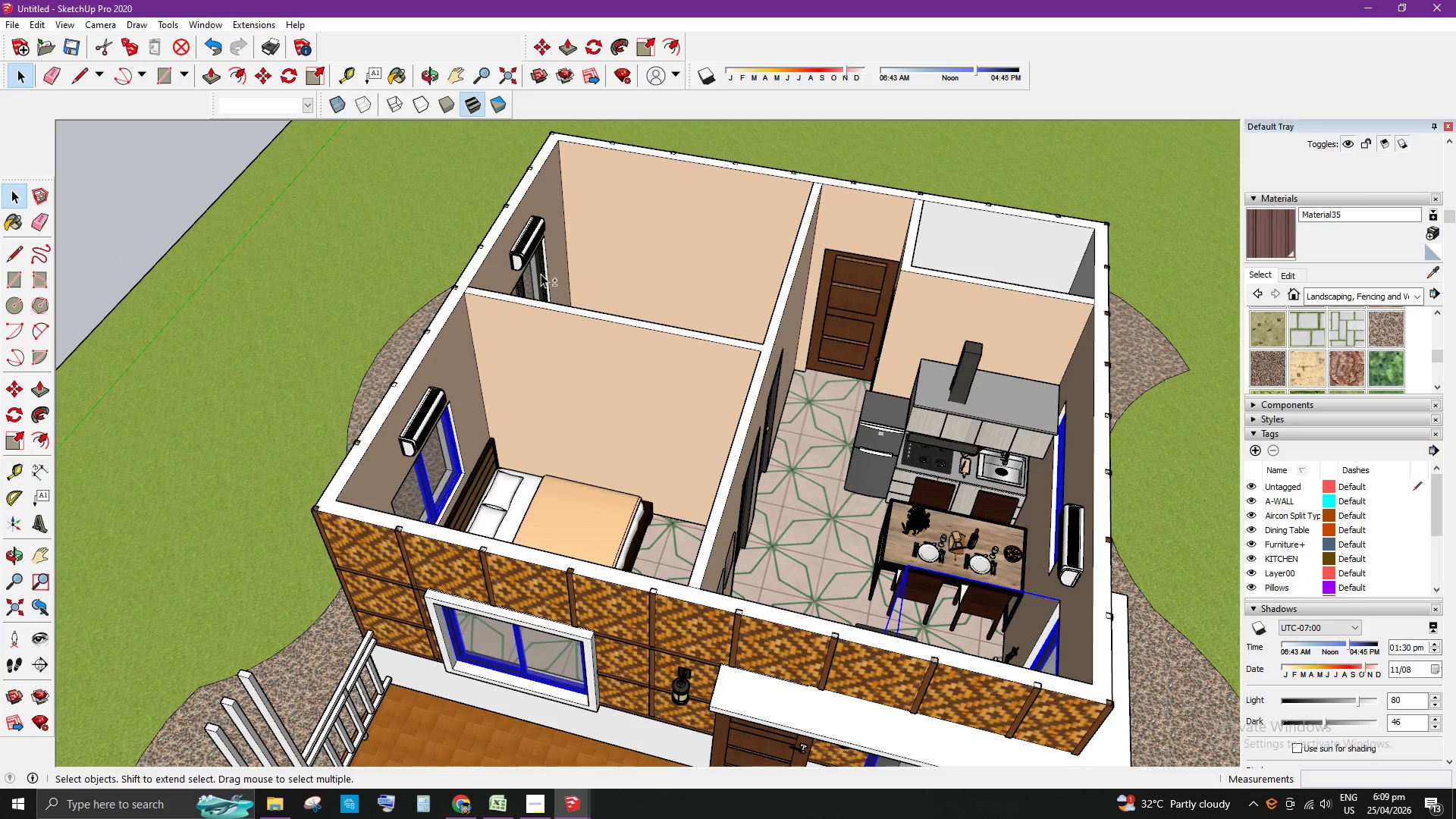 
left_click([537, 277])
 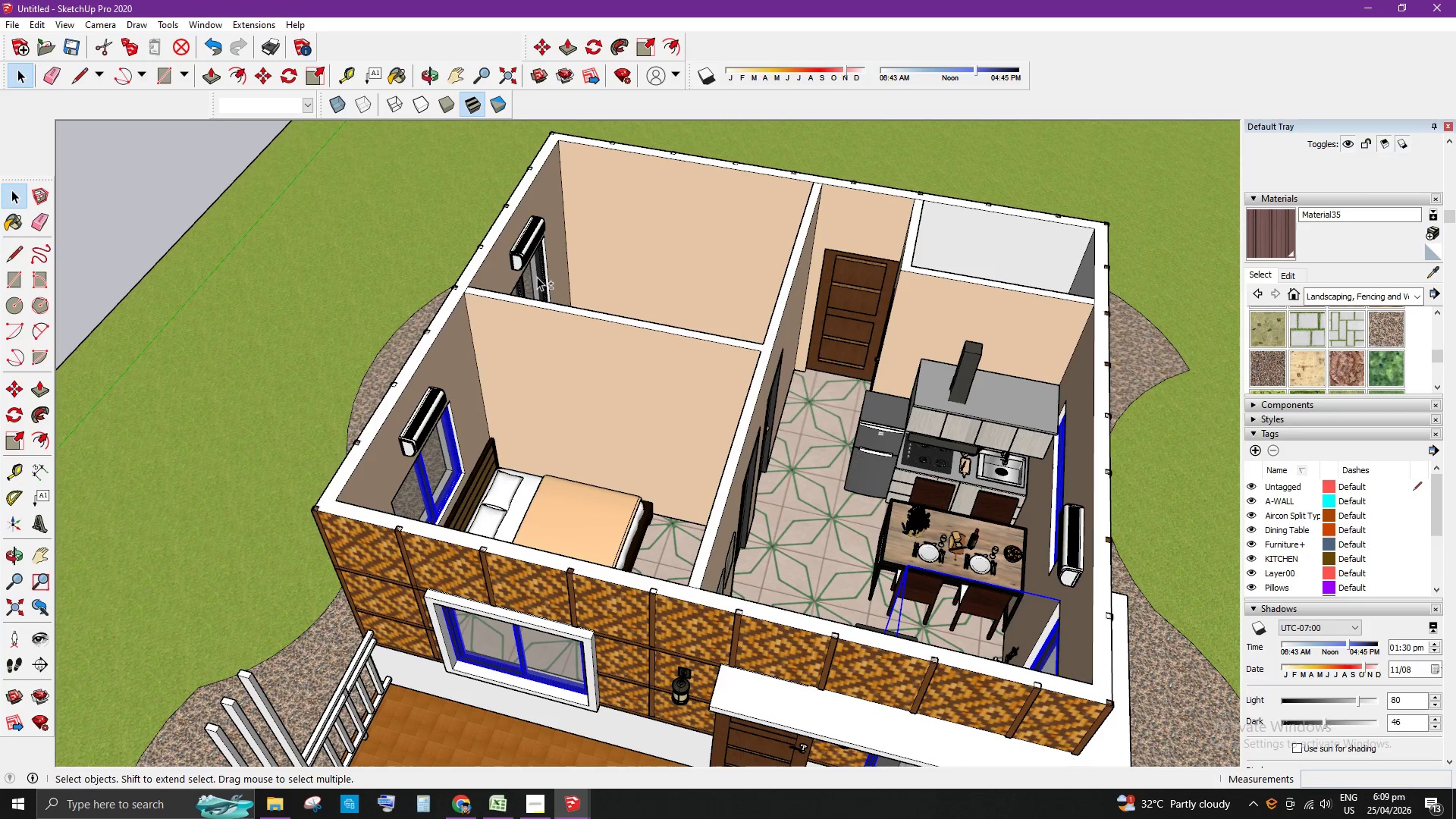 
key(Shift+ShiftLeft)
 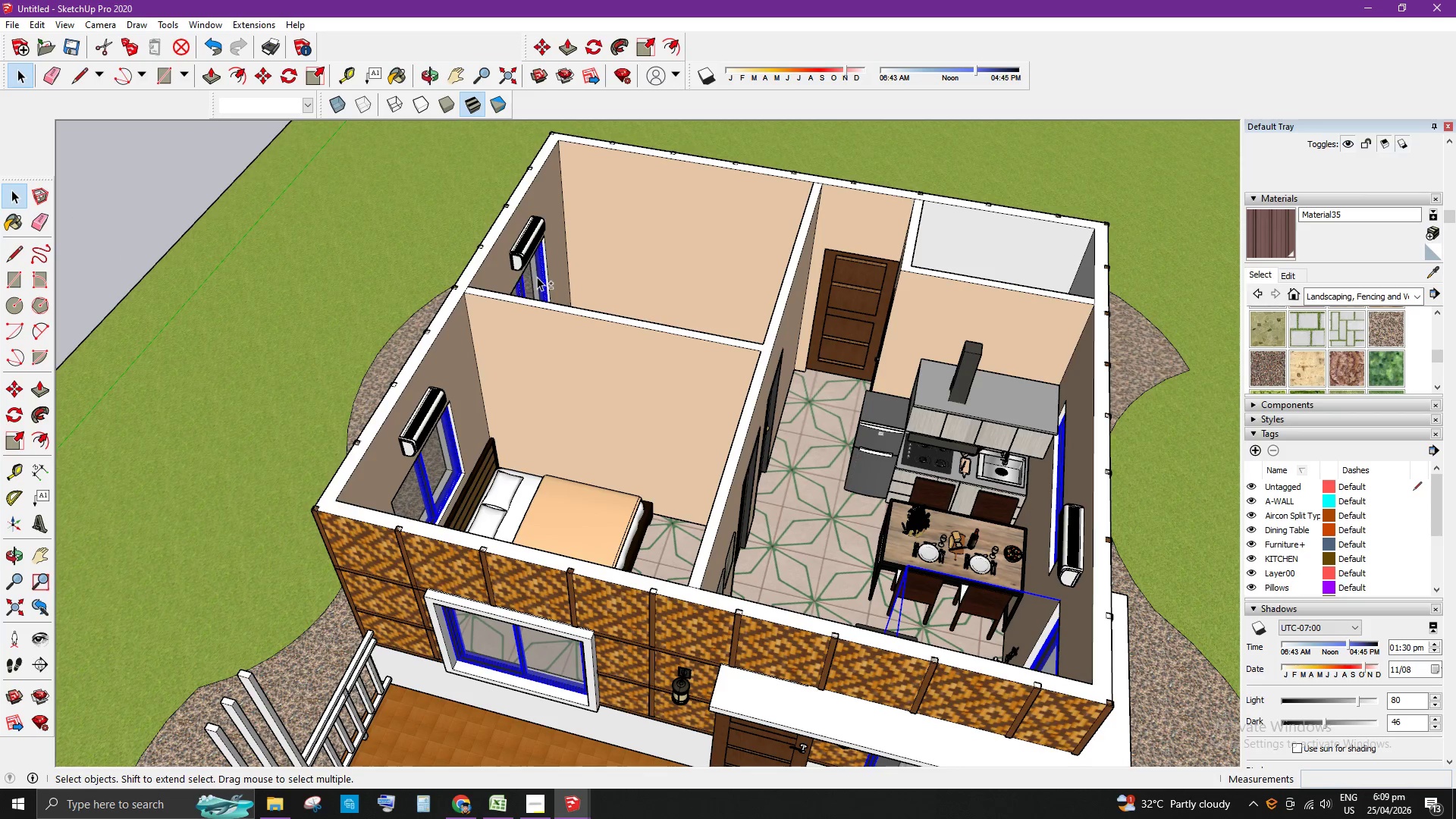 
key(Shift+ShiftLeft)
 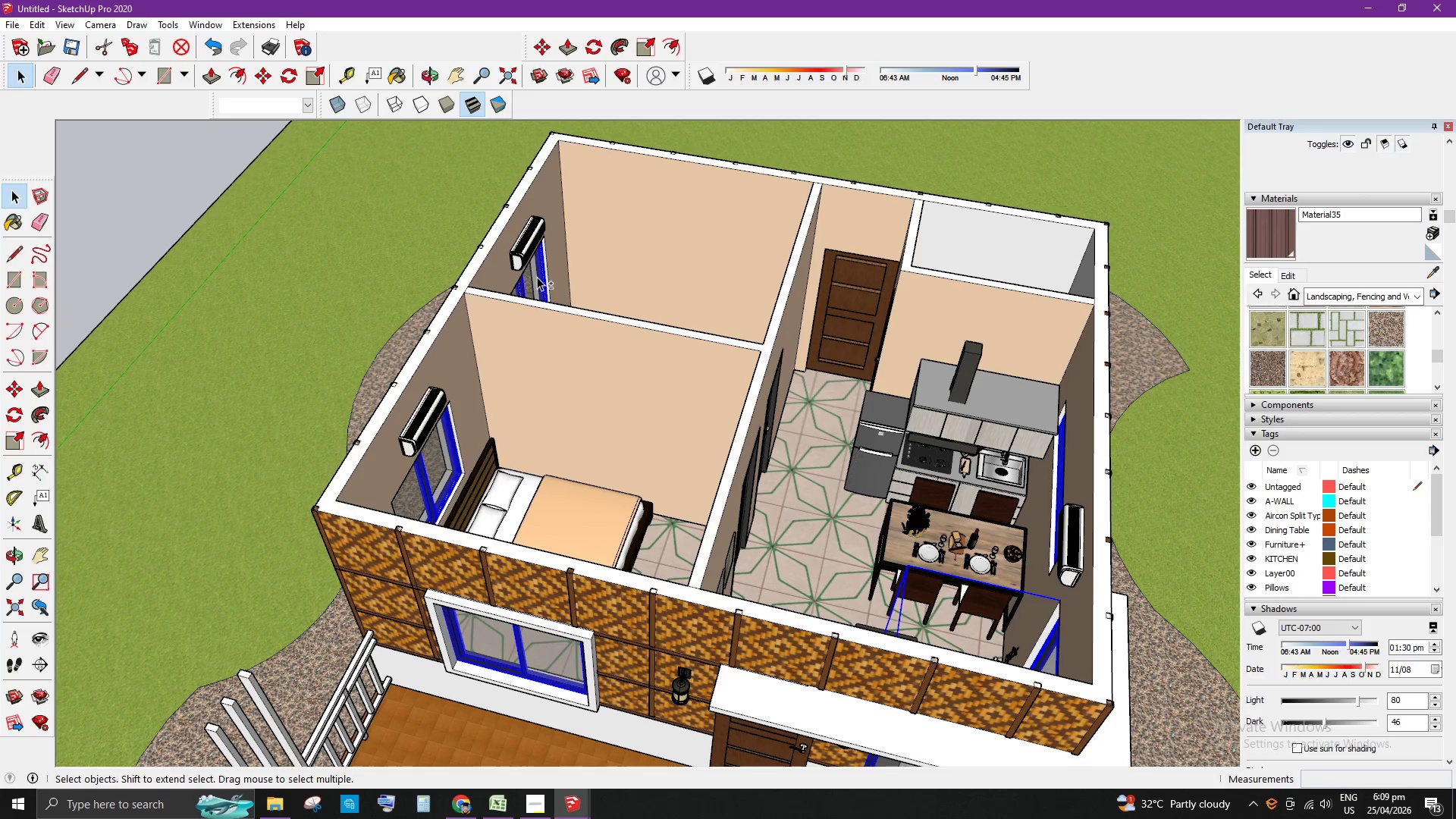 
key(Shift+ShiftLeft)
 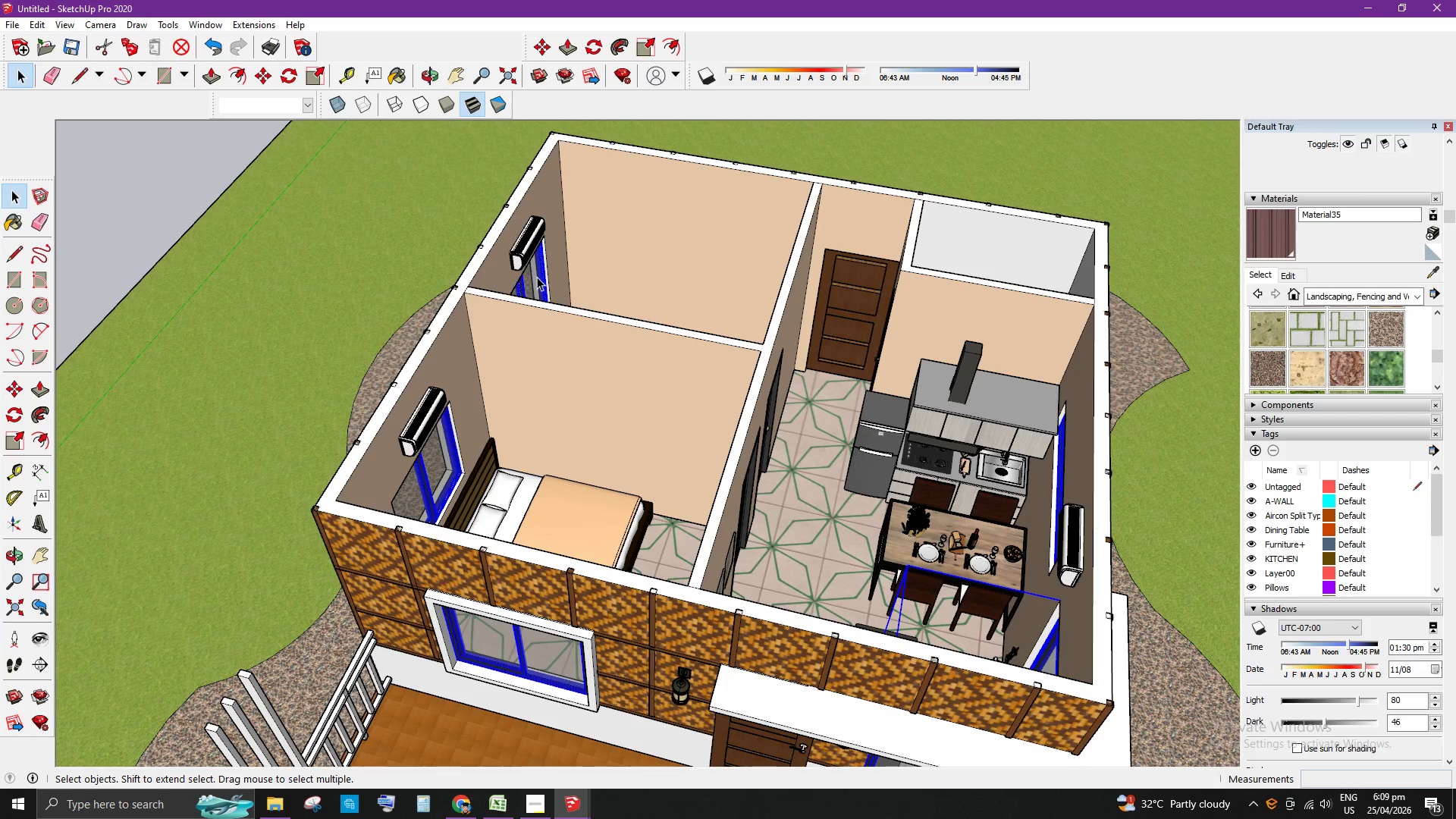 
right_click([537, 277])
 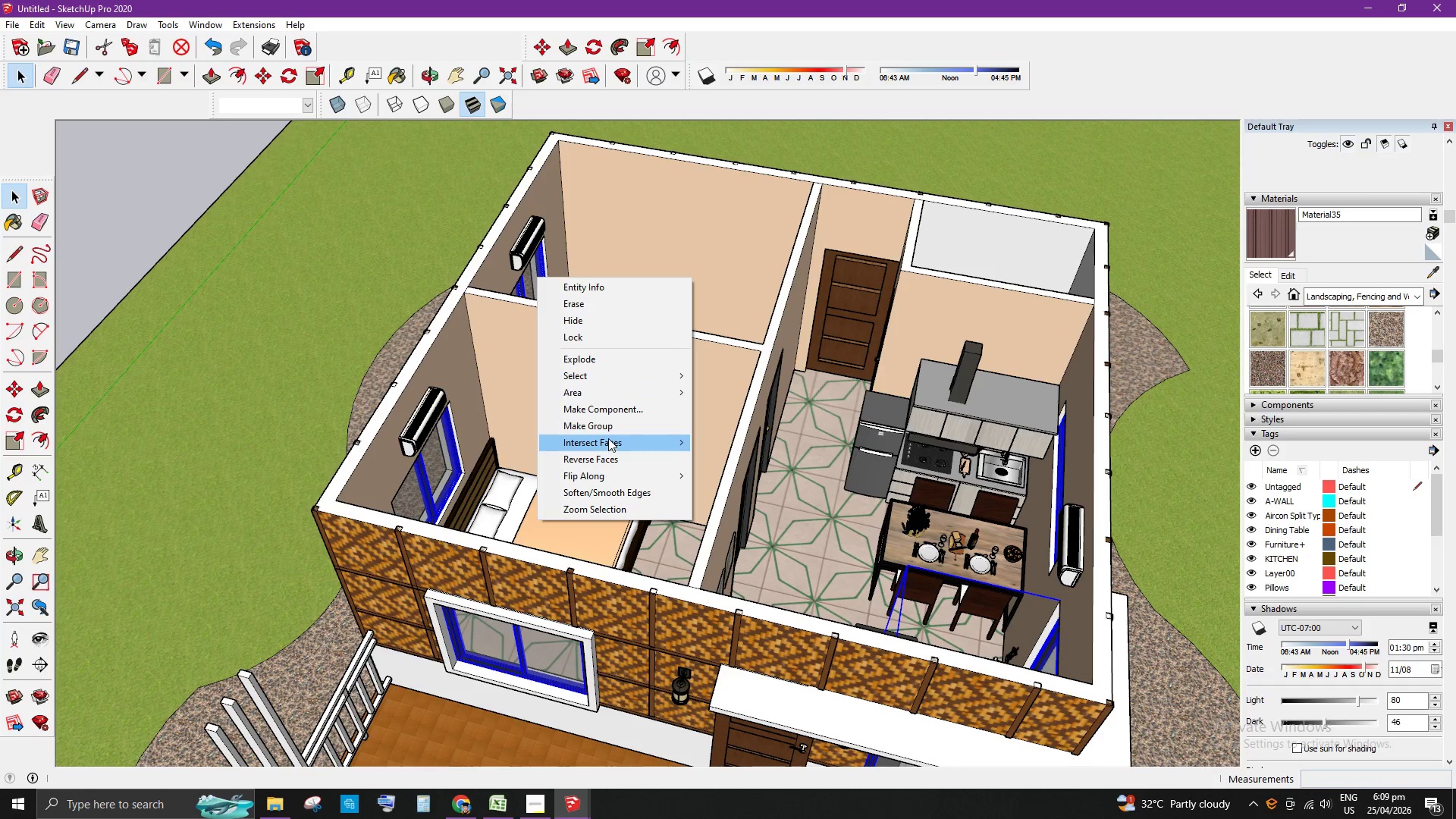 
left_click([609, 428])
 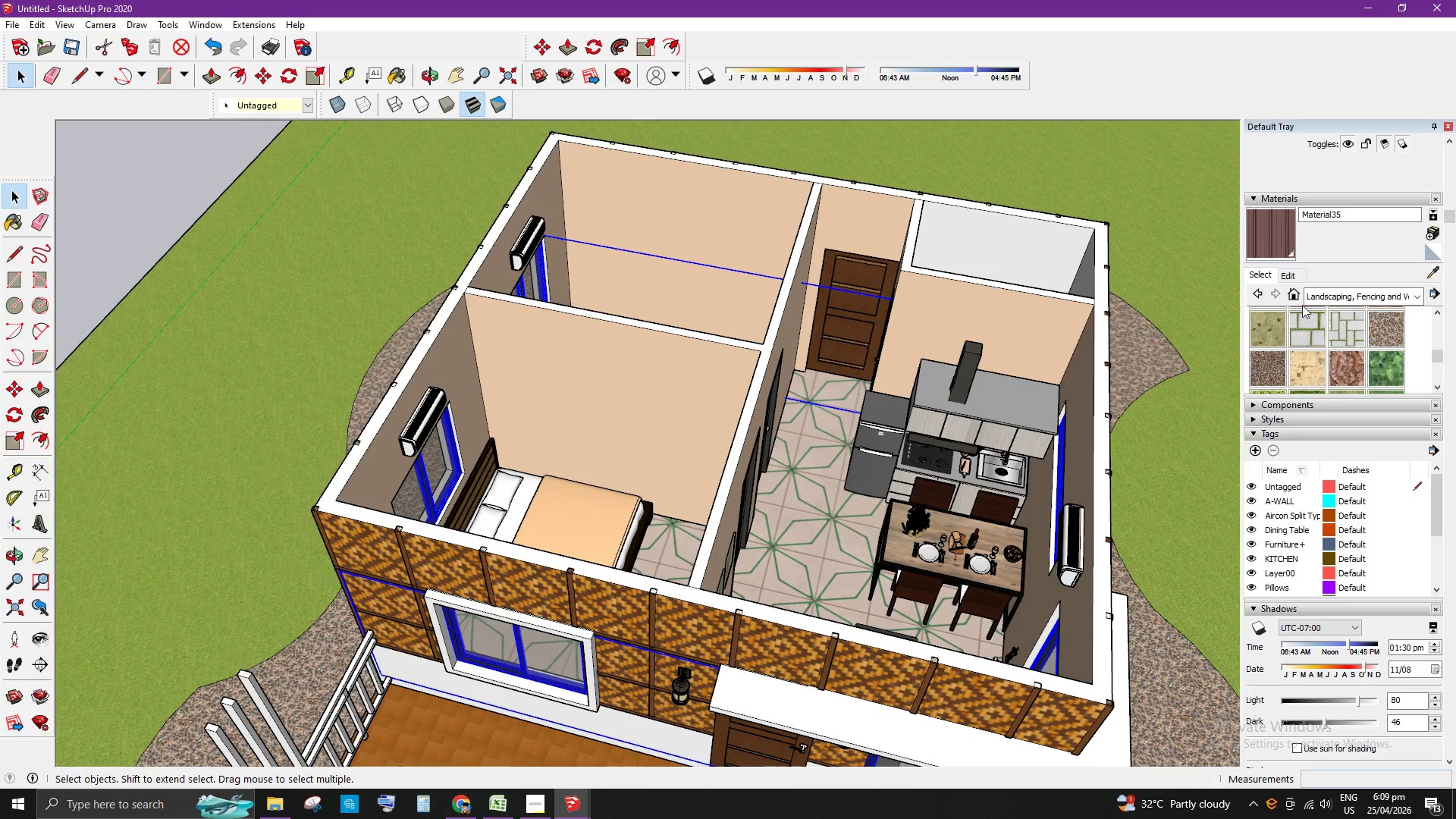 
scroll: coordinate [1382, 253], scroll_direction: up, amount: 2.0
 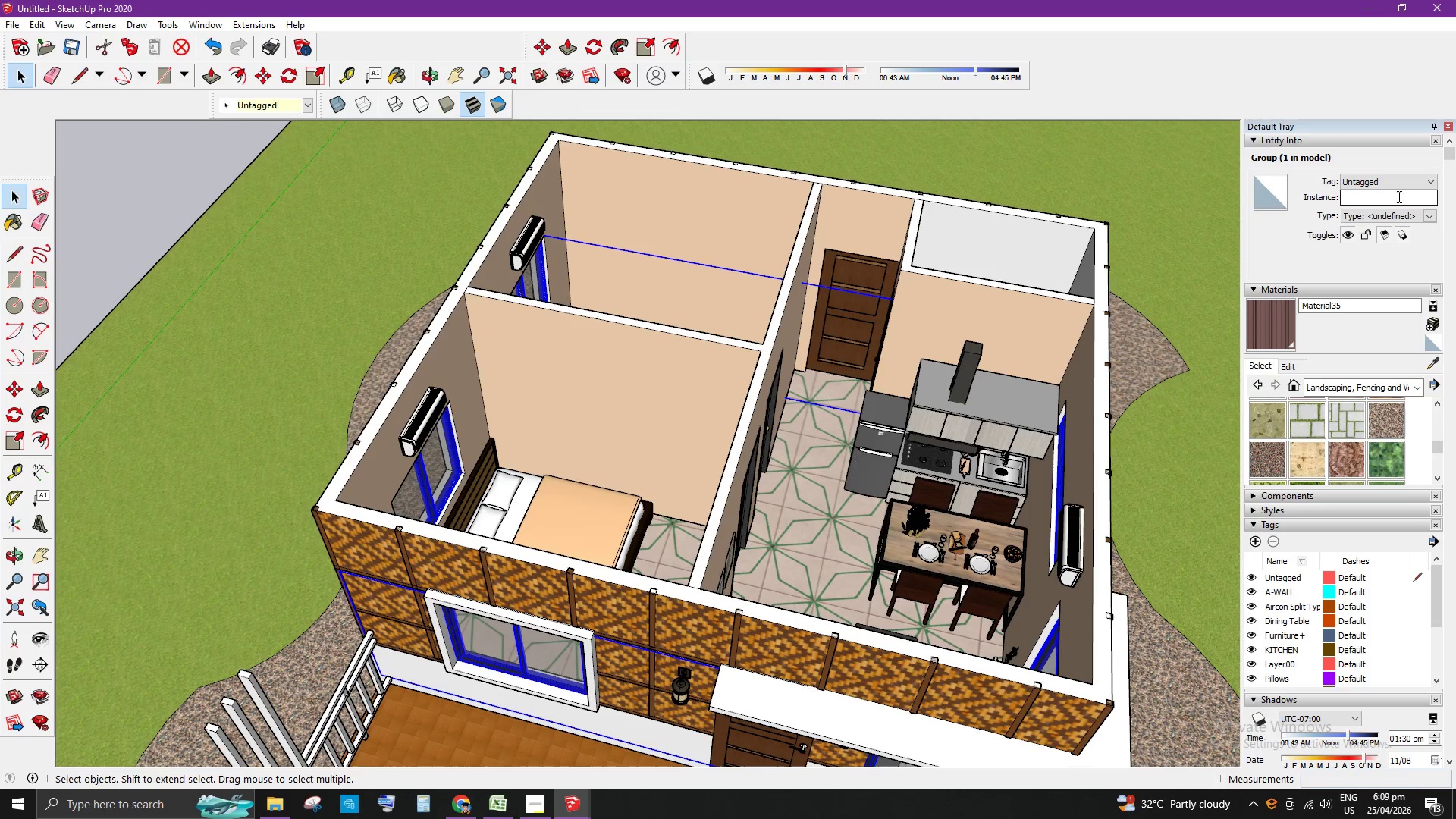 
left_click([1400, 184])
 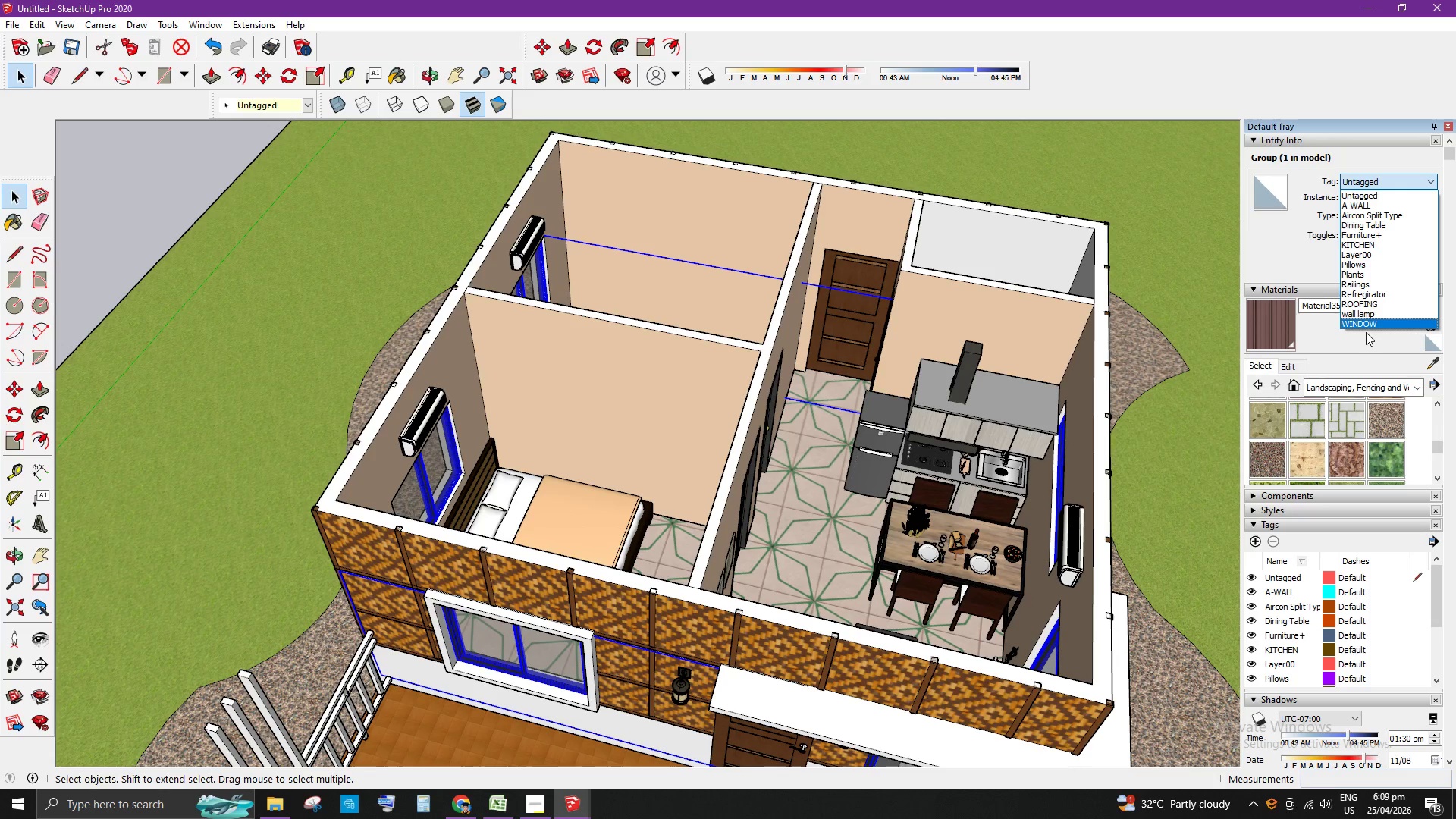 
left_click([1366, 328])
 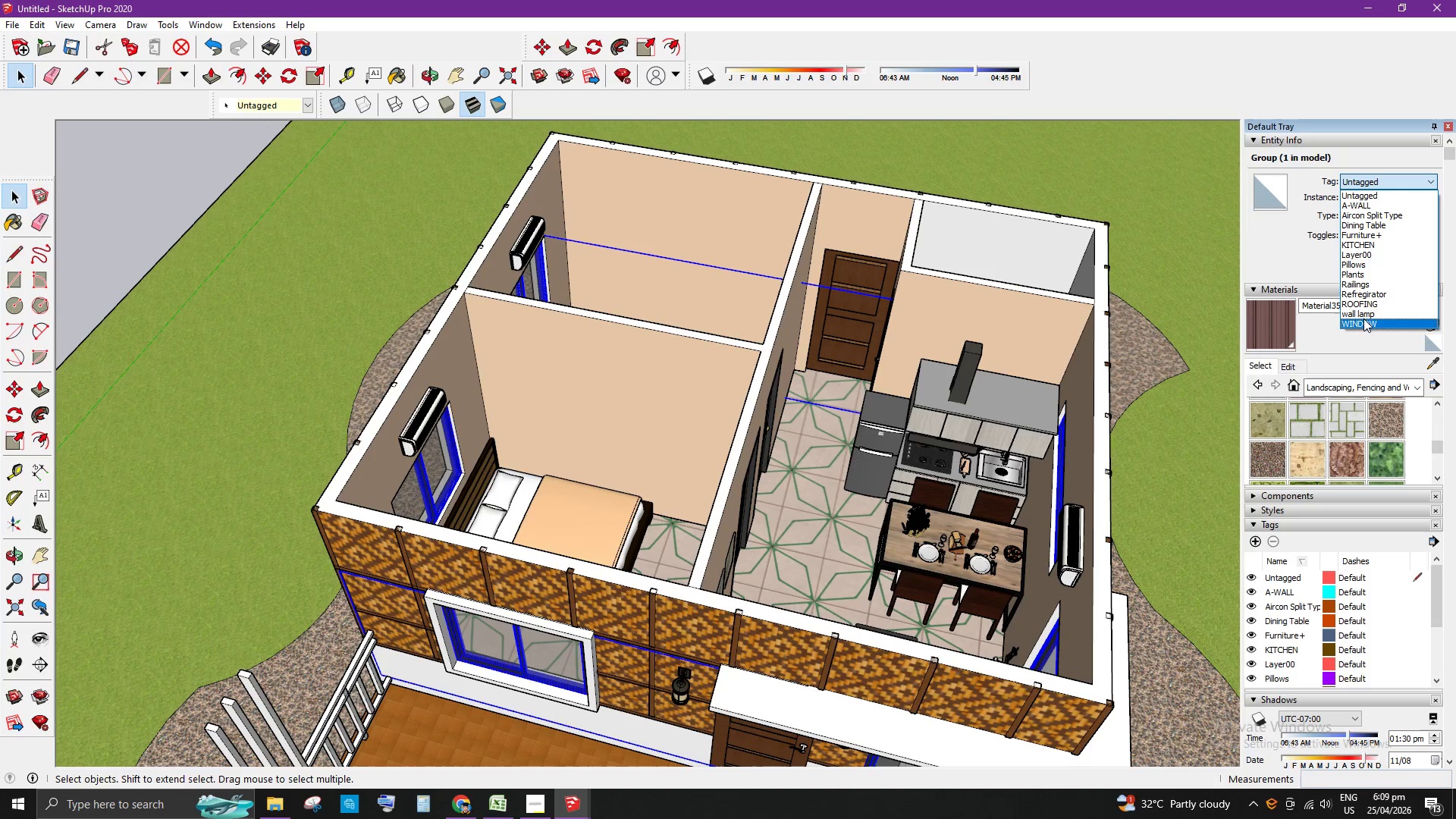 
left_click([1360, 320])
 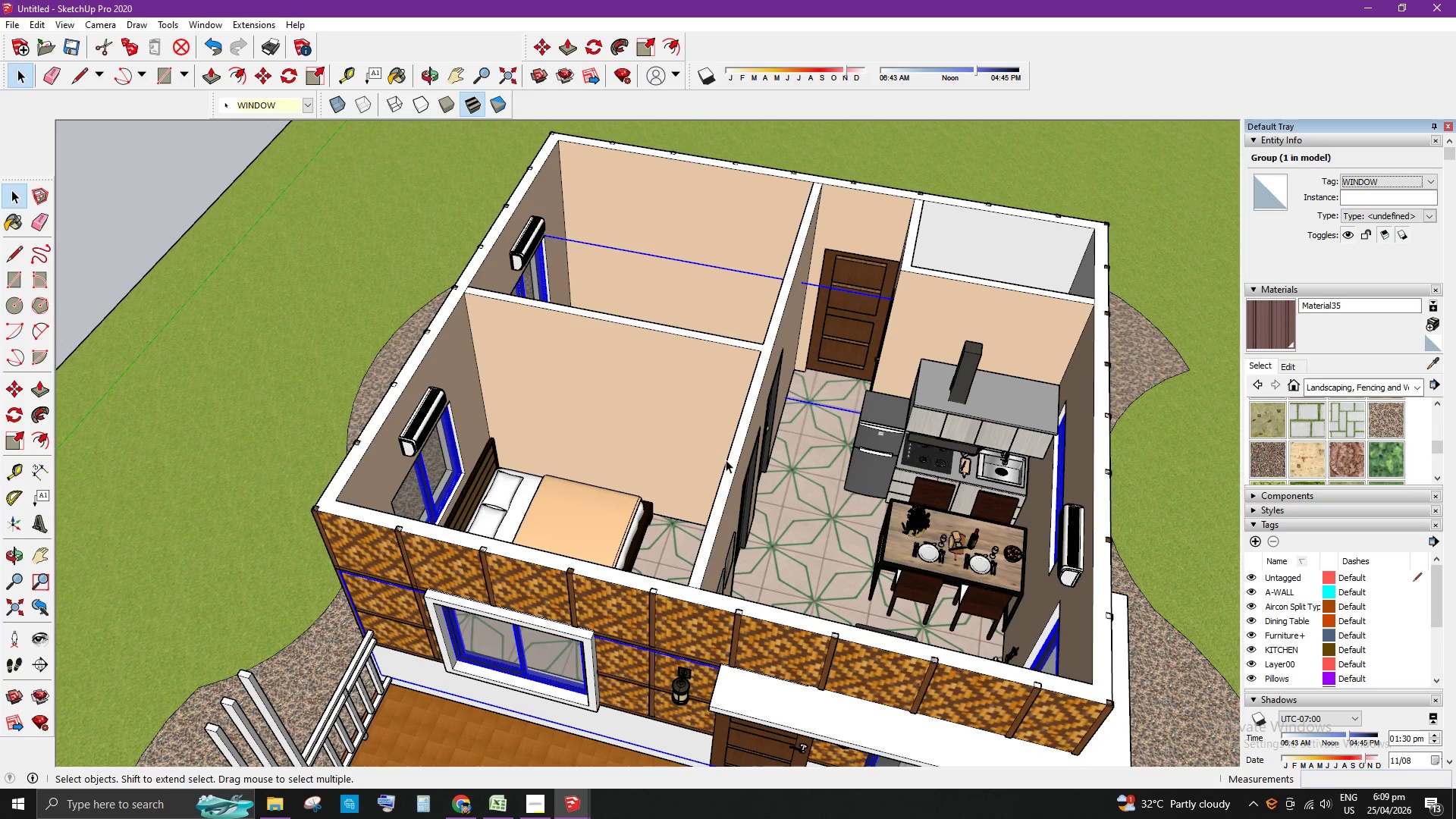 
scroll: coordinate [1276, 658], scroll_direction: down, amount: 6.0
 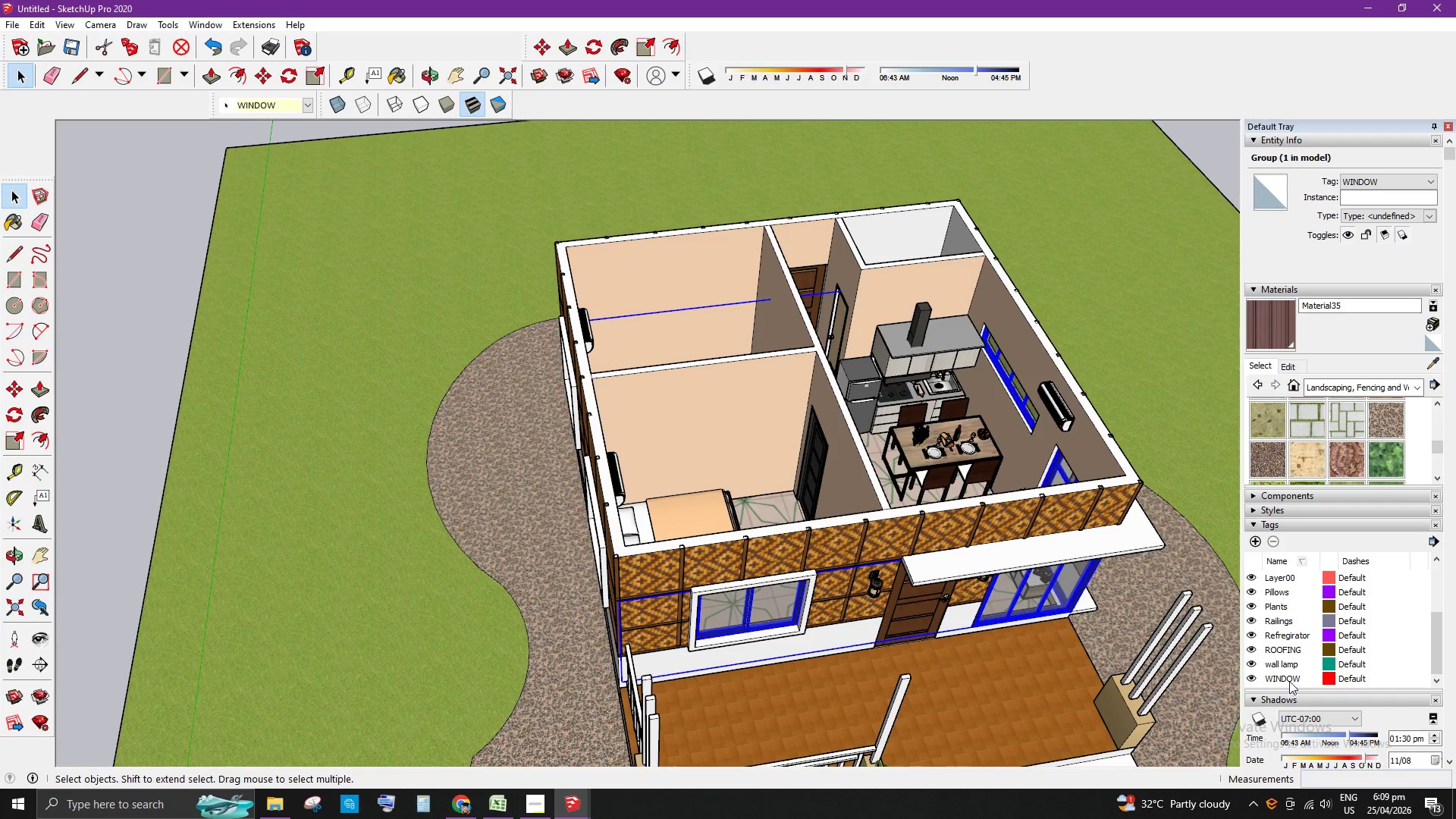 
left_click([1288, 676])
 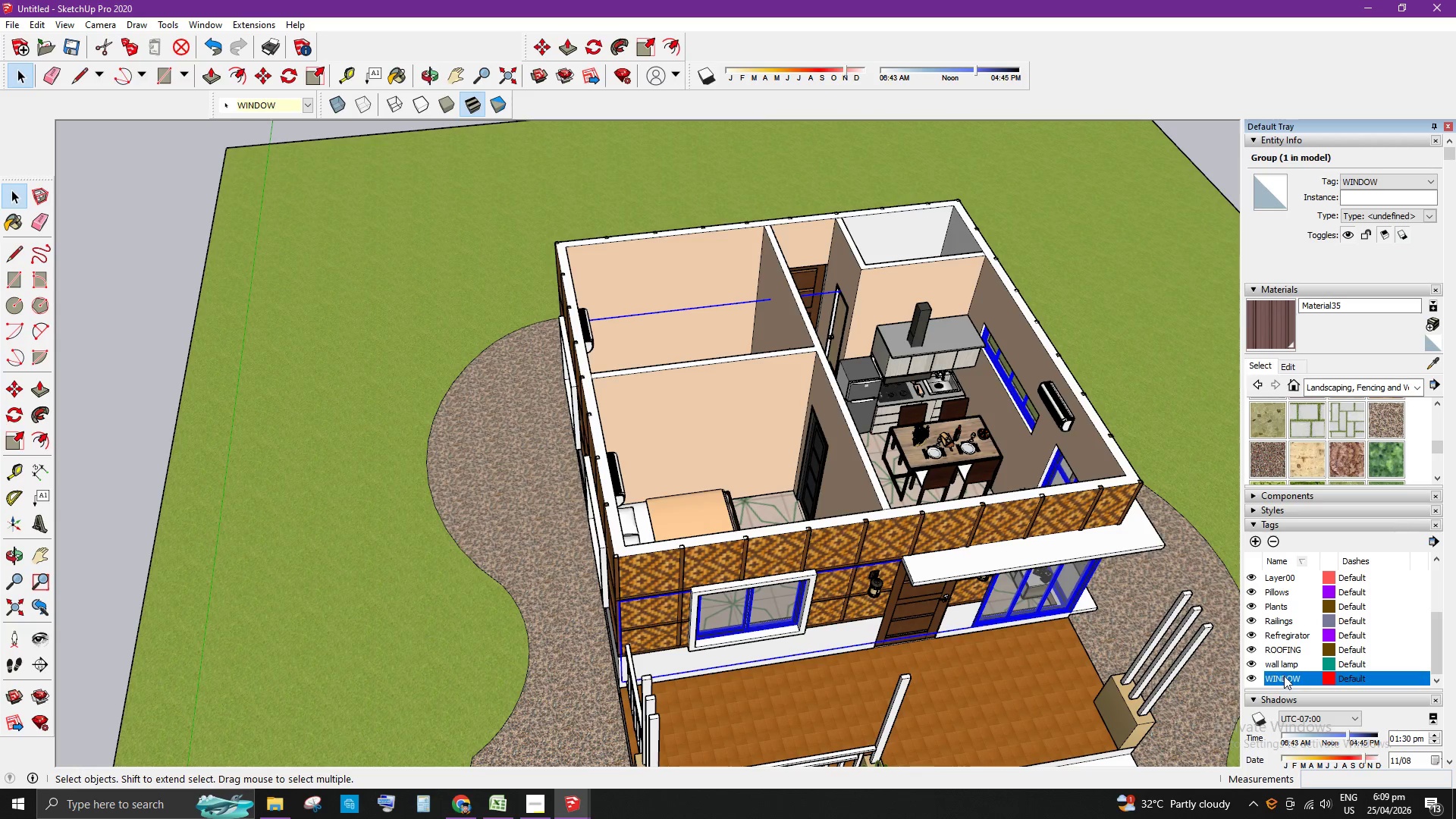 
double_click([1288, 677])
 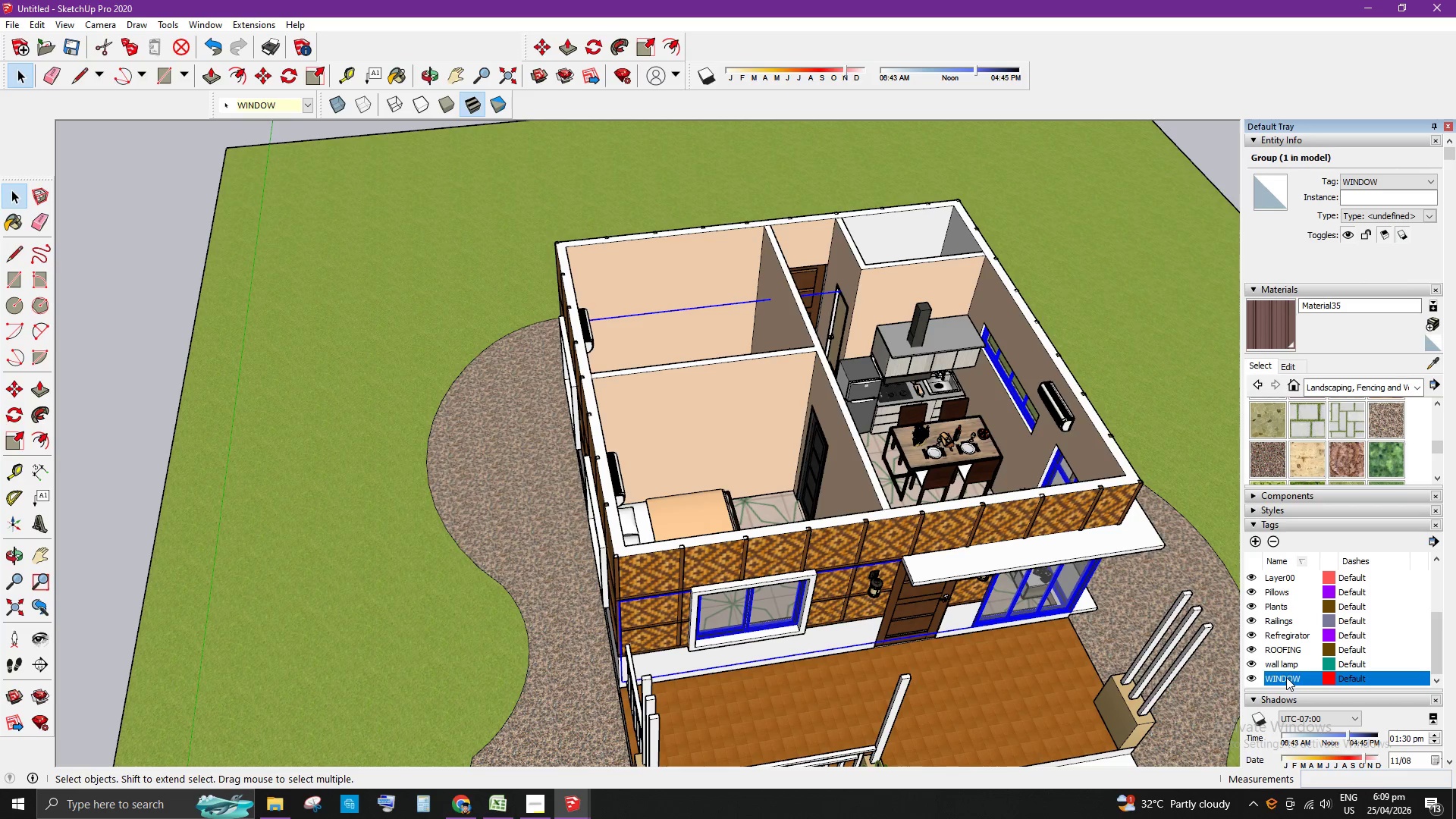 
triple_click([1282, 677])
 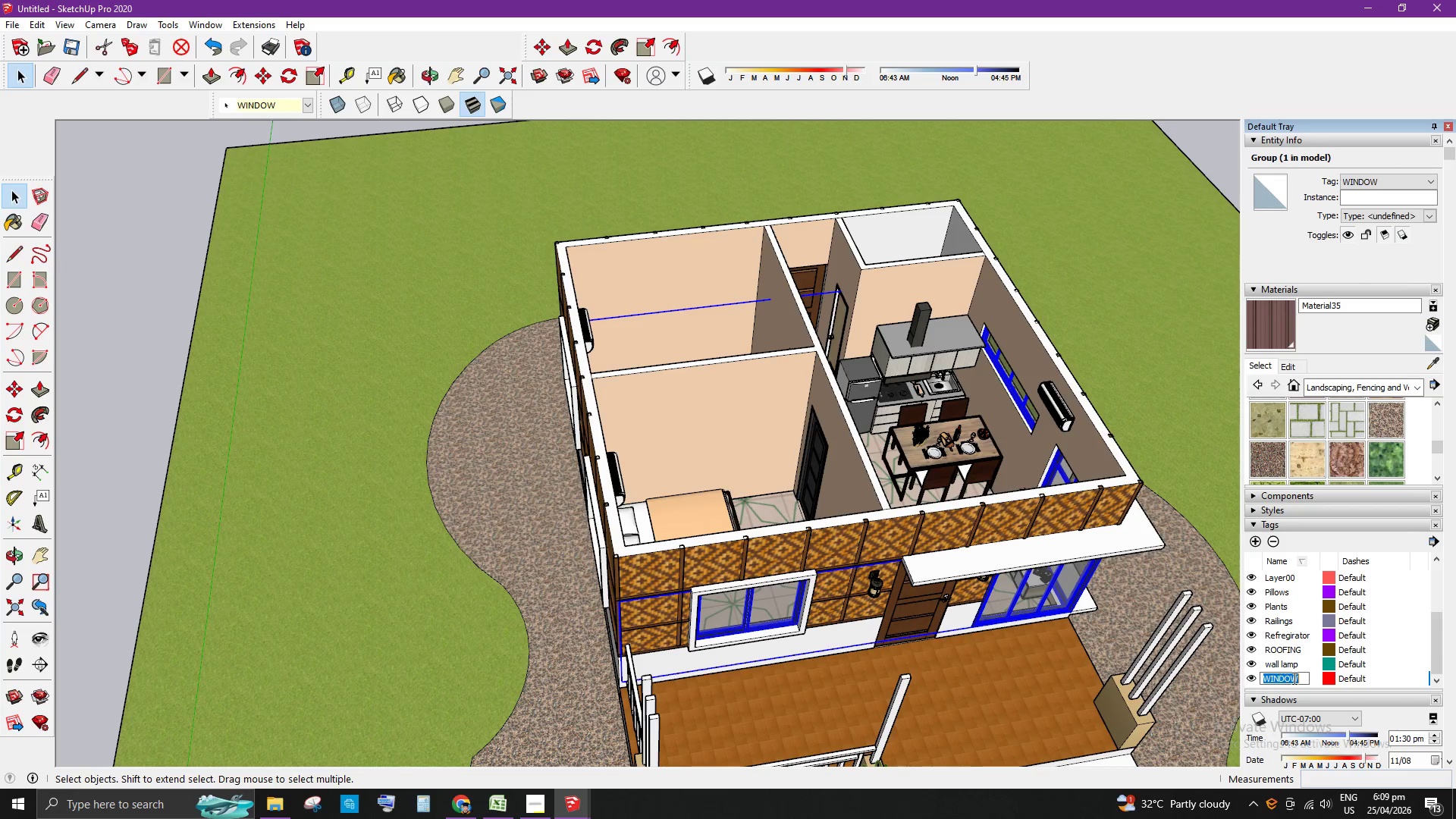 
left_click([1304, 681])
 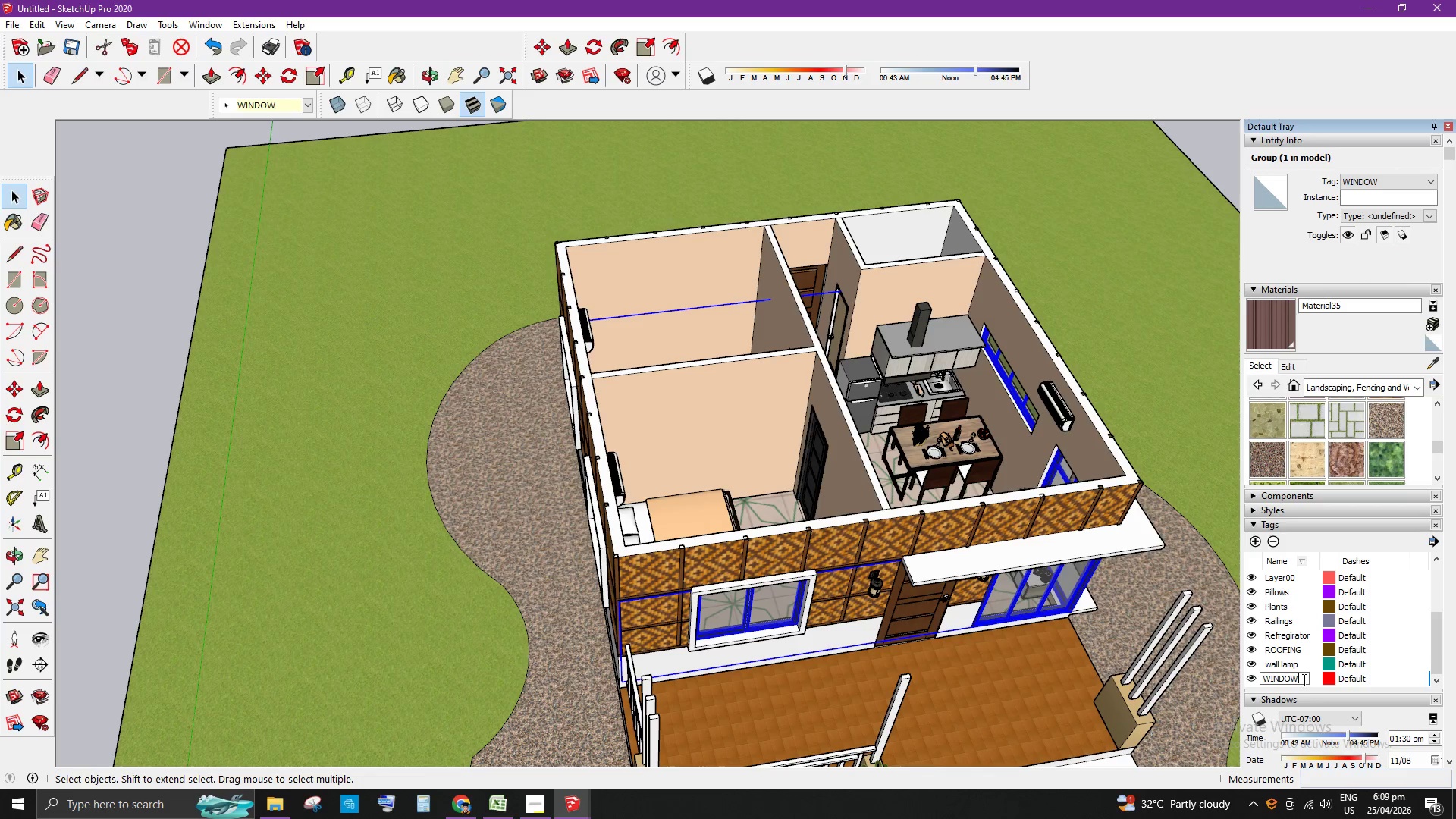 
left_click([1303, 679])
 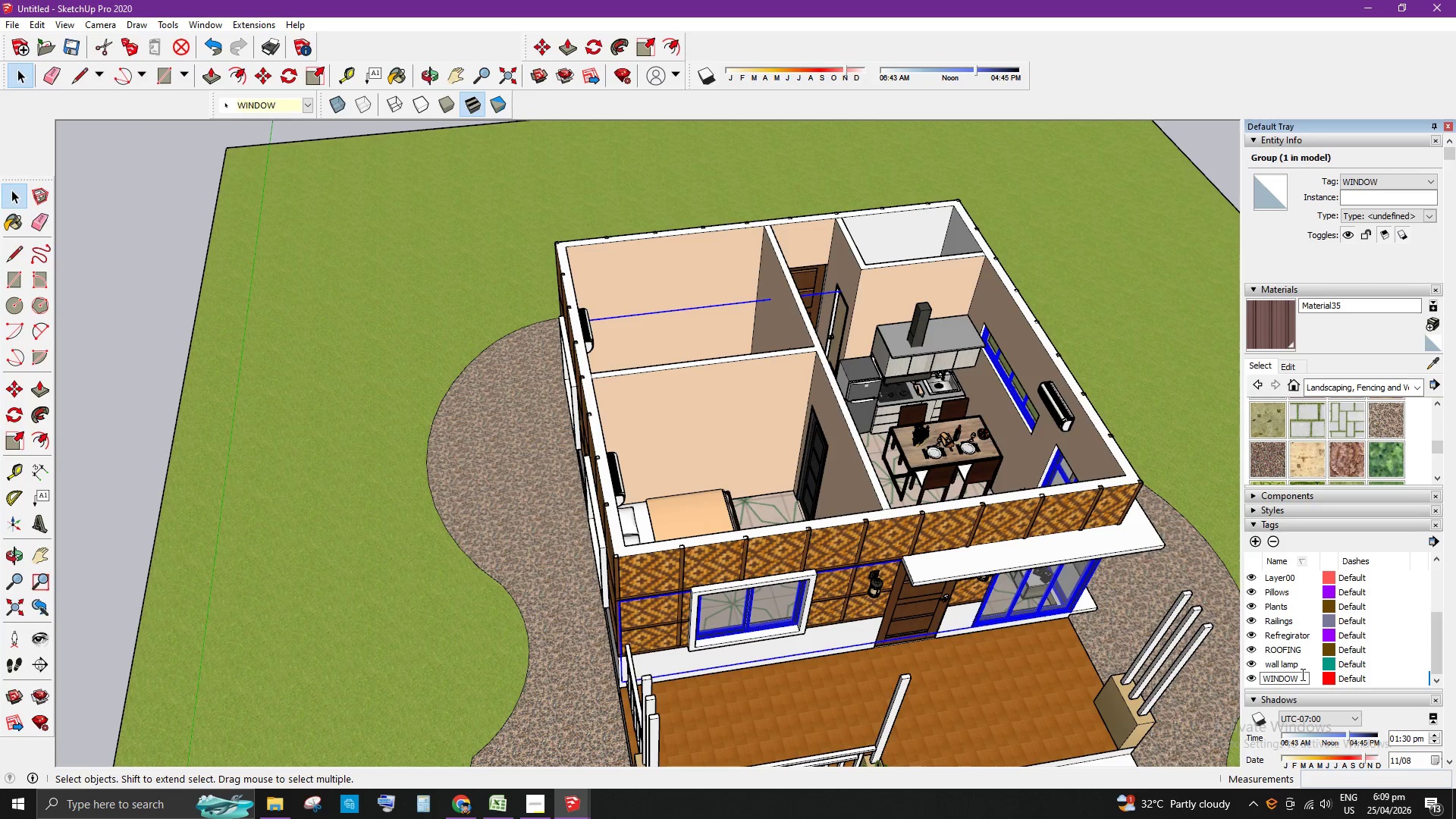 
key(S)
 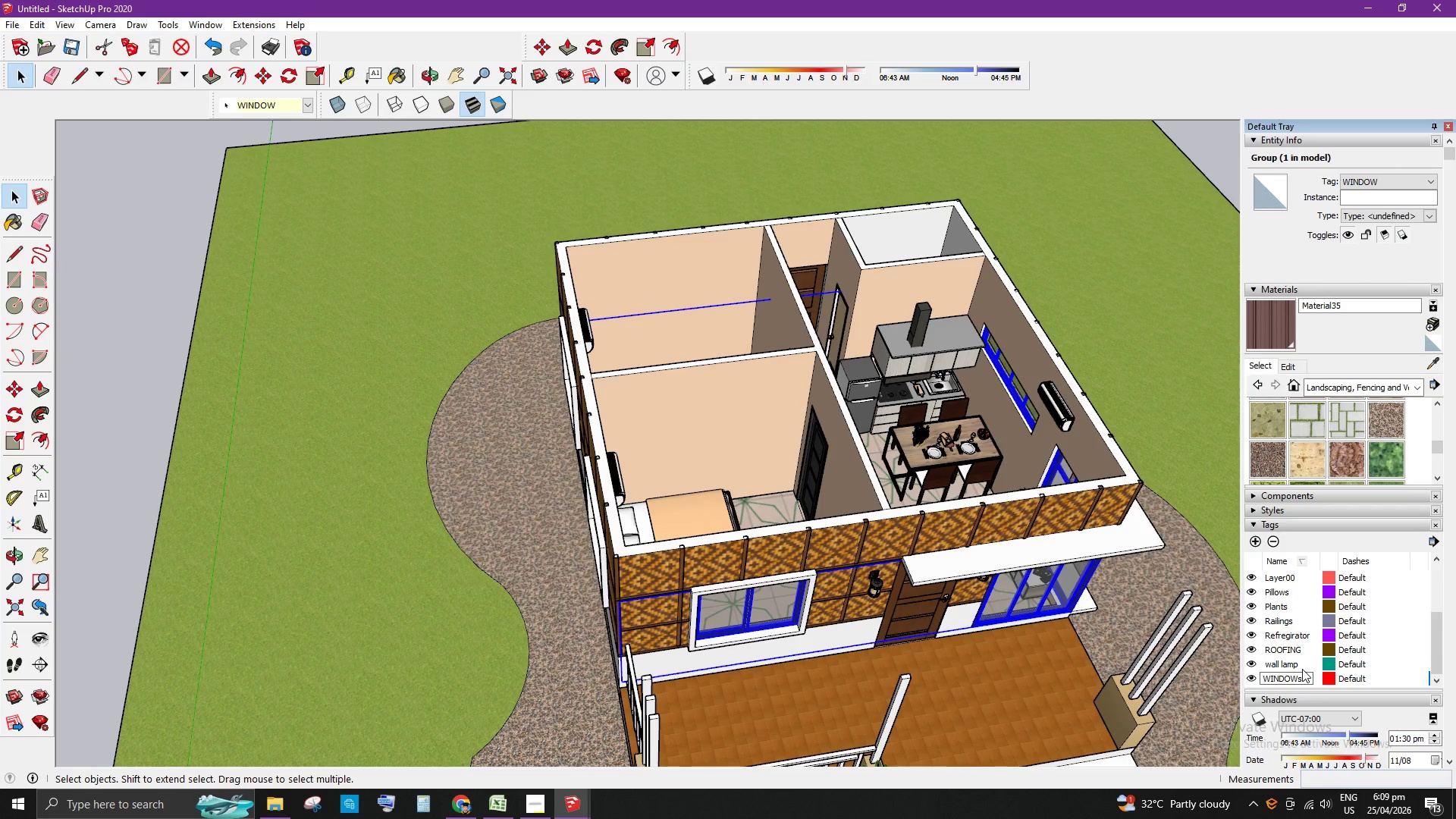 
key(Backspace)
 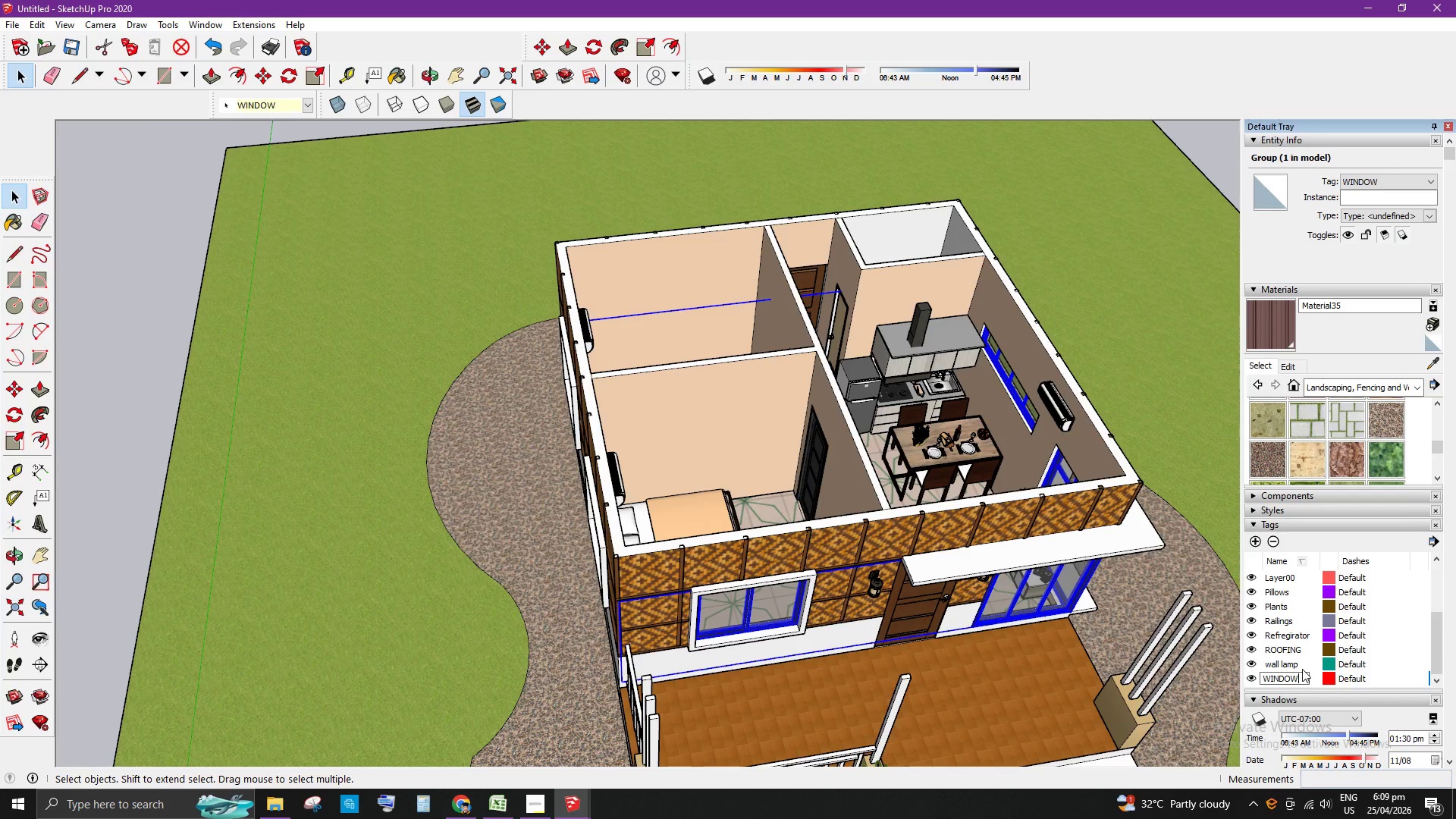 
key(Shift+S)
 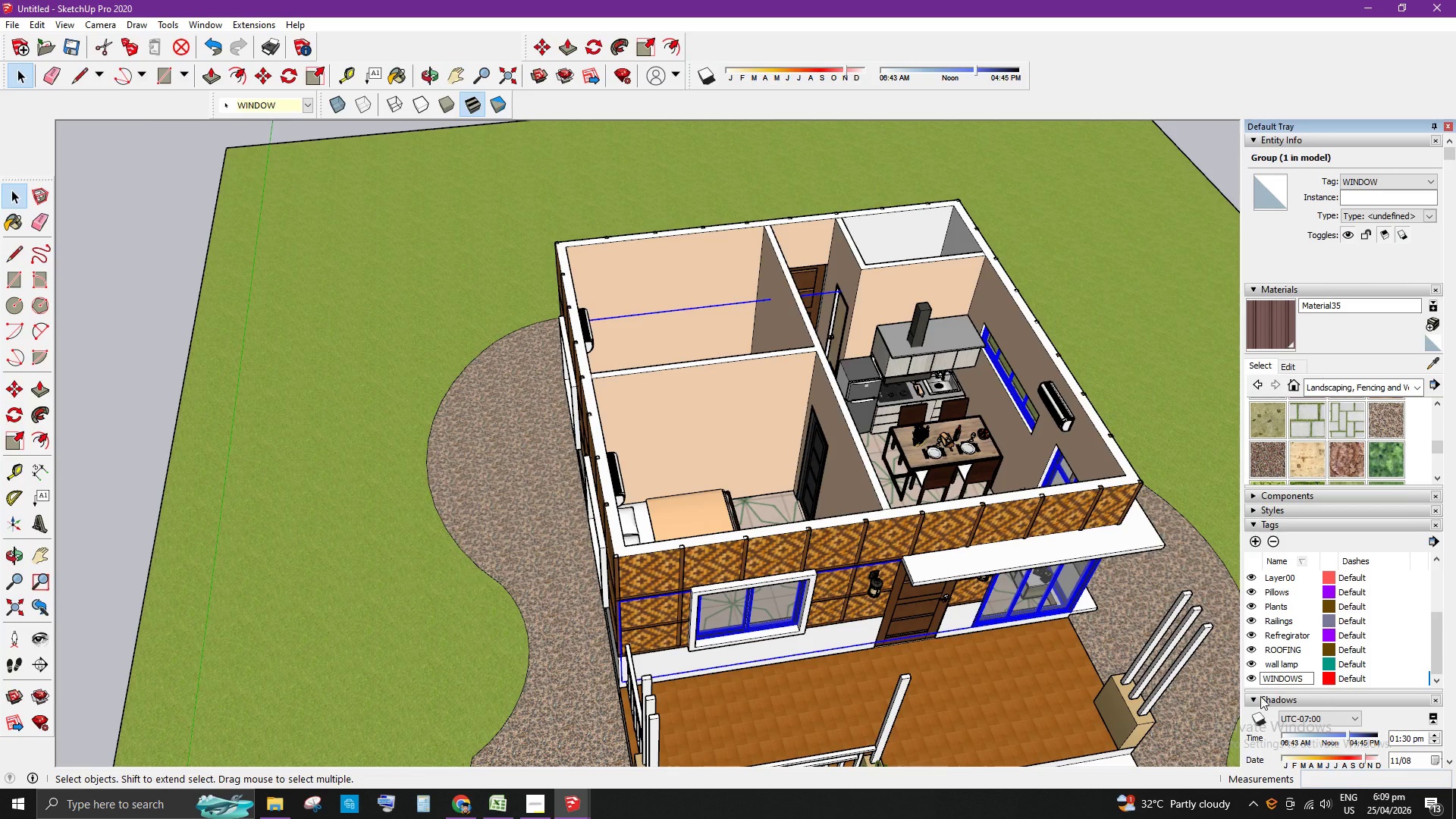 
key(Enter)
 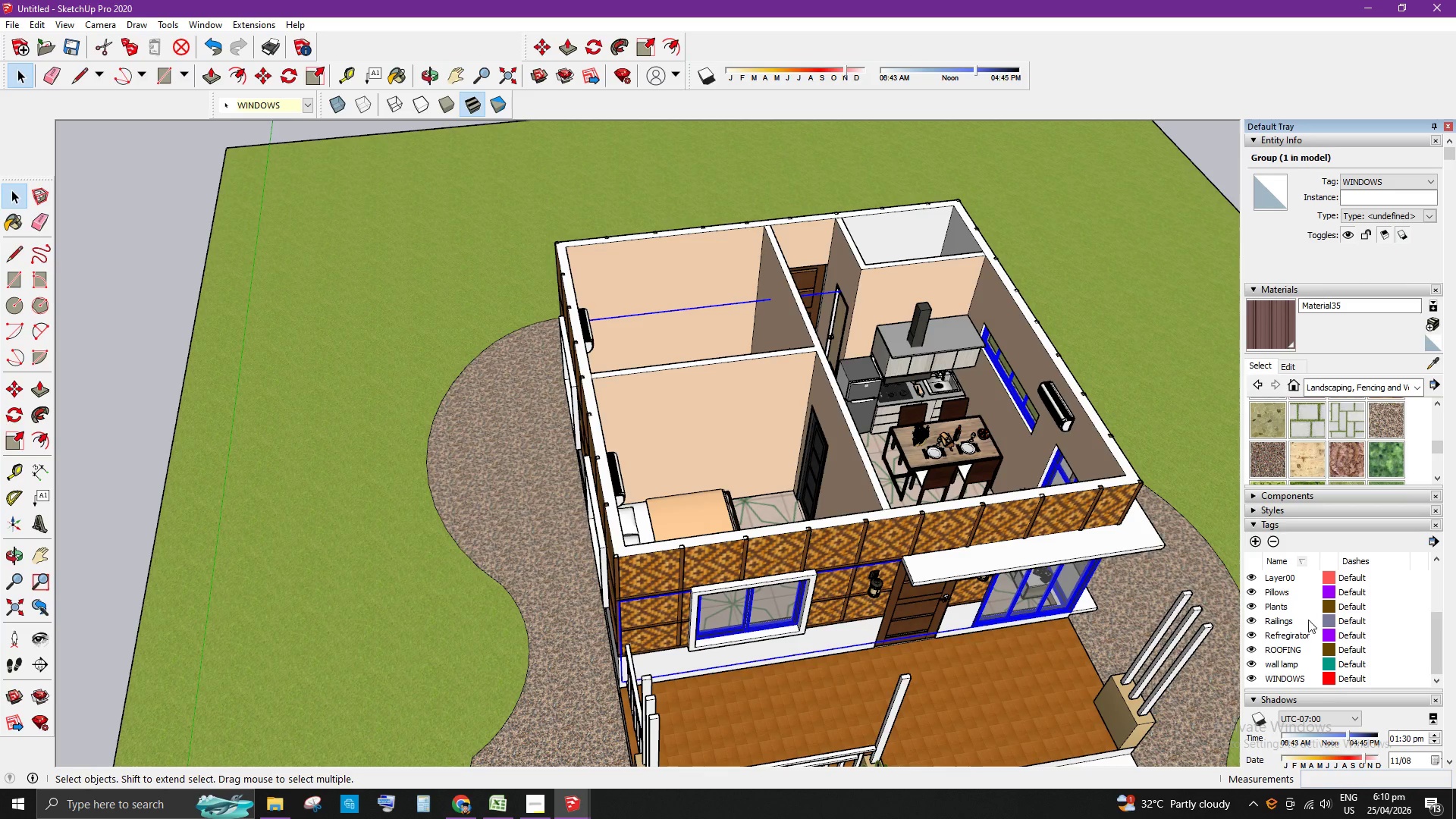 
scroll: coordinate [1320, 625], scroll_direction: up, amount: 1.0
 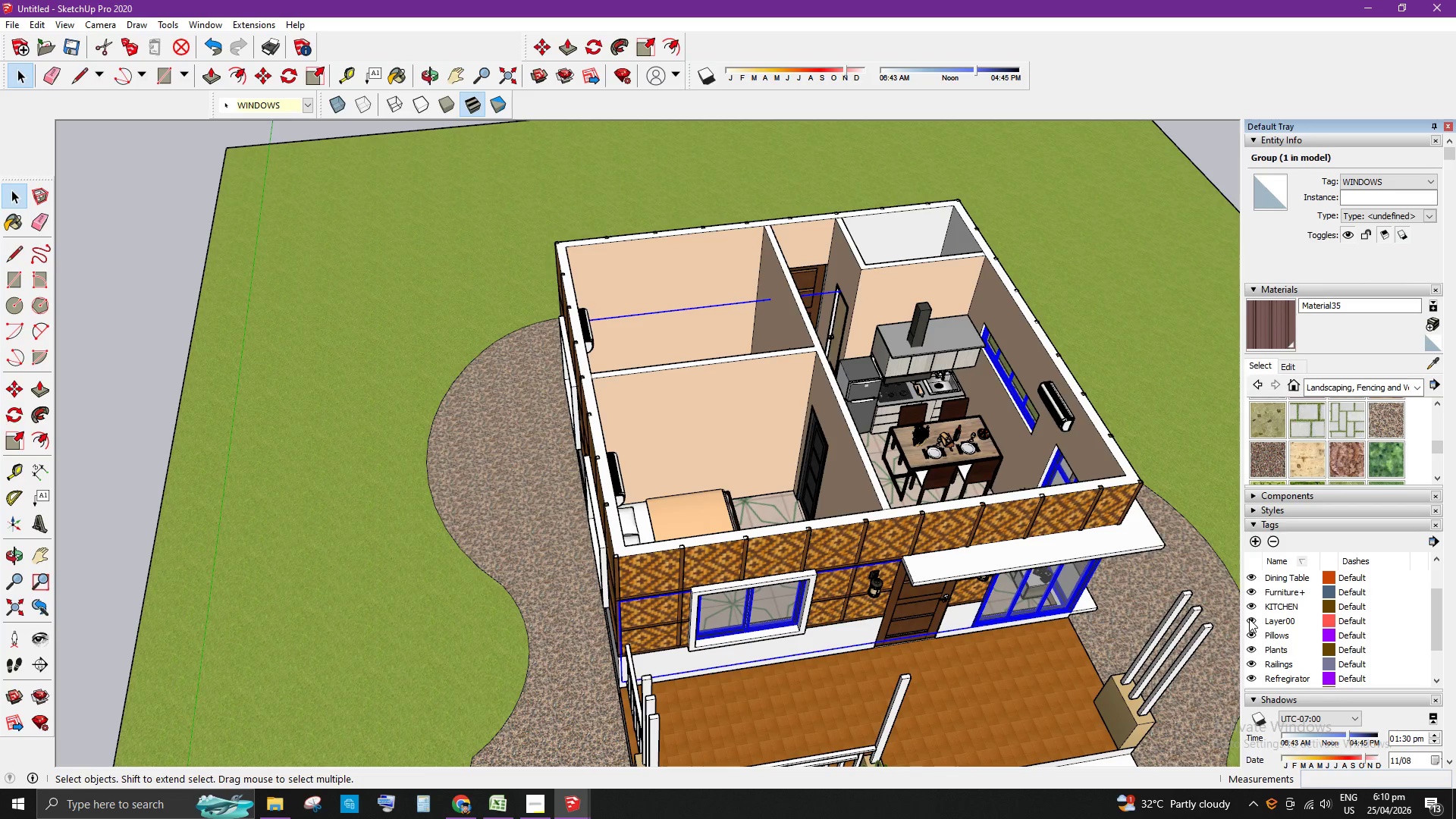 
key(Escape)
 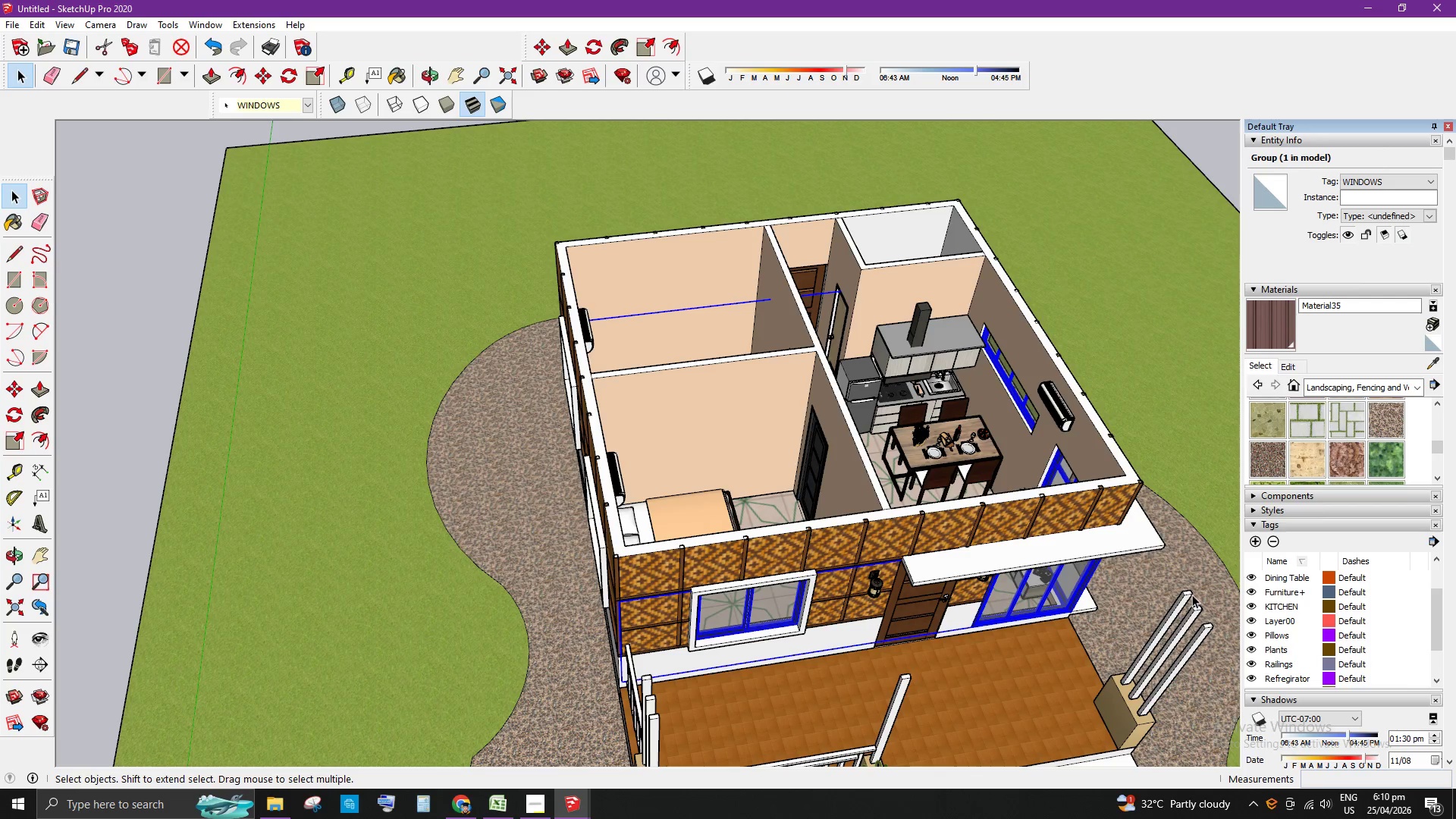 
left_click([1192, 595])
 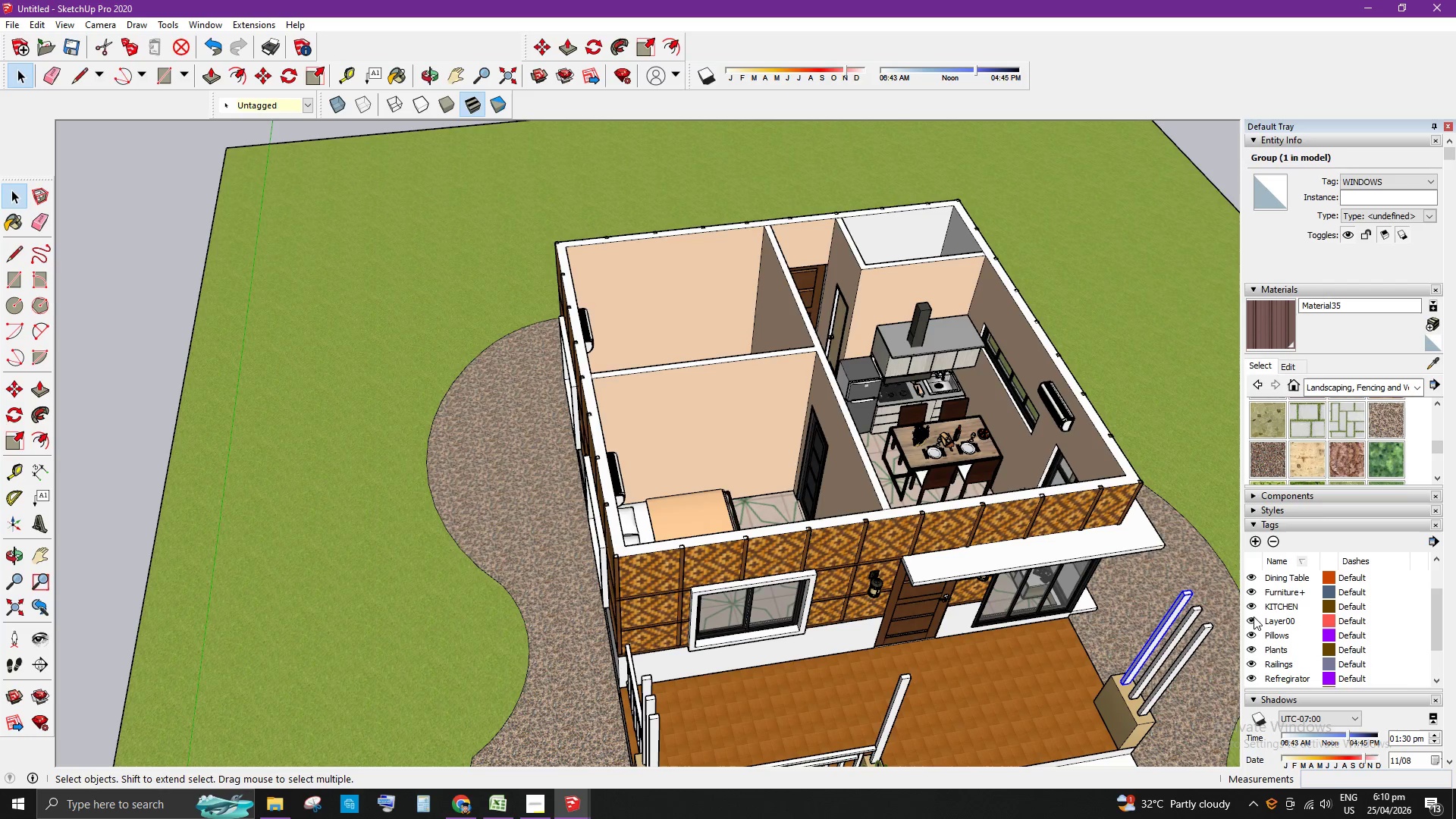 
left_click([1247, 619])
 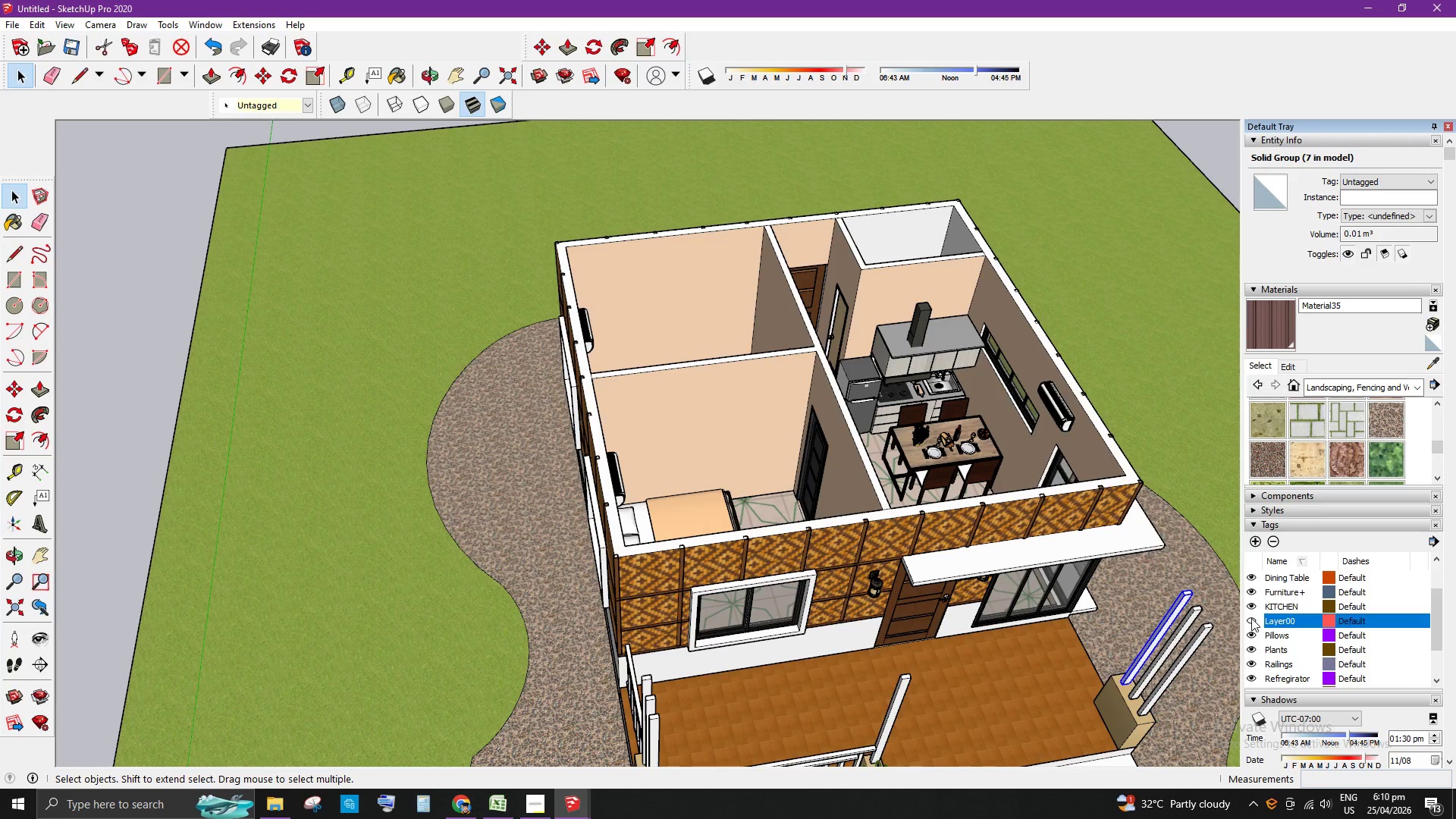 
left_click([1251, 618])
 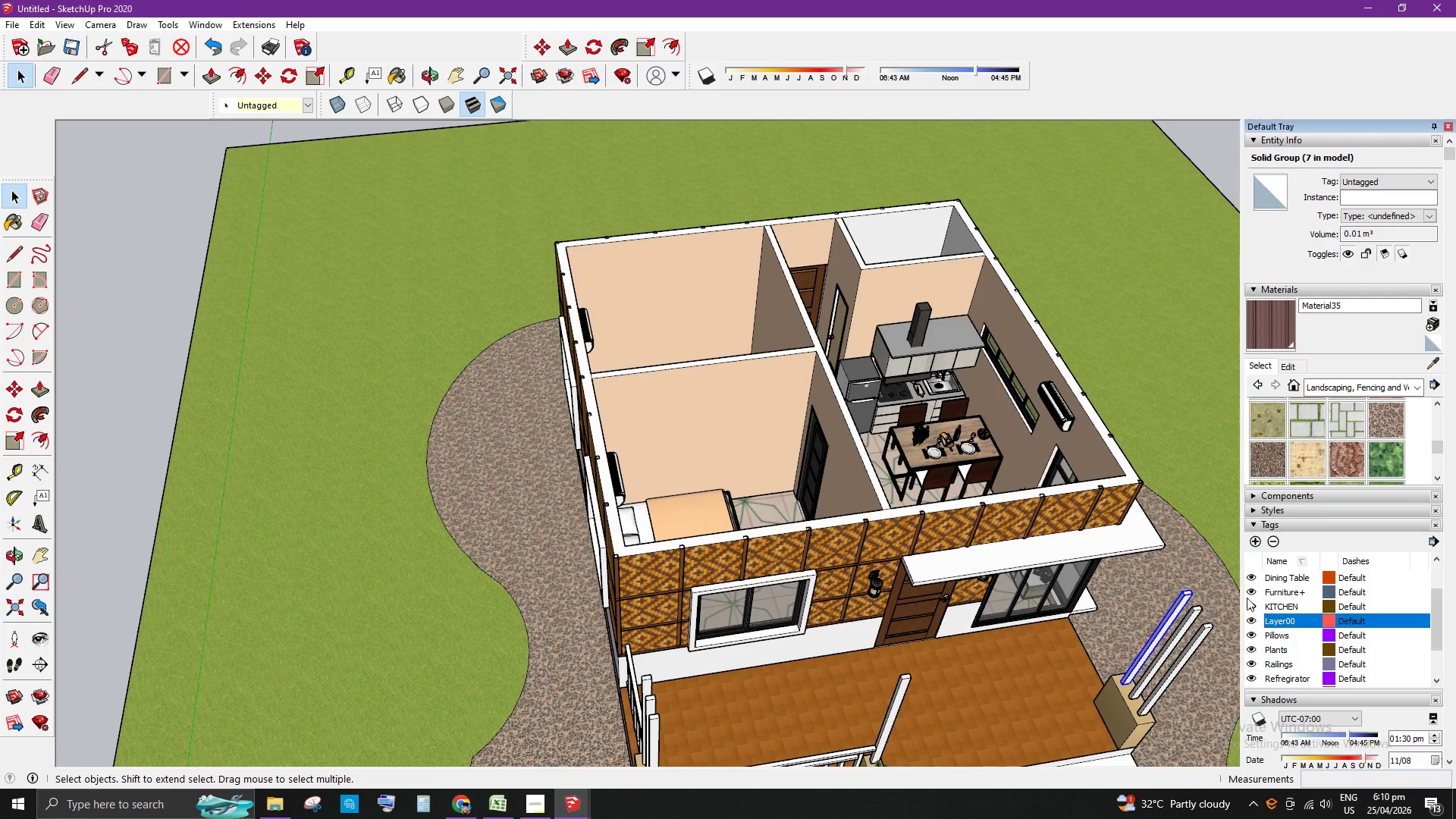 
scroll: coordinate [1038, 435], scroll_direction: up, amount: 4.0
 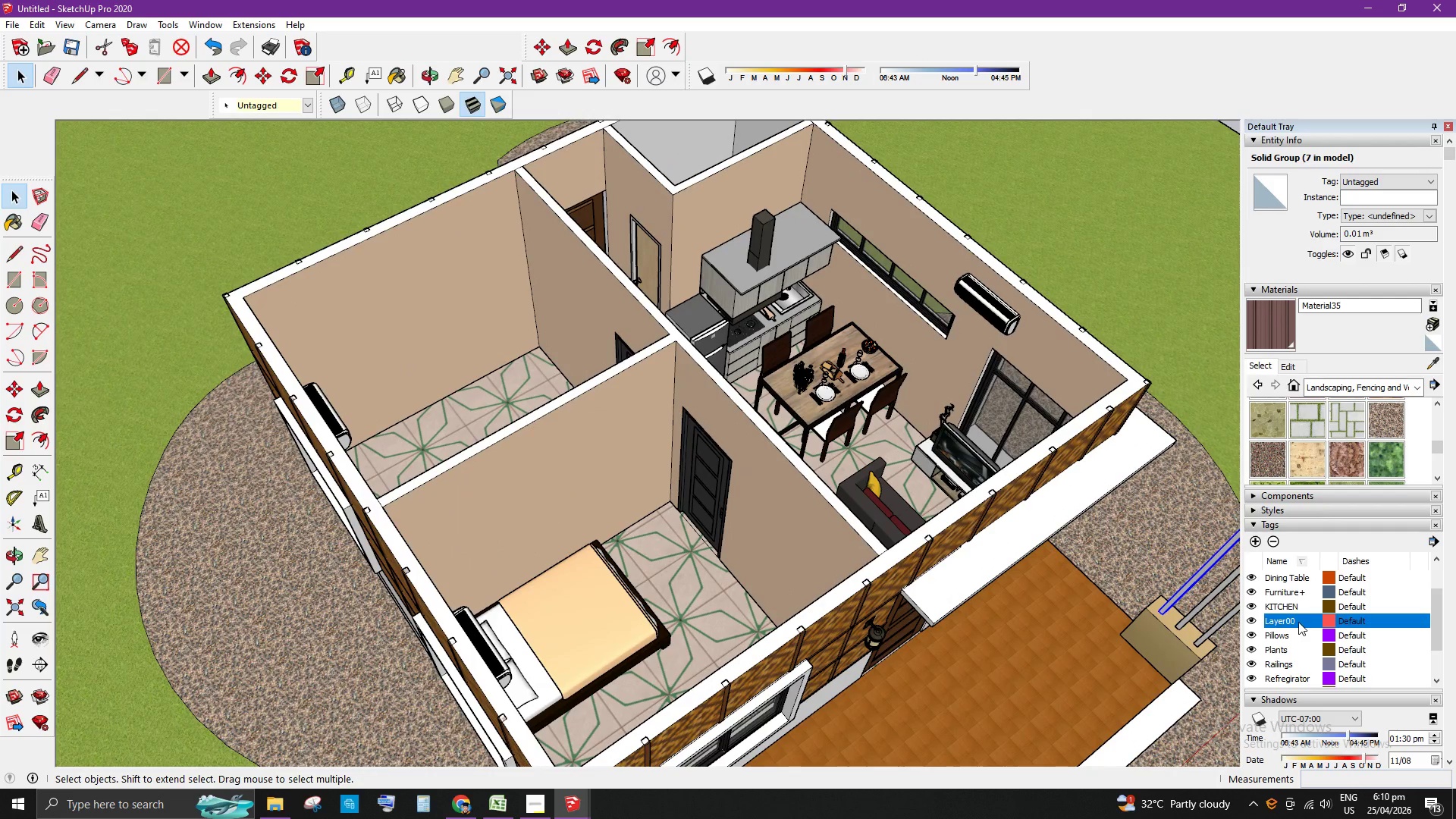 
double_click([1298, 620])
 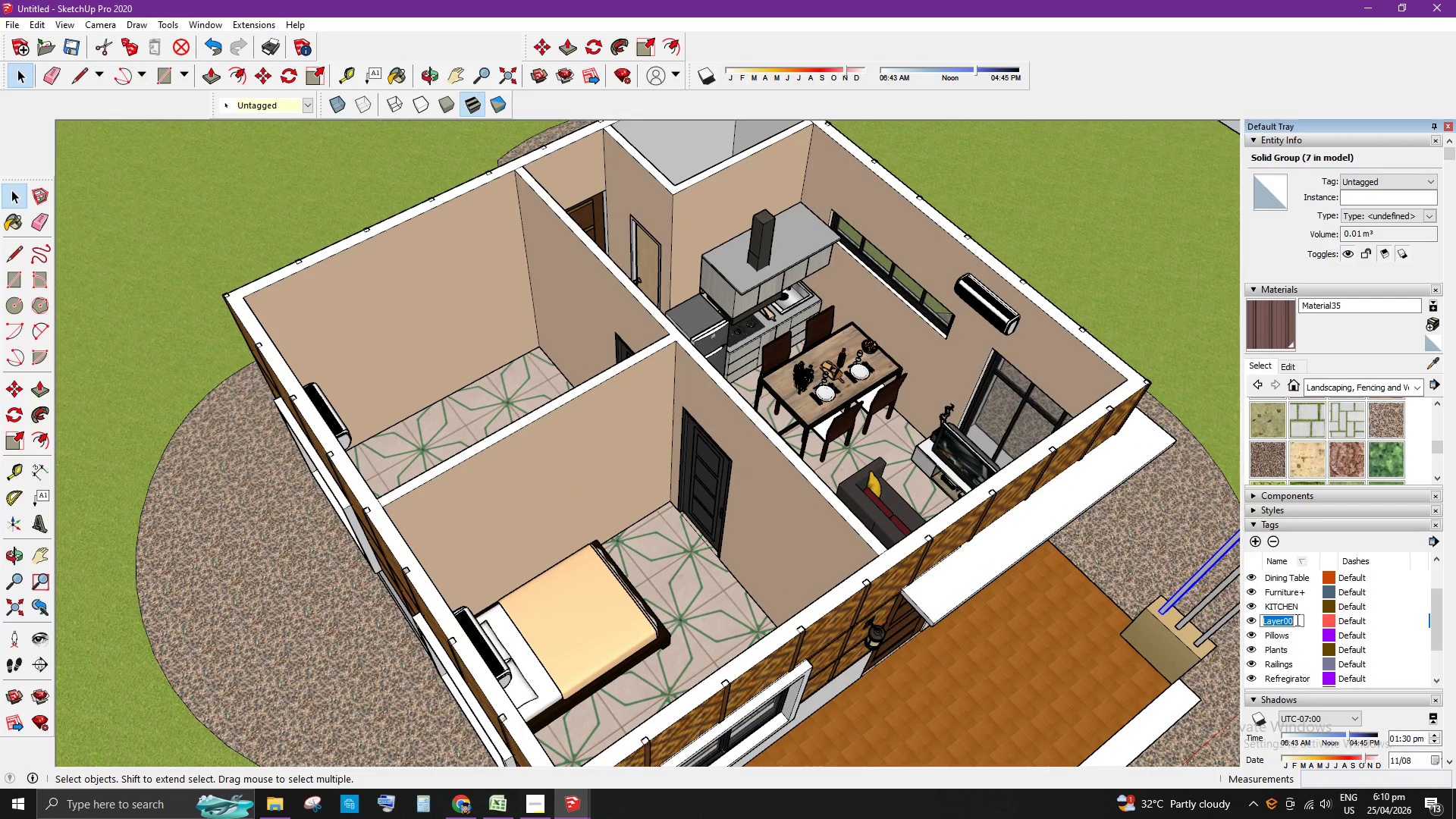 
left_click([1296, 620])
 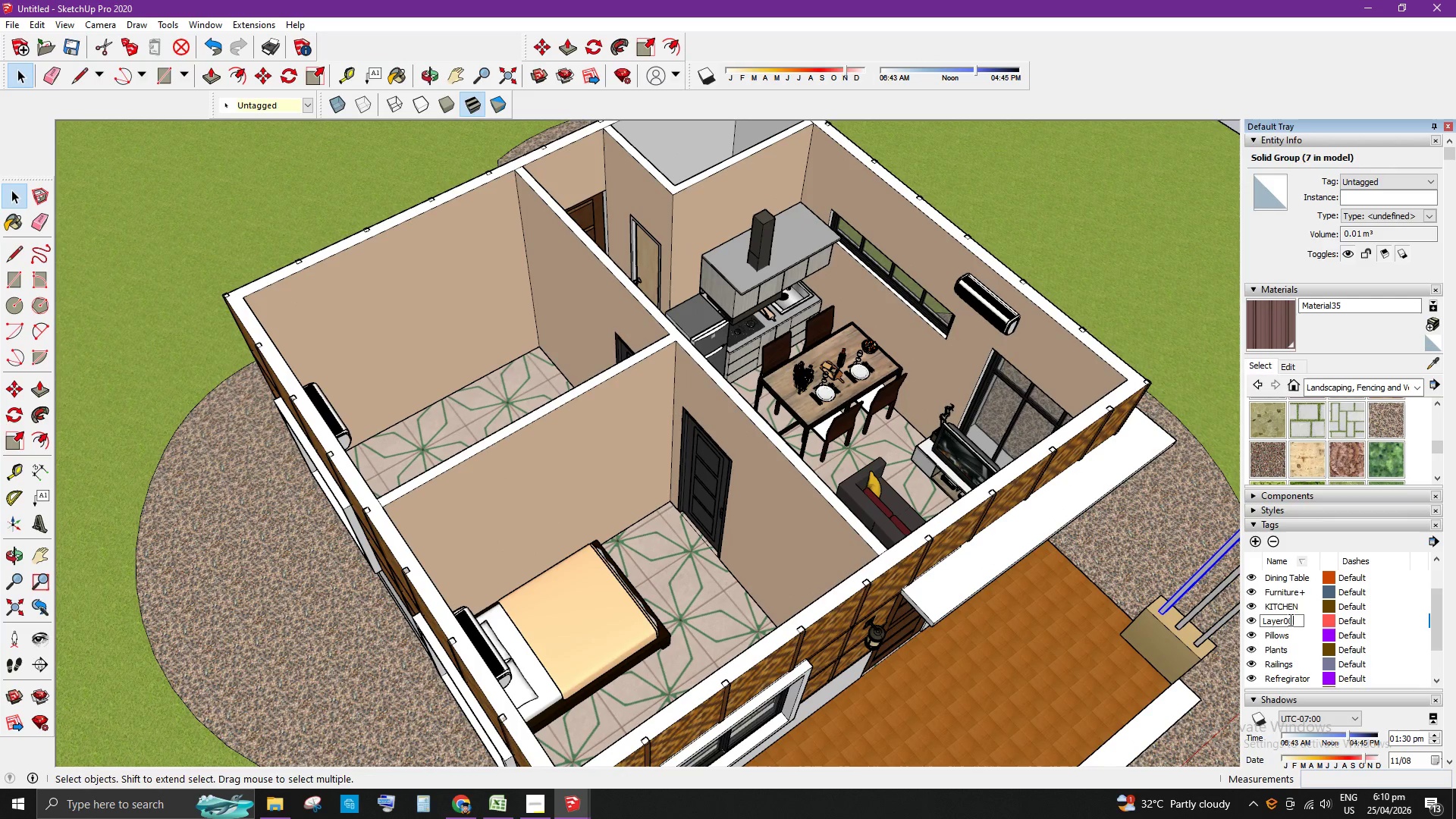 
key(Backspace)
key(Backspace)
type(TV Console)
 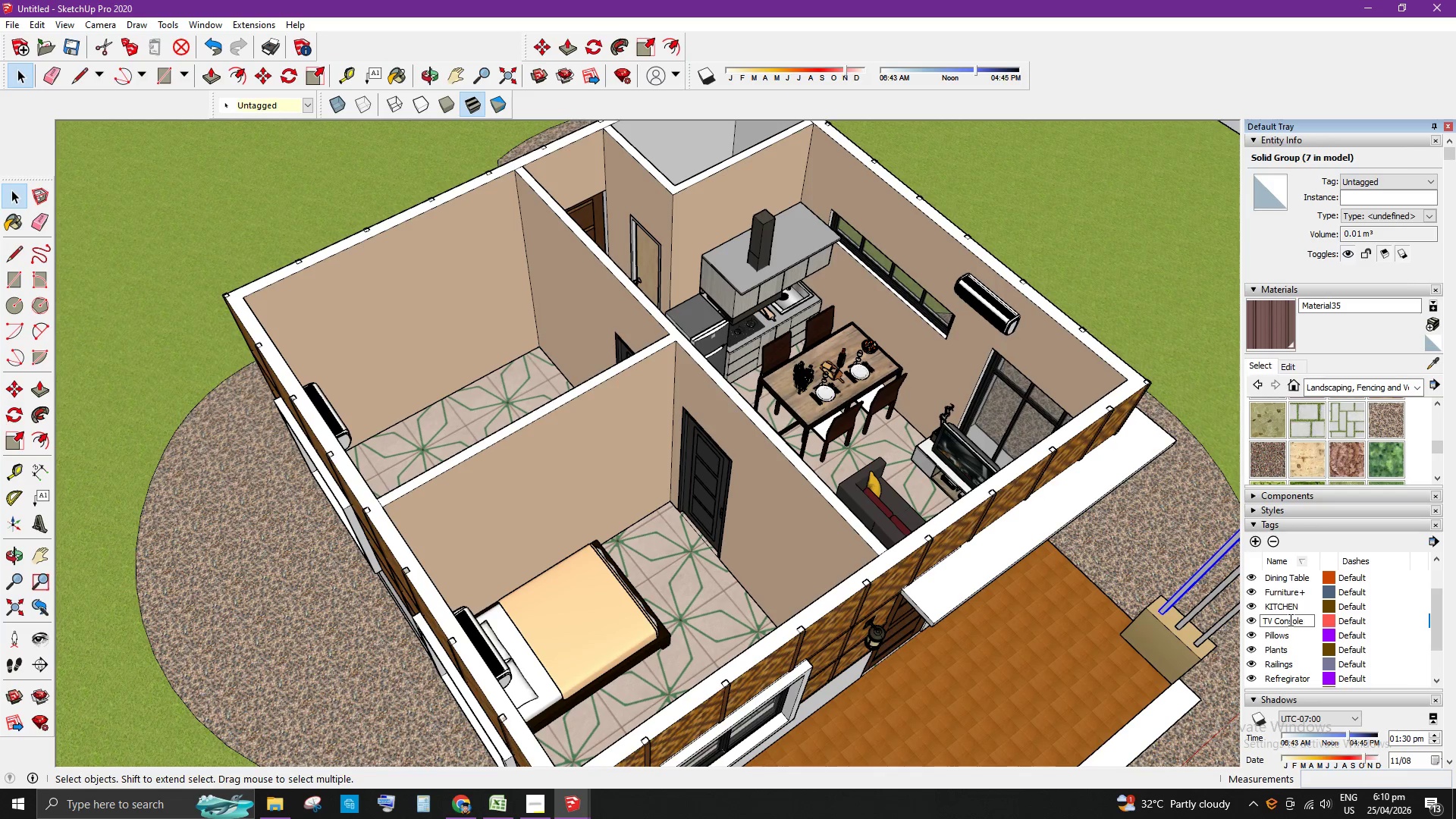 
key(Enter)
 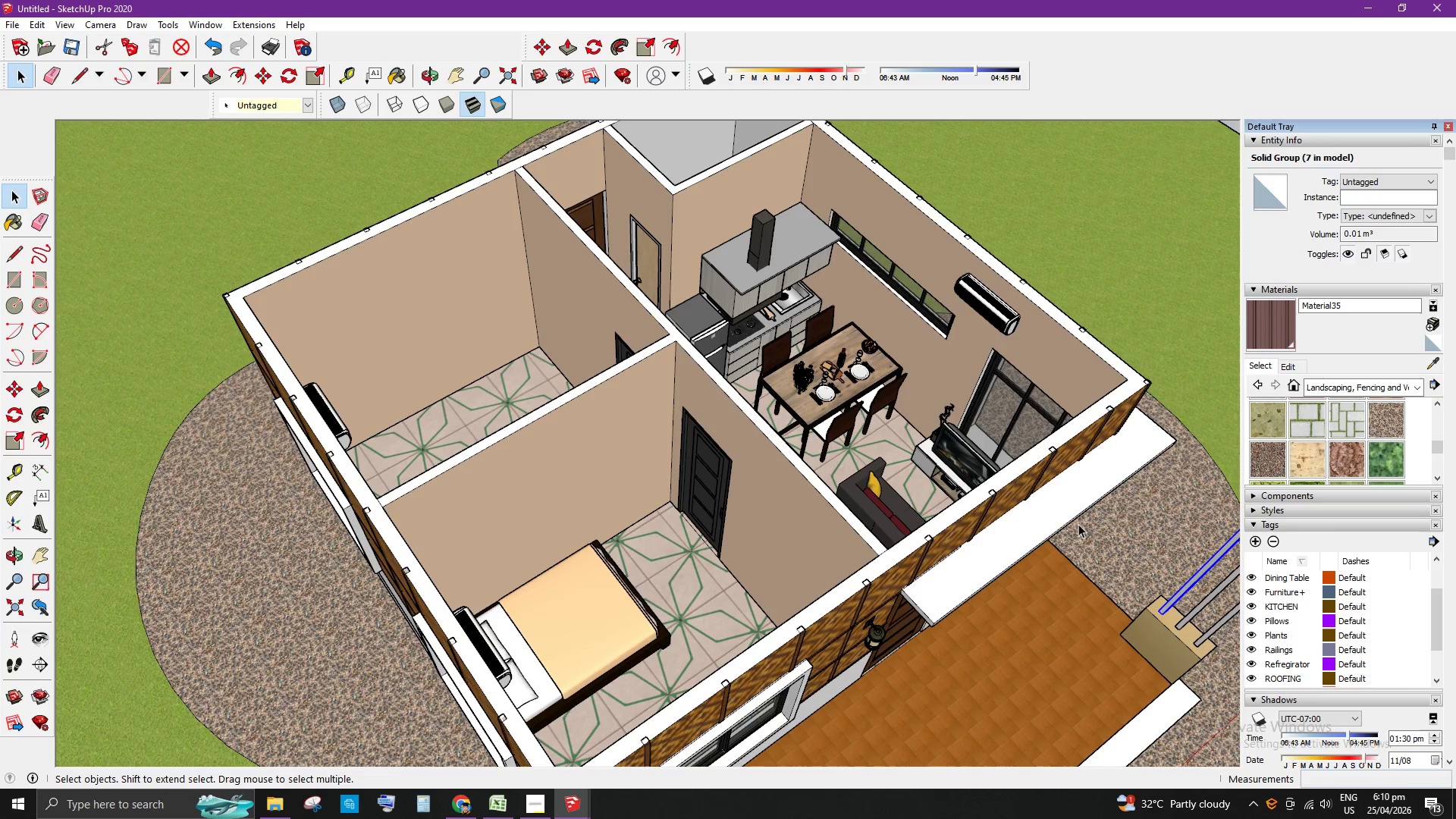 
scroll: coordinate [884, 434], scroll_direction: up, amount: 2.0
 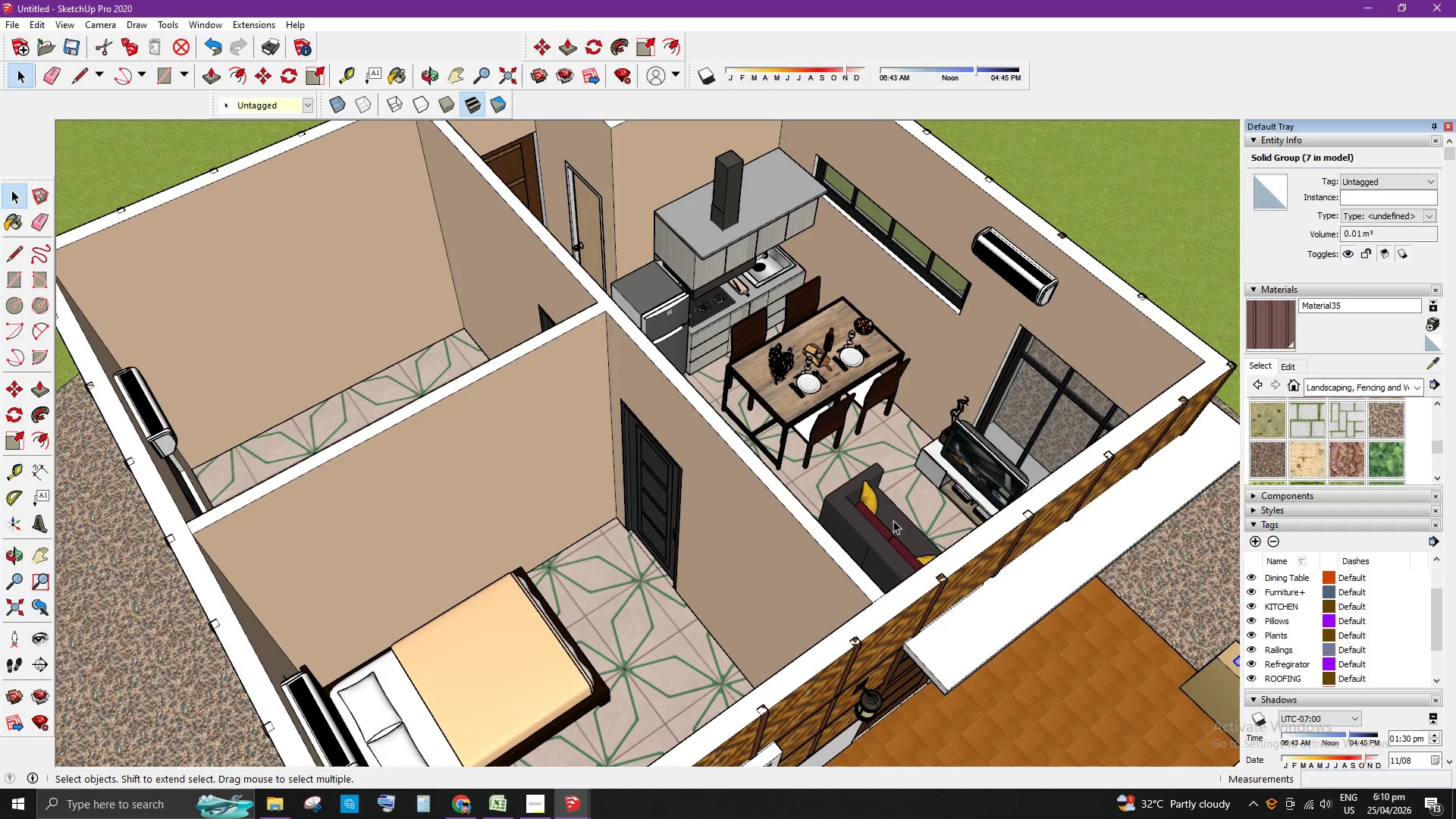 
left_click([883, 529])
 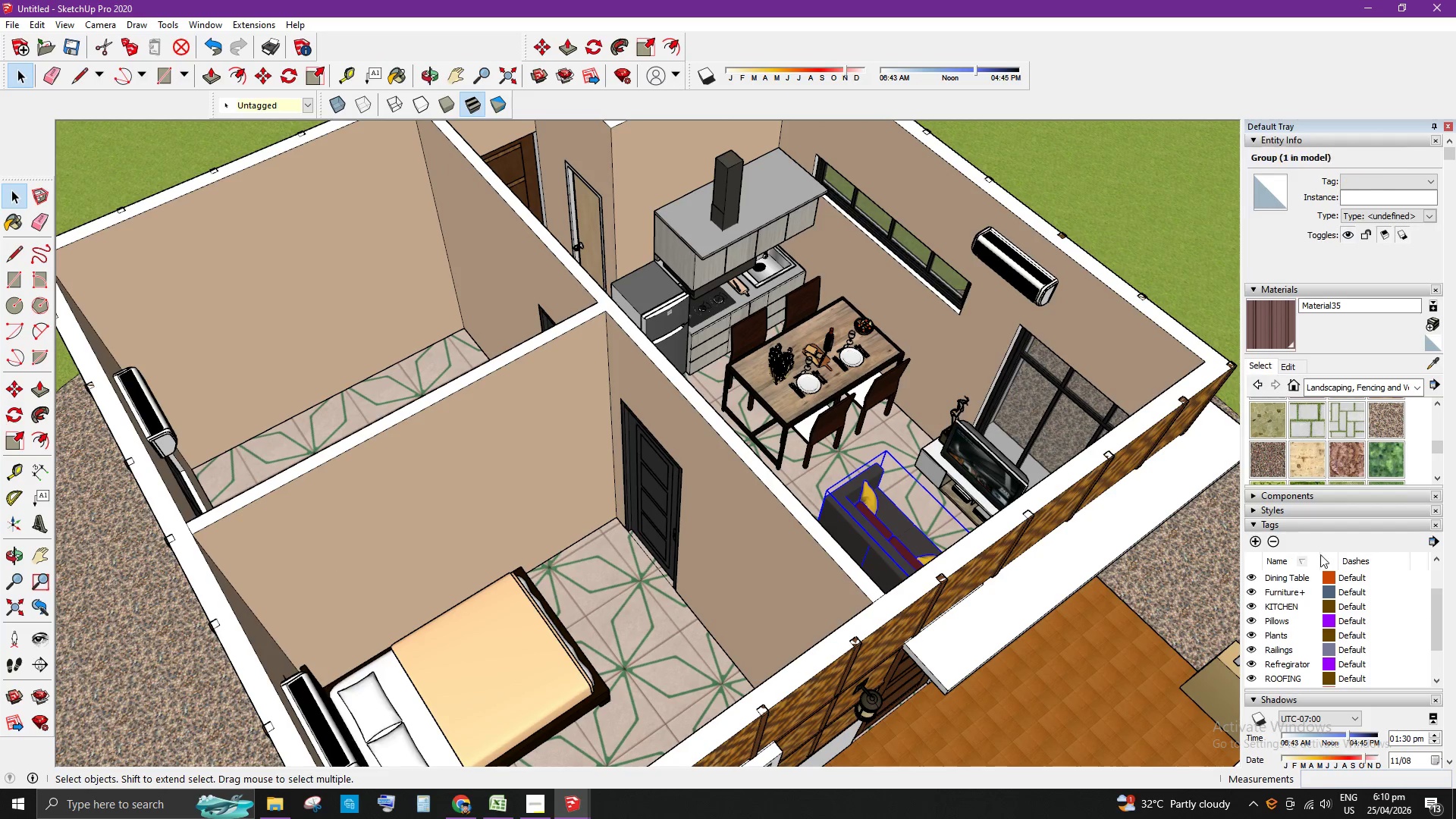 
scroll: coordinate [1301, 589], scroll_direction: none, amount: 0.0
 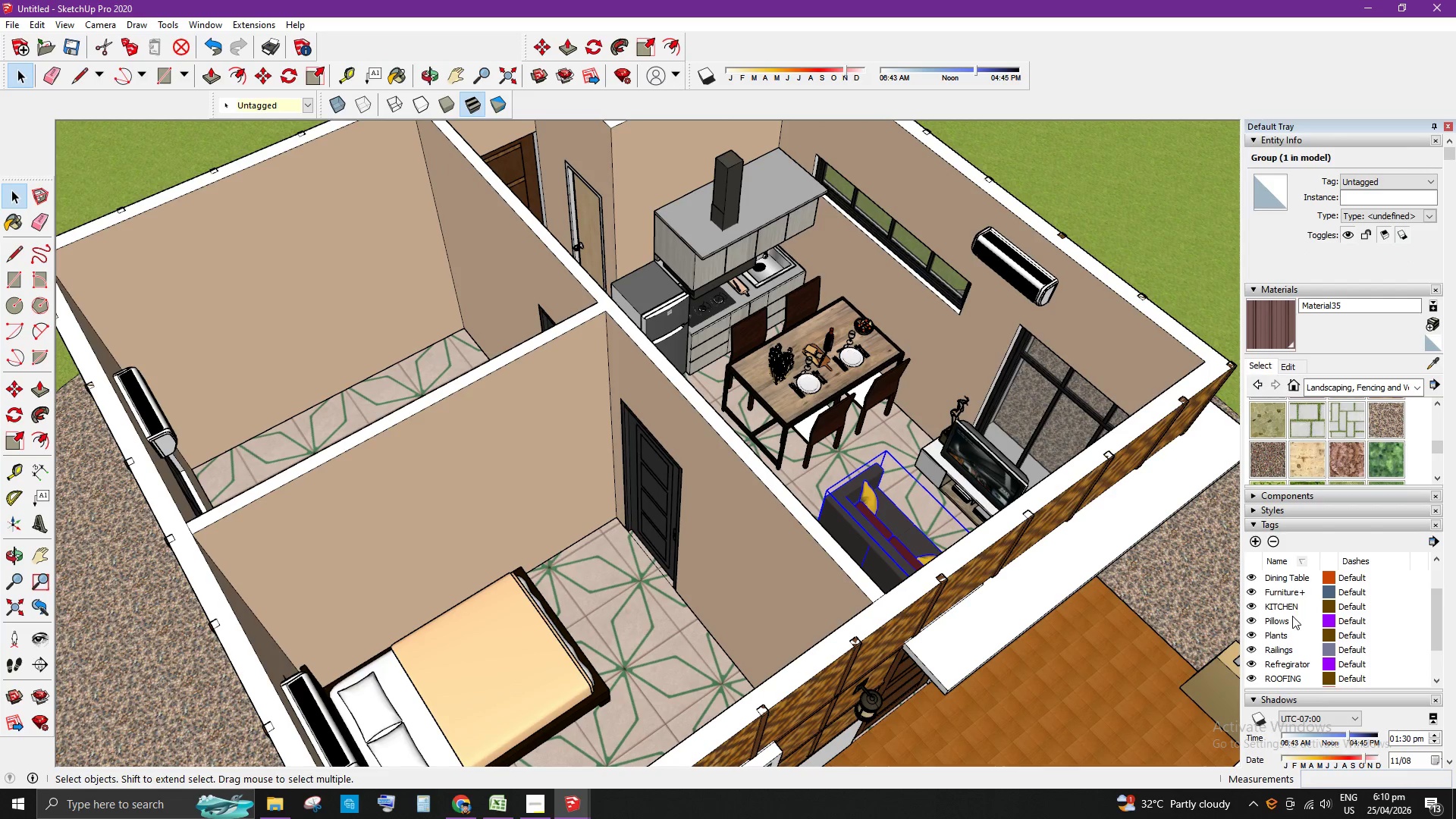 
scroll: coordinate [1292, 618], scroll_direction: down, amount: 1.0
 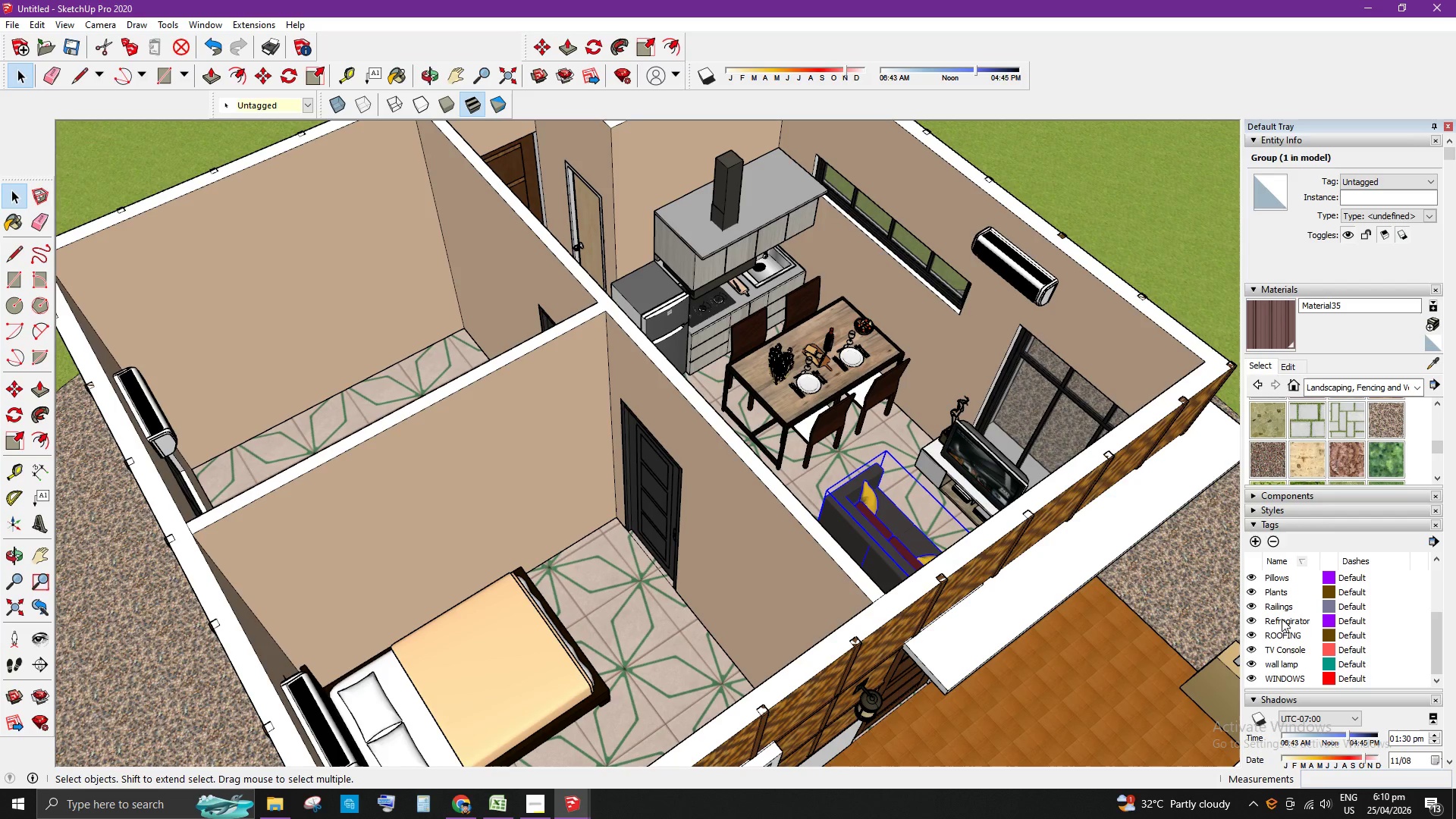 
scroll: coordinate [840, 466], scroll_direction: up, amount: 3.0
 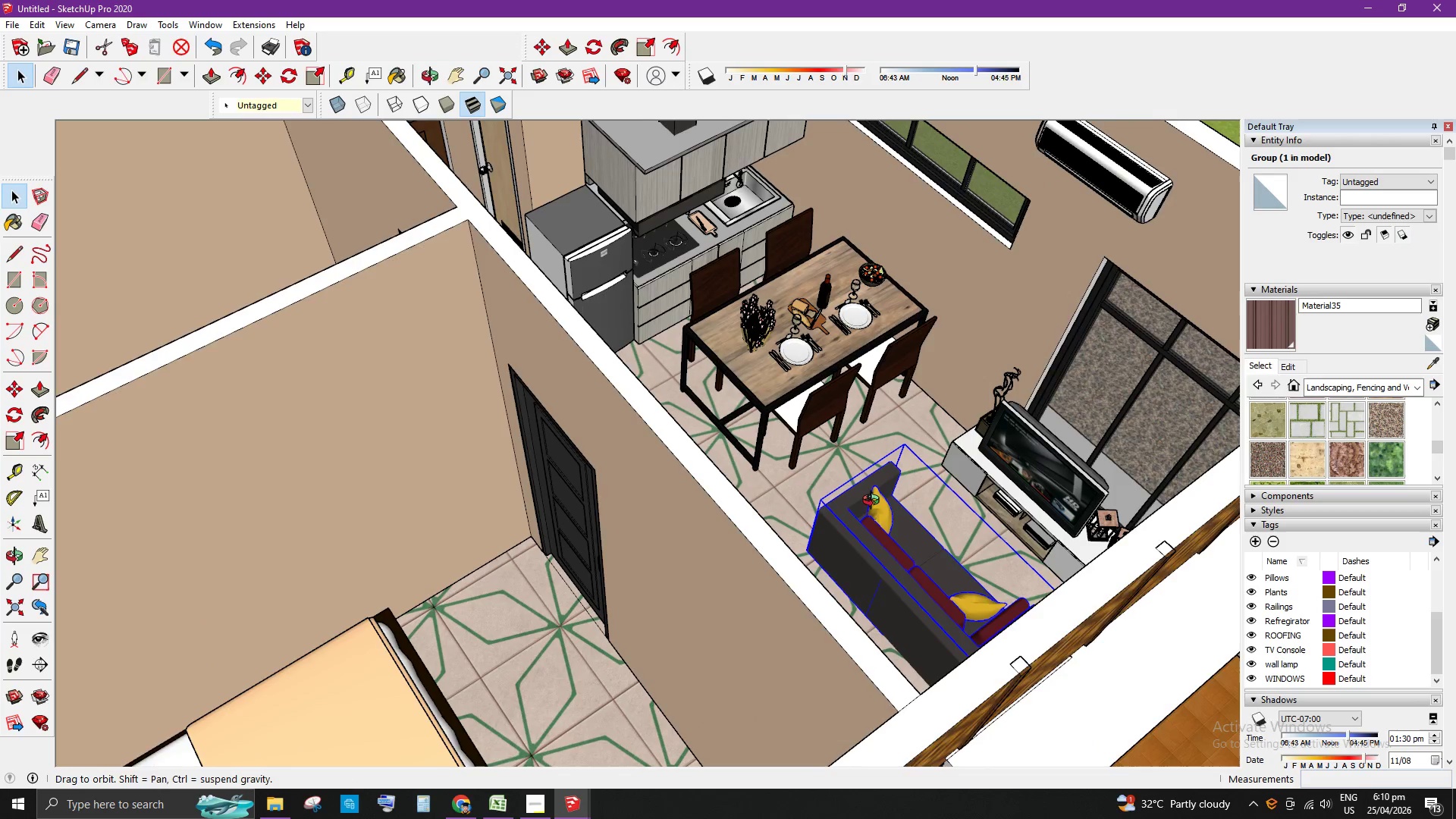 
scroll: coordinate [786, 475], scroll_direction: down, amount: 7.0
 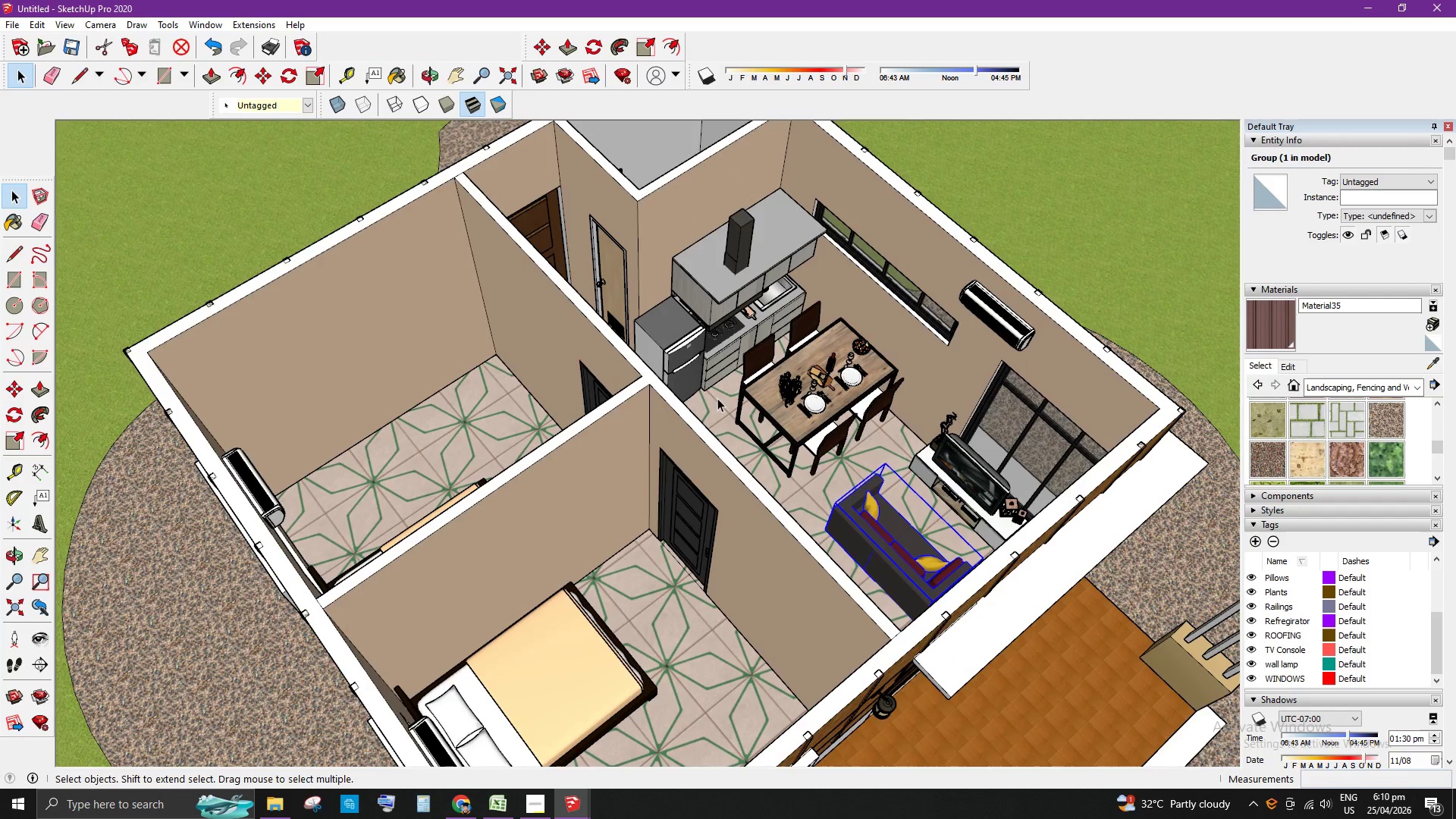 
scroll: coordinate [677, 282], scroll_direction: up, amount: 2.0
 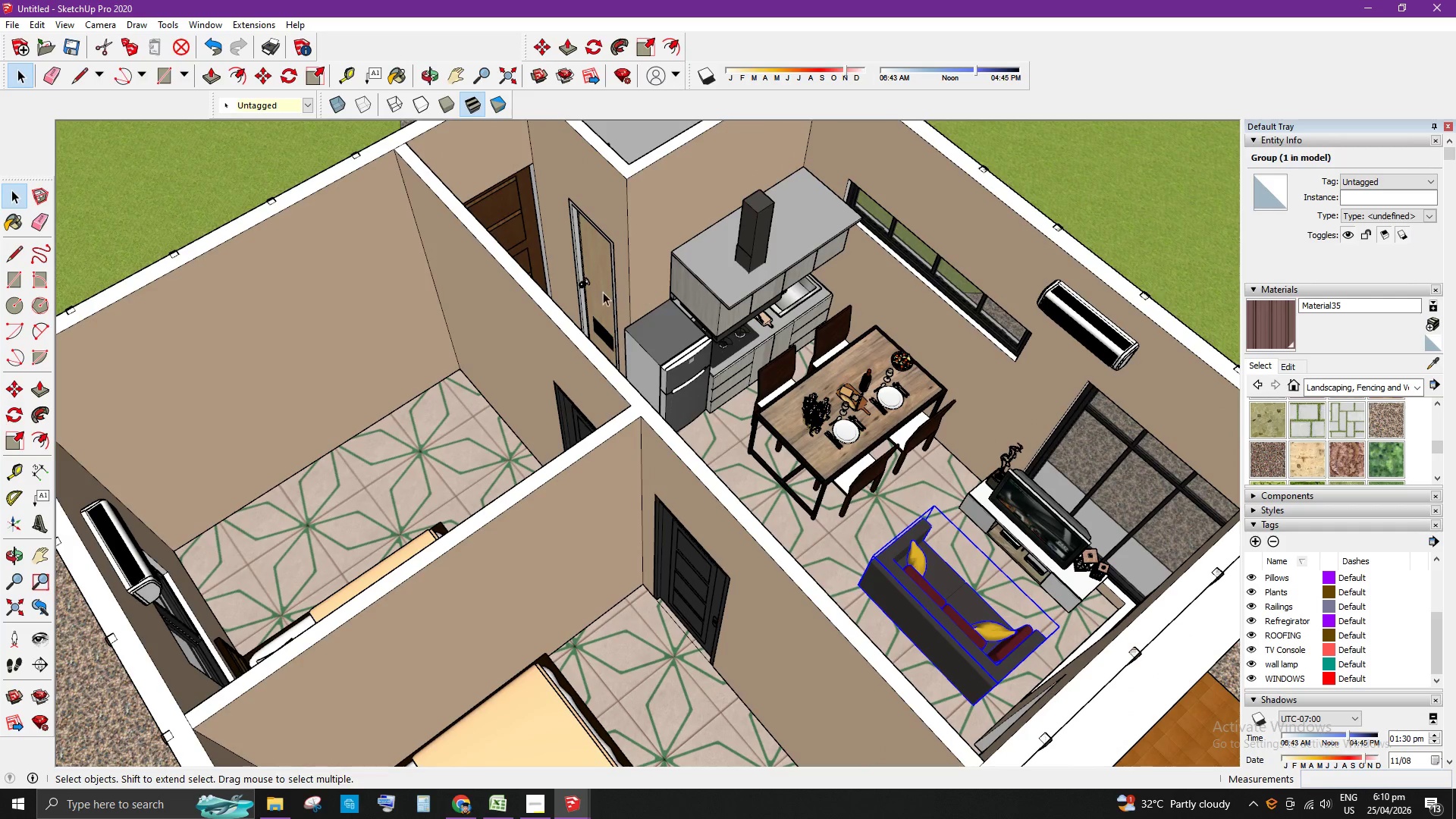 
left_click([601, 290])
 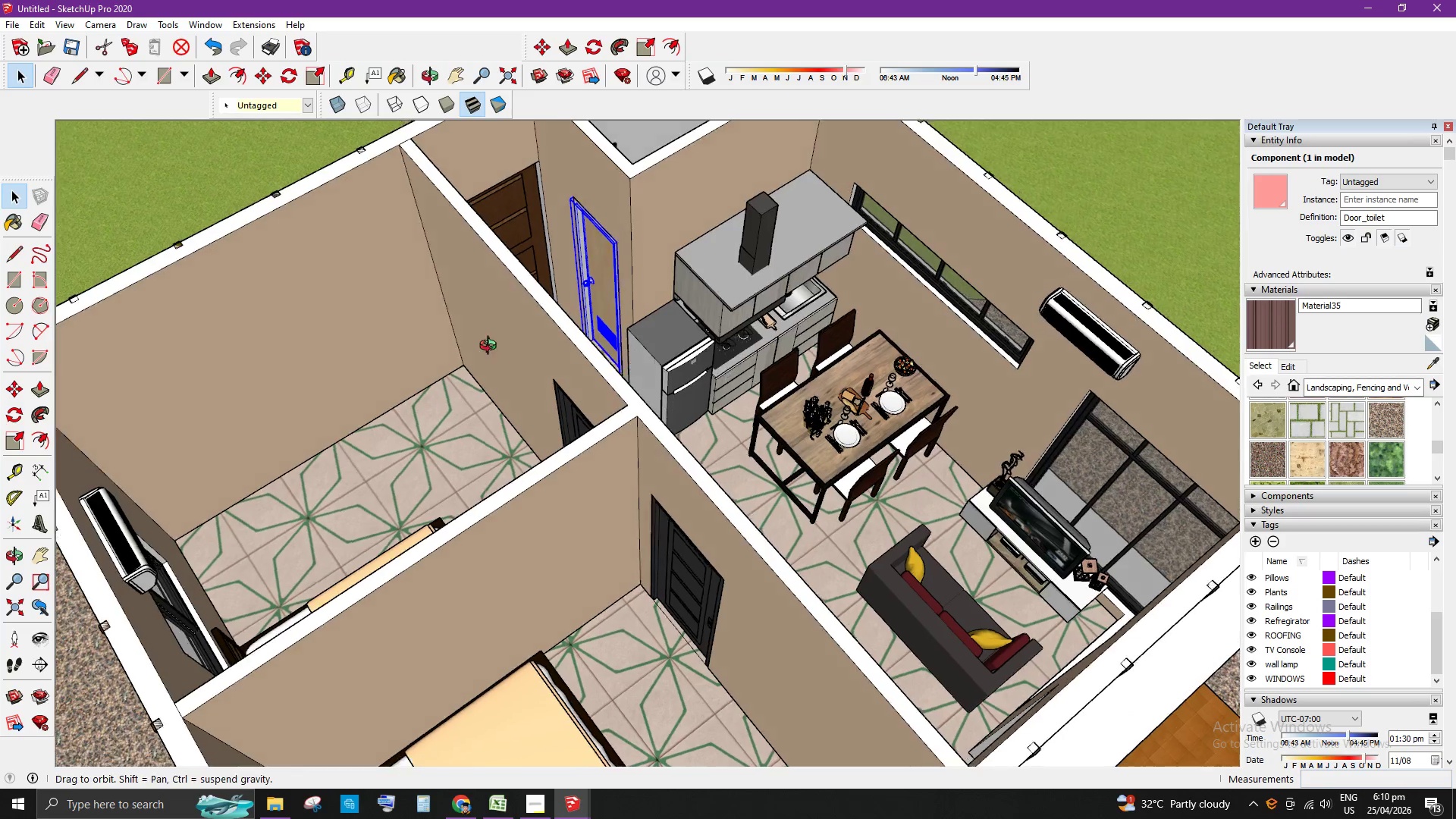 
scroll: coordinate [264, 370], scroll_direction: down, amount: 2.0
 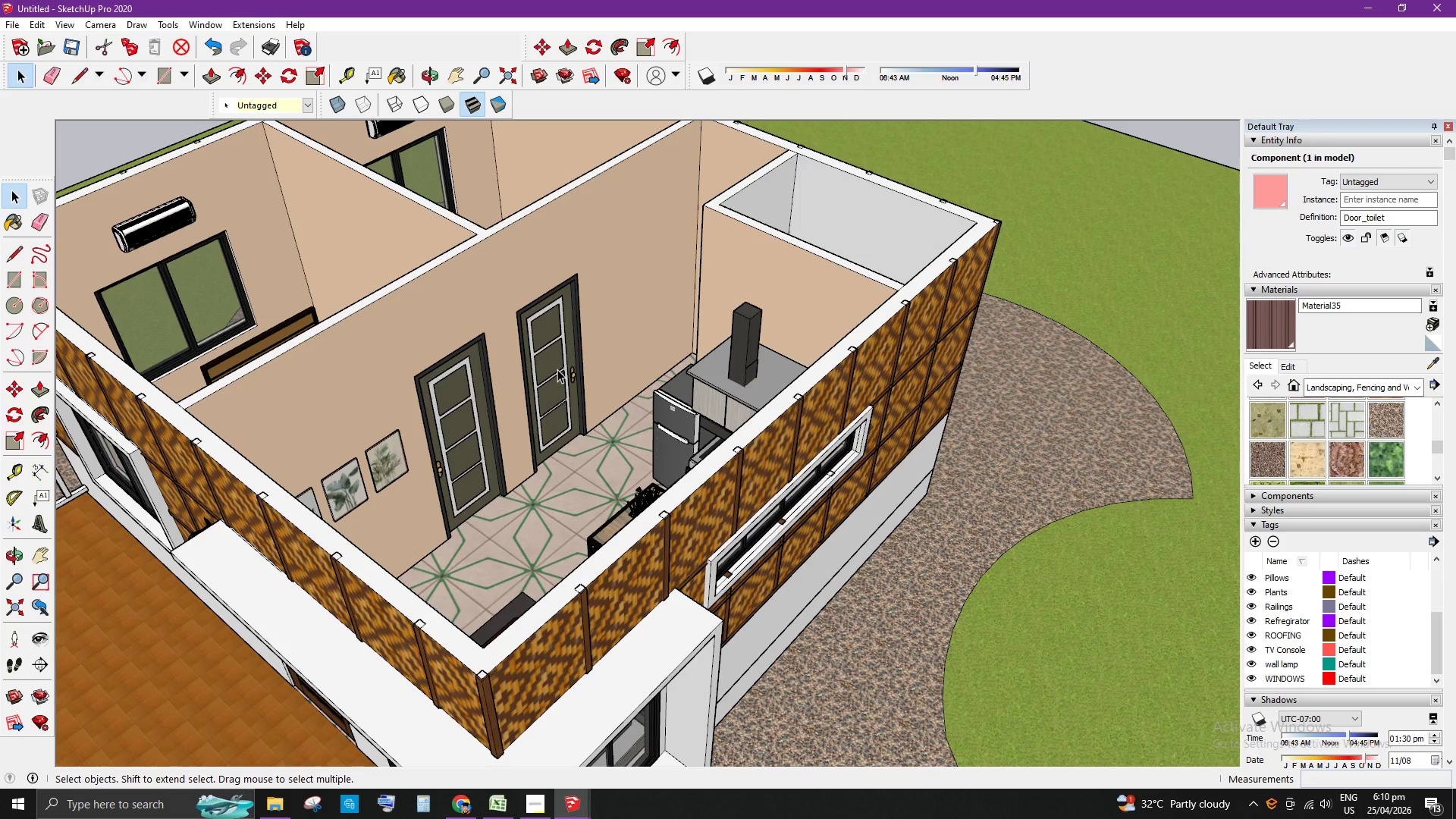 
hold_key(key=ShiftLeft, duration=2.03)
left_click([546, 375])
 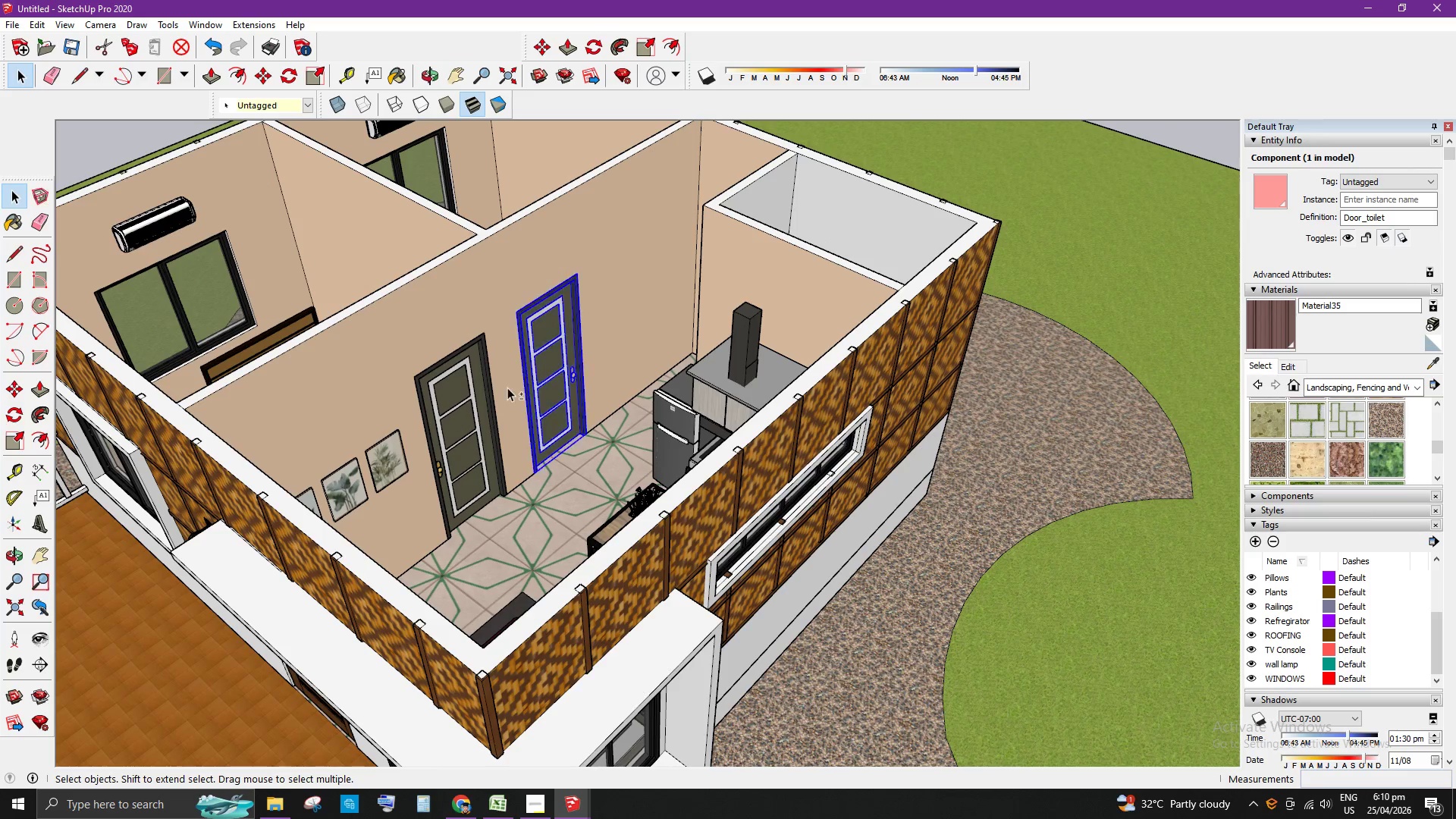 
double_click([473, 398])
 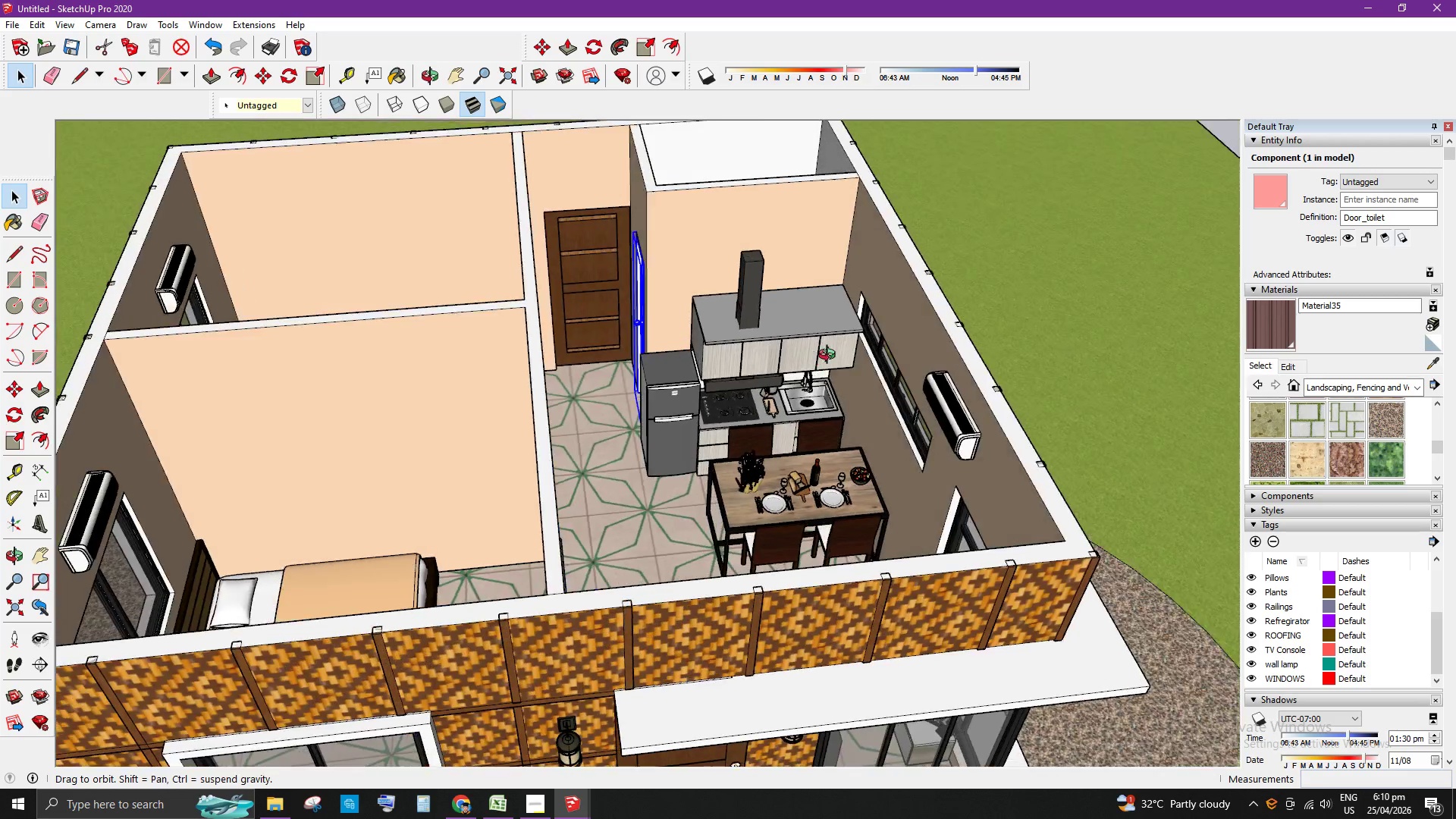 
hold_key(key=ShiftLeft, duration=0.55)
 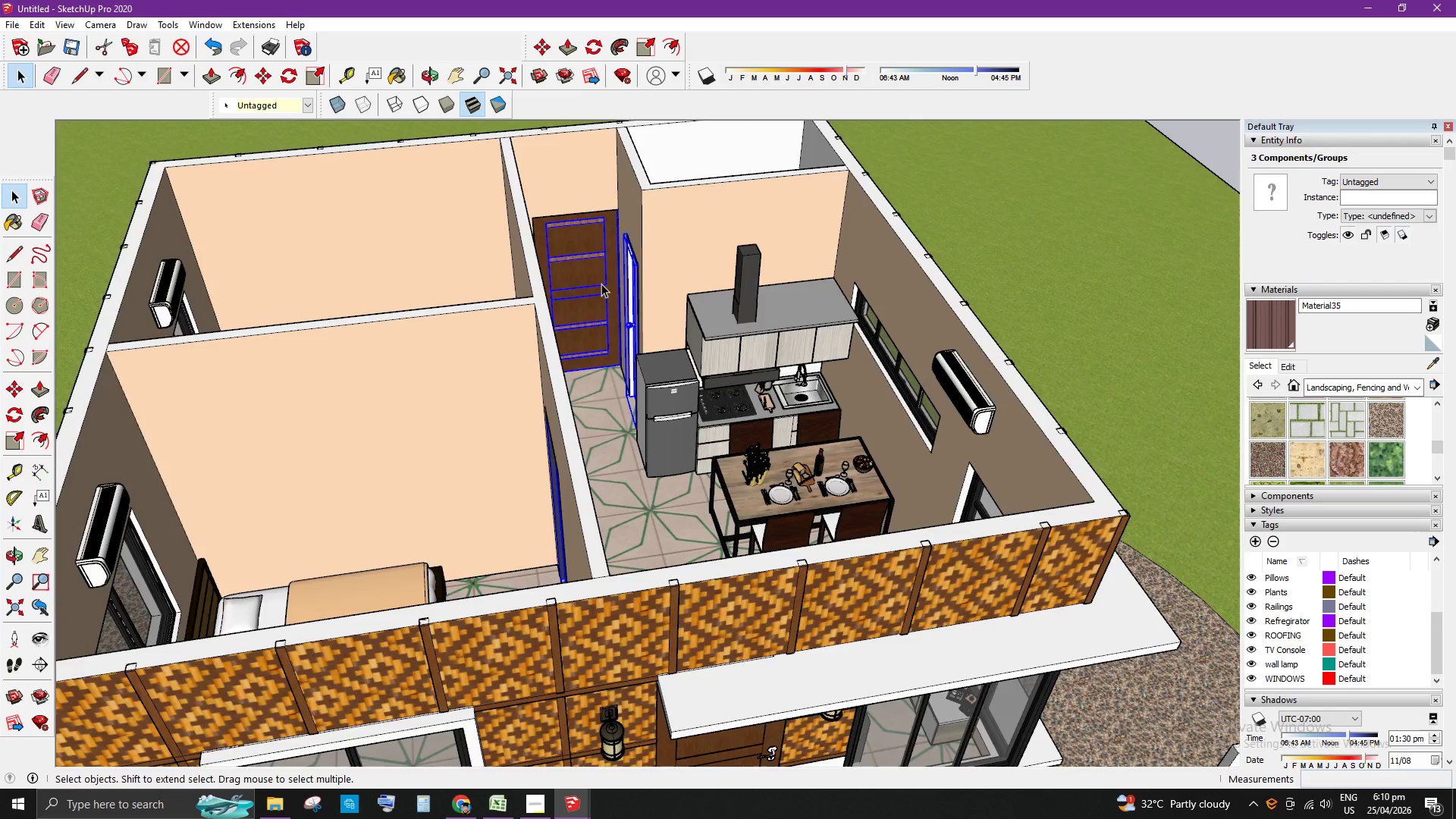 
hold_key(key=ShiftLeft, duration=0.53)
 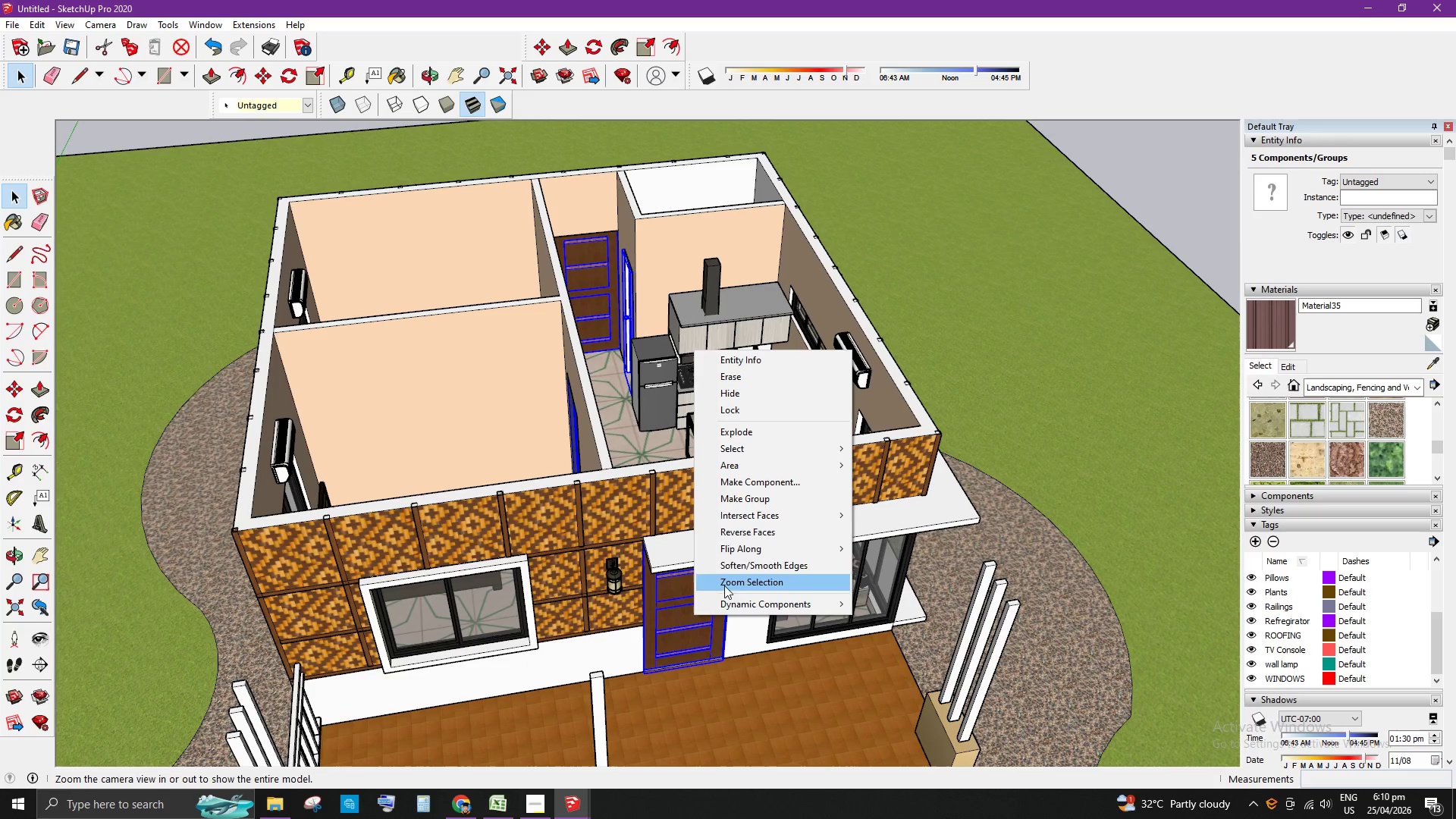 
scroll: coordinate [637, 308], scroll_direction: down, amount: 6.0
 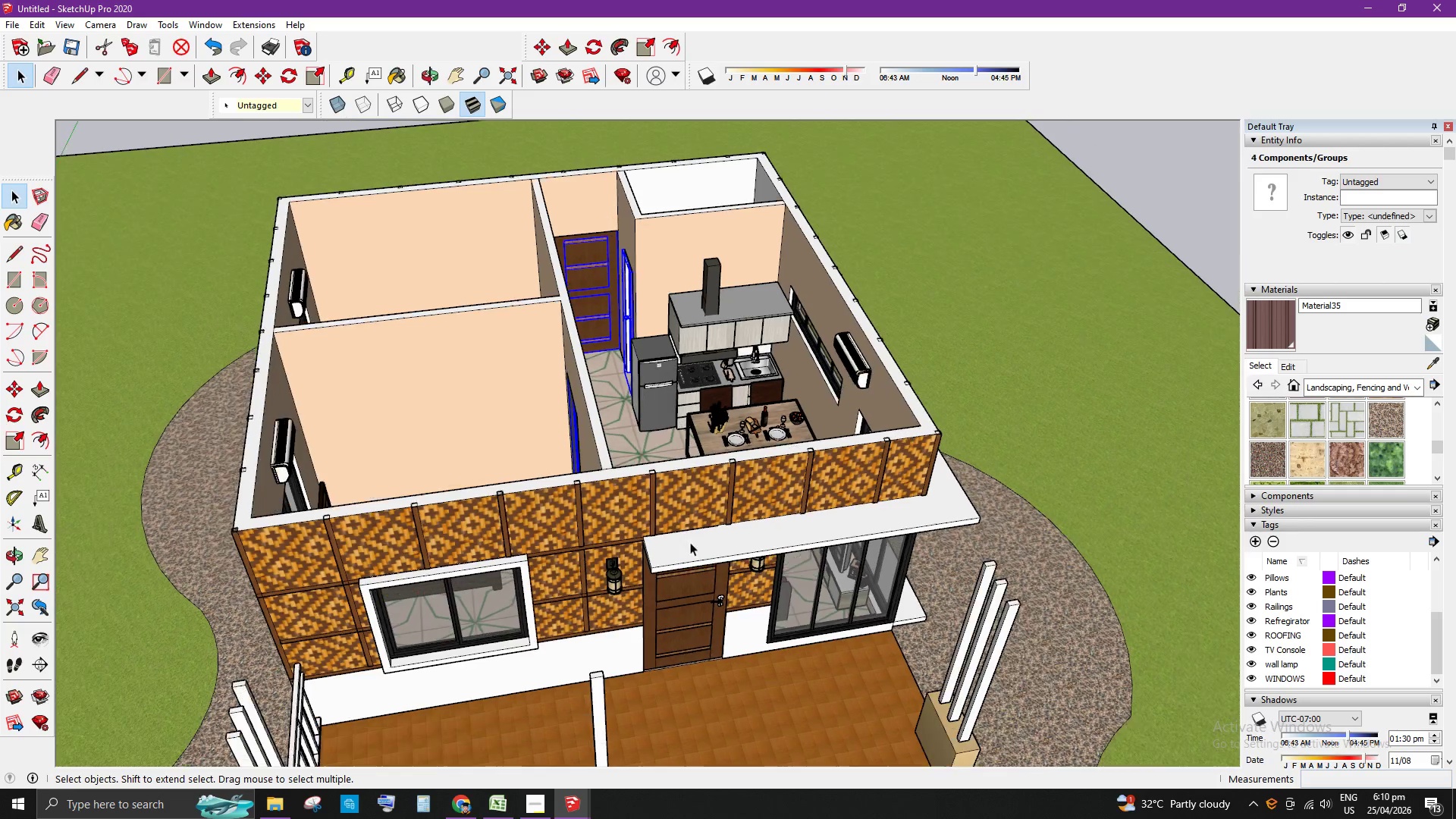 
left_click([694, 617])
 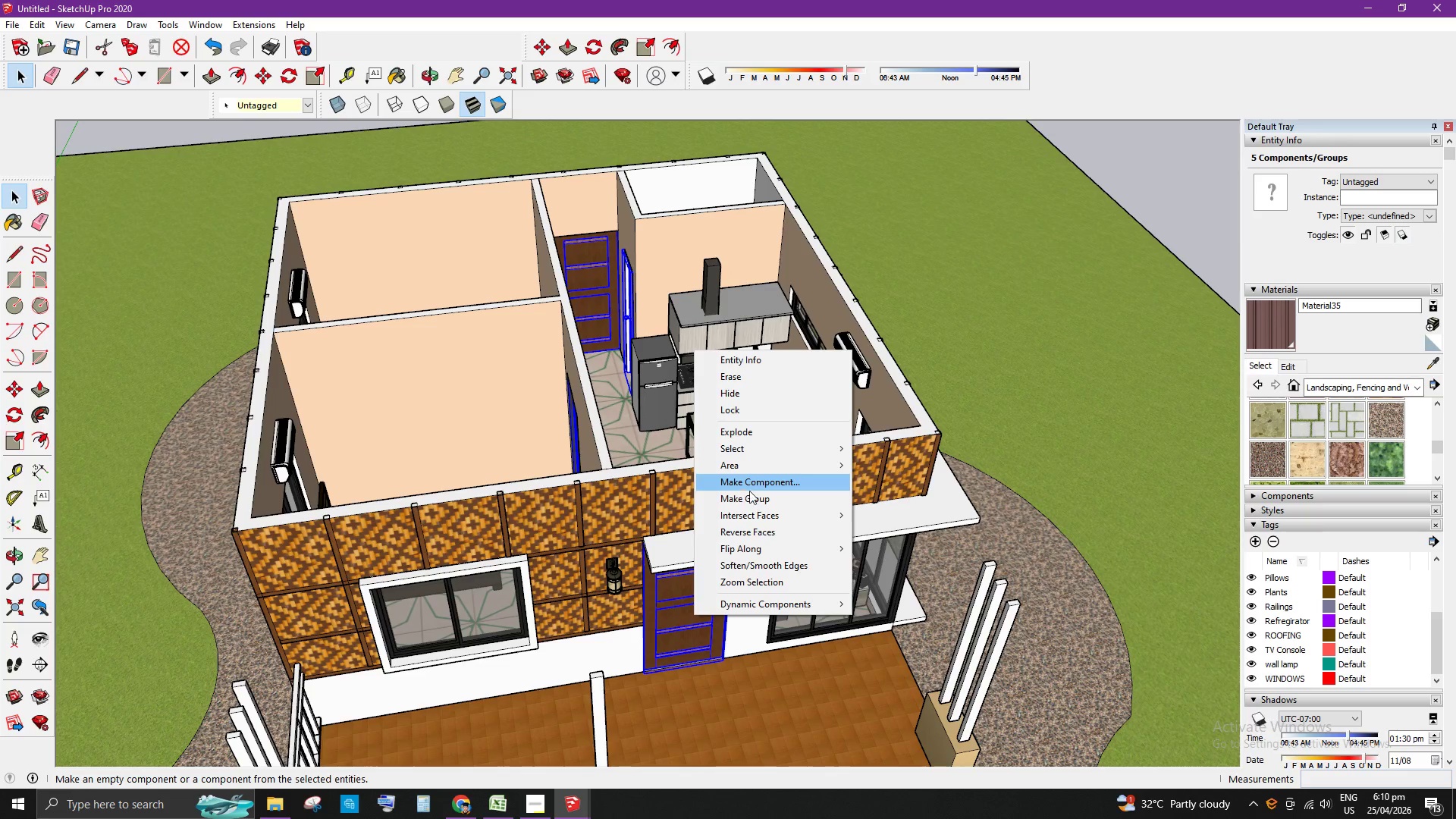 
left_click([749, 500])
 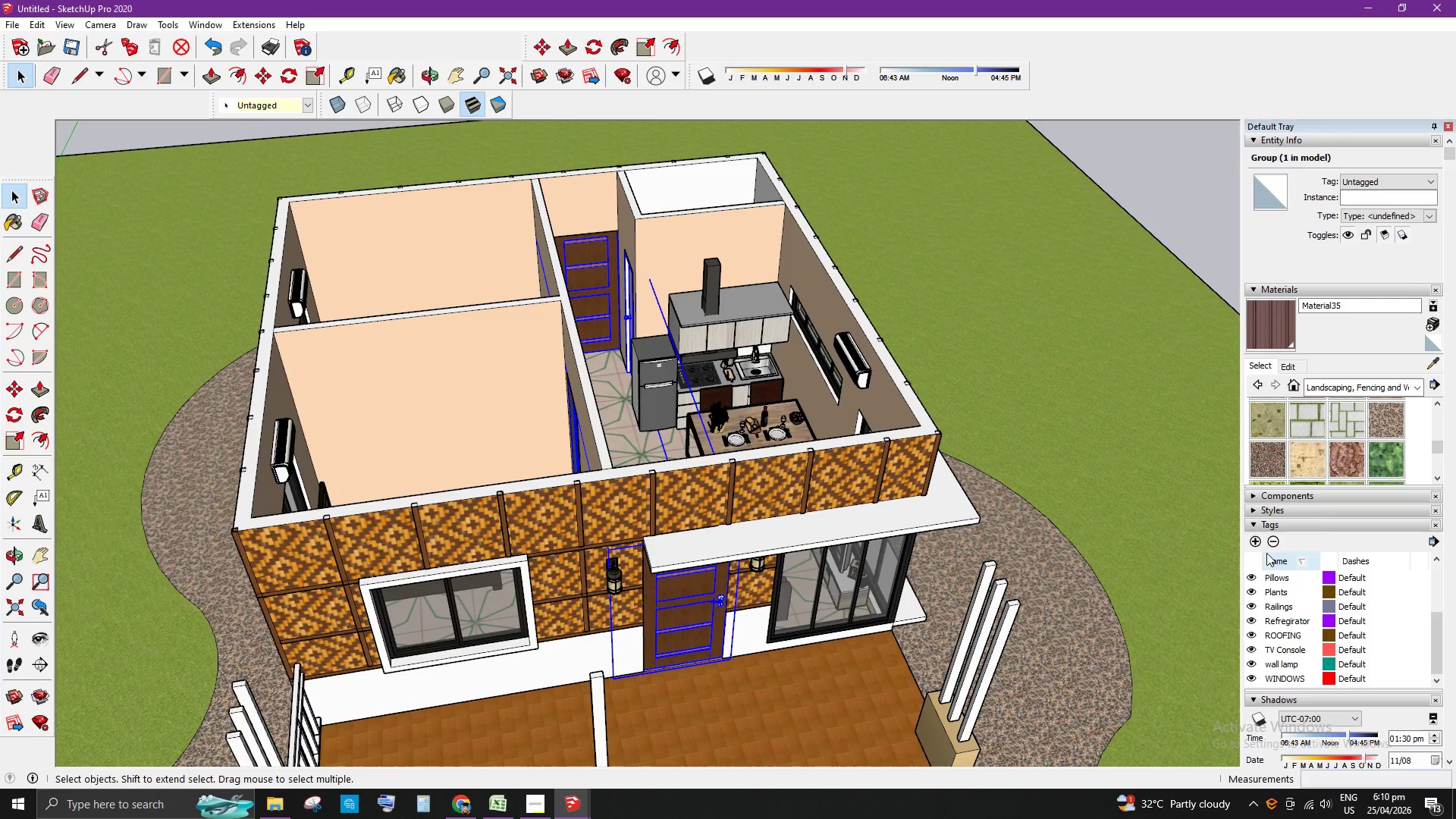 
scroll: coordinate [1301, 623], scroll_direction: down, amount: 2.0
 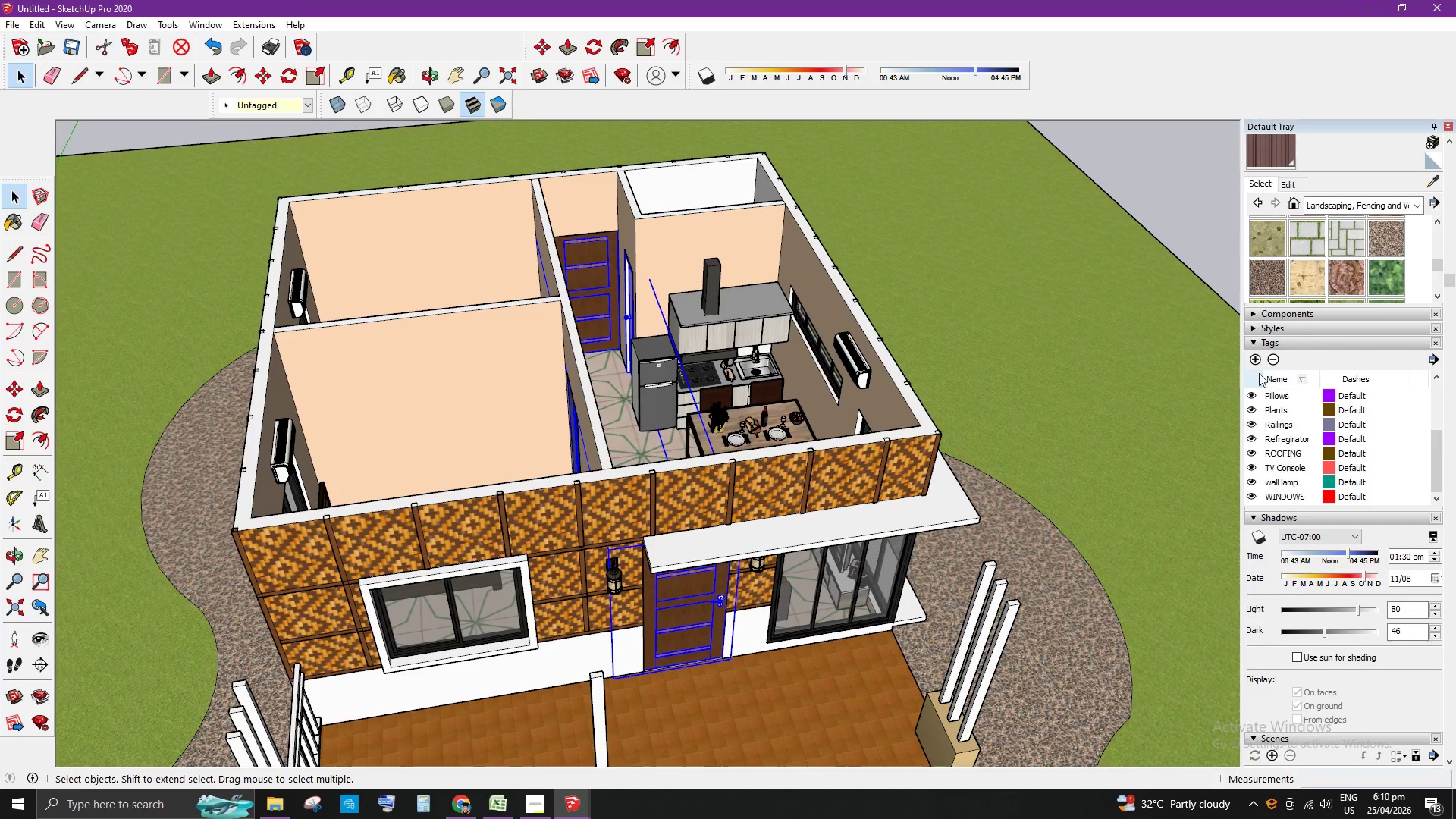 
left_click([1257, 363])
 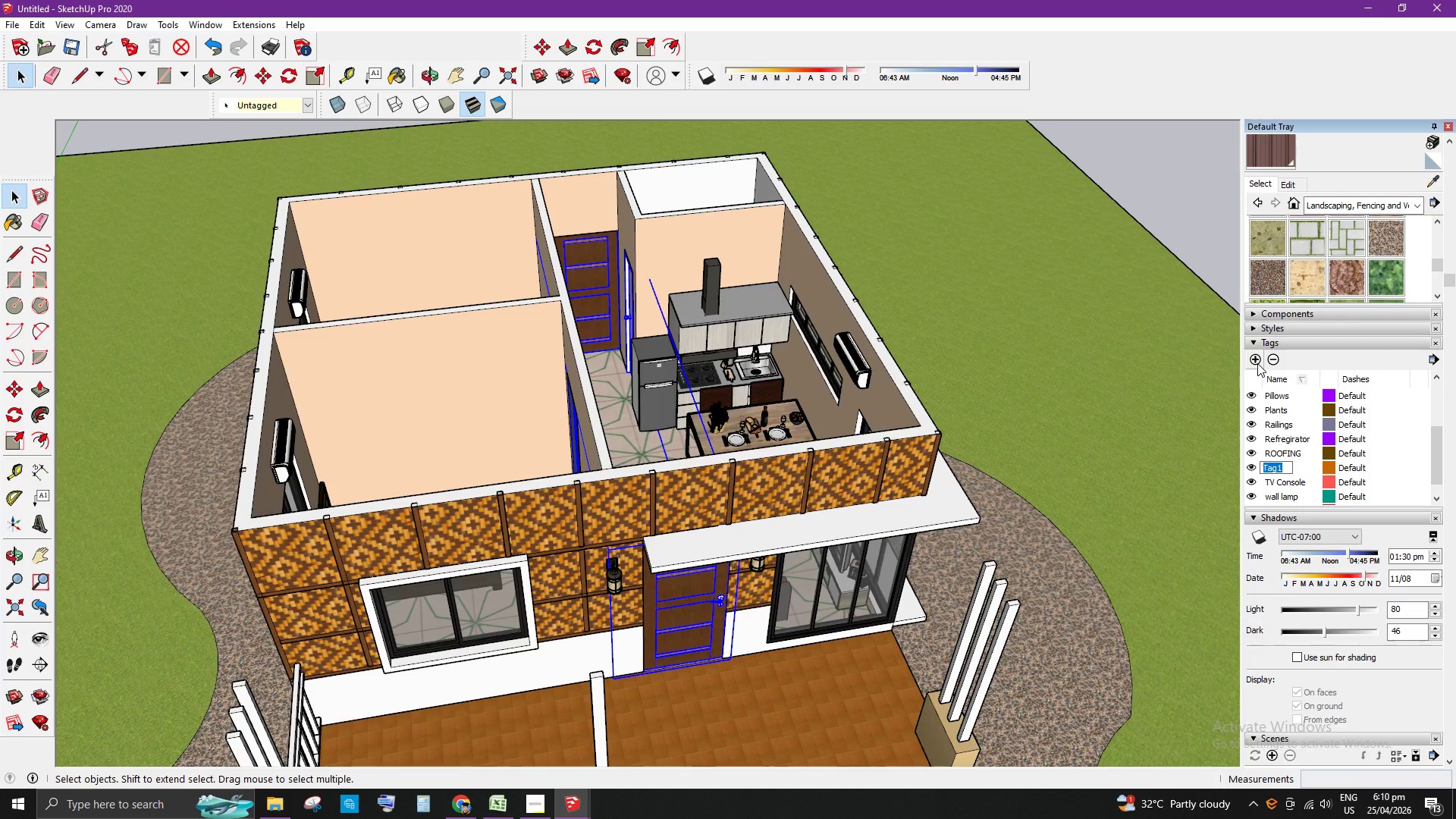 
key(Backspace)
type(Doors)
 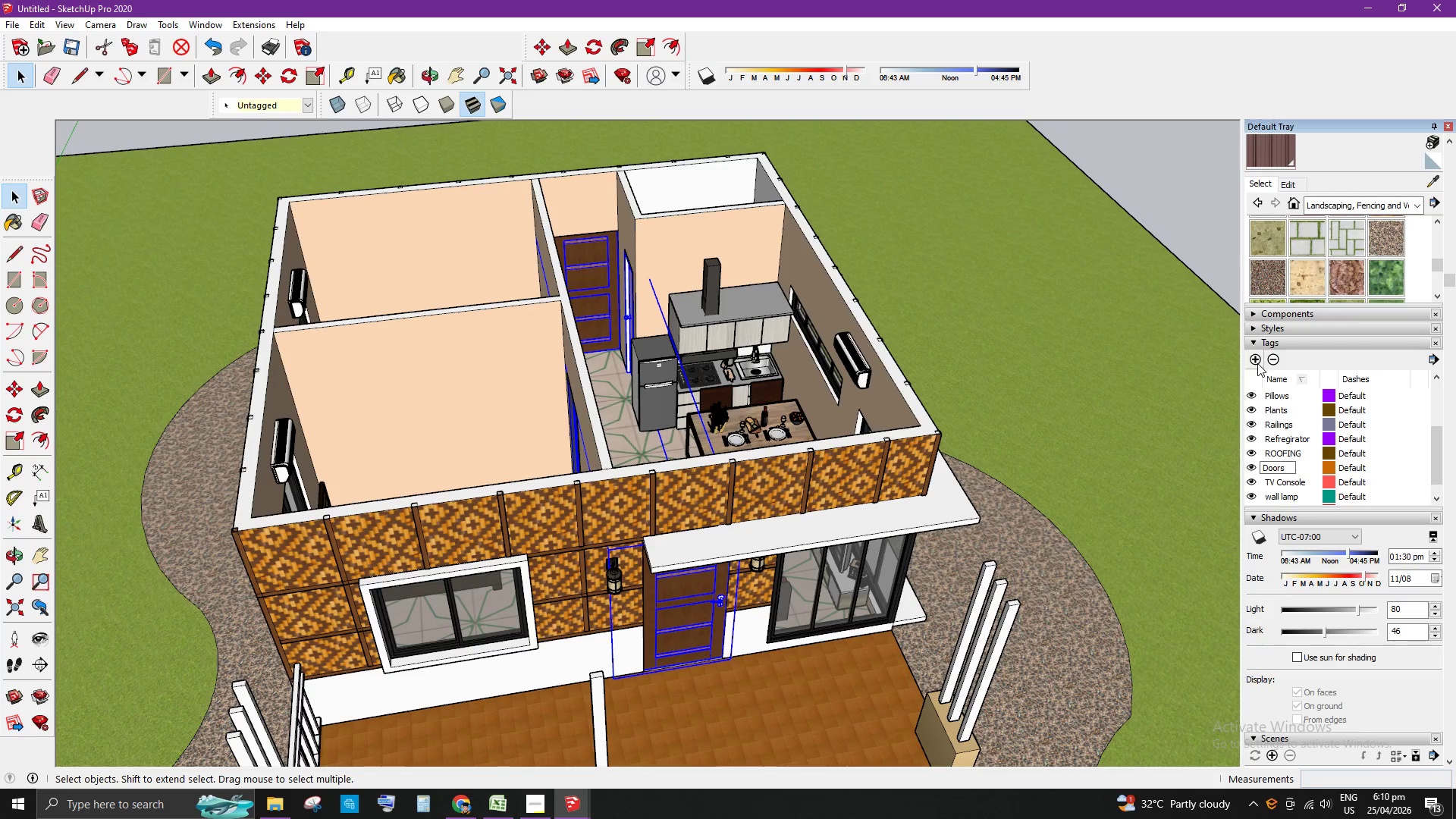 
key(Enter)
 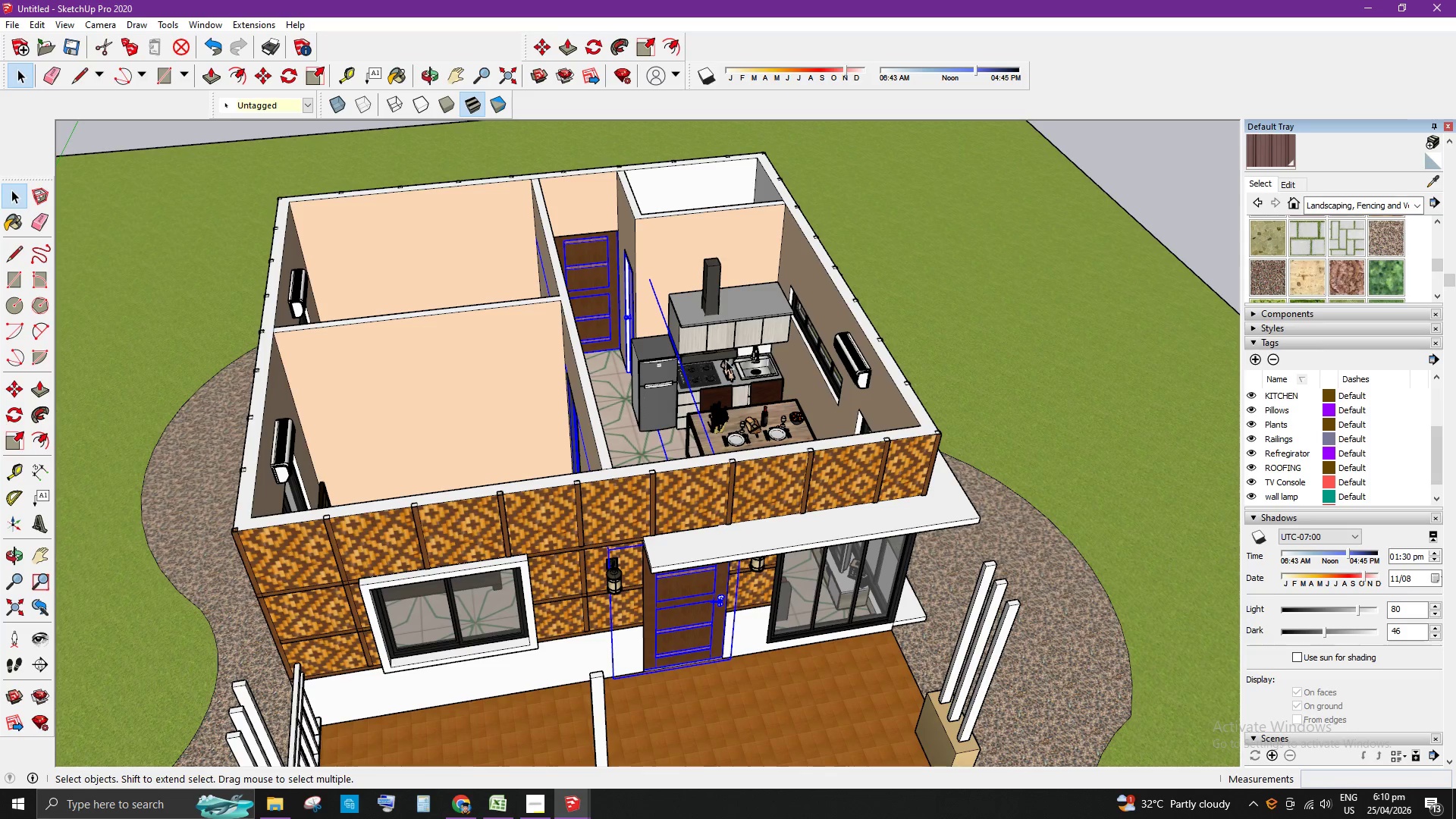 
scroll: coordinate [1363, 177], scroll_direction: up, amount: 3.0
 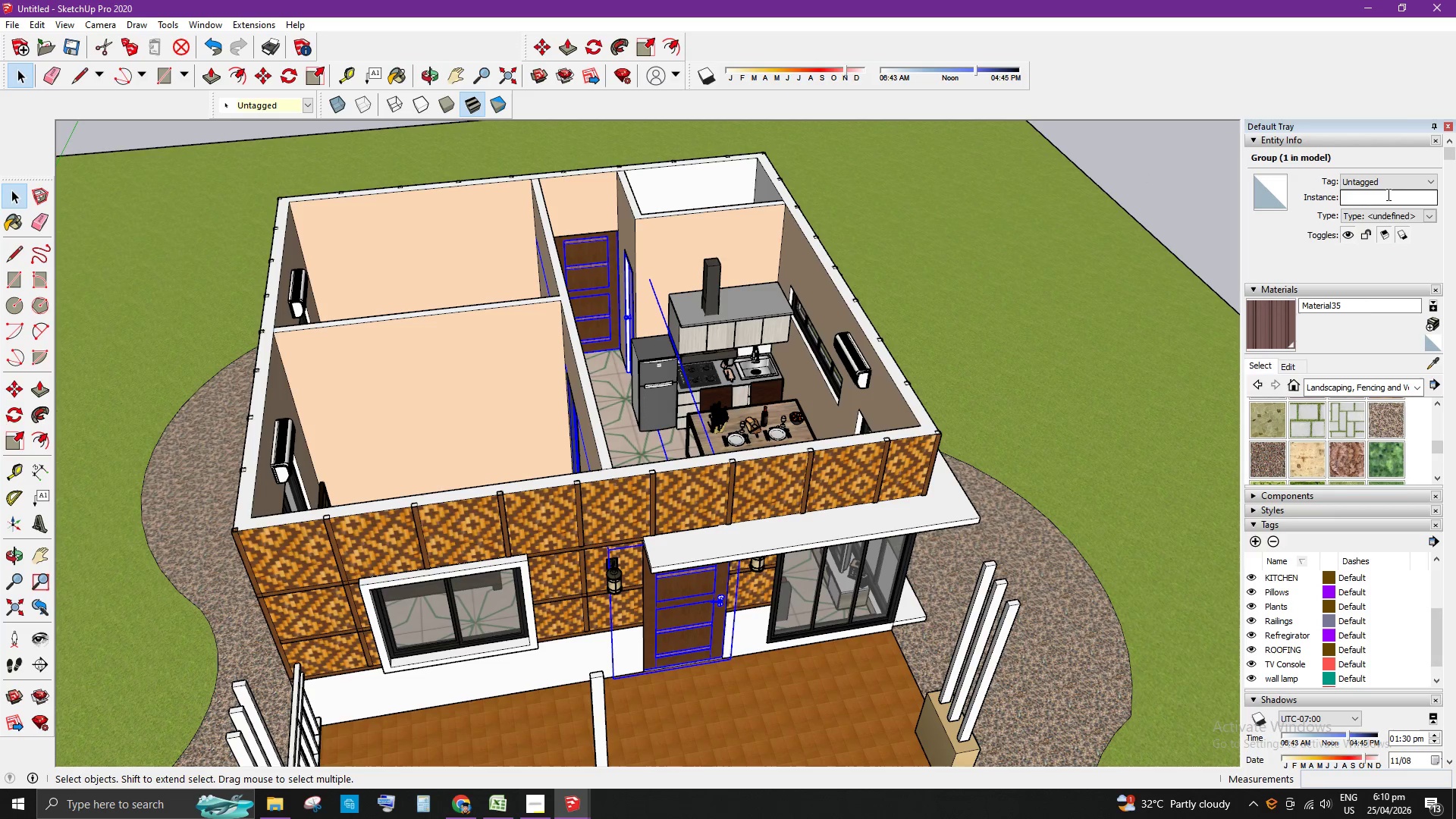 
left_click([1391, 187])
 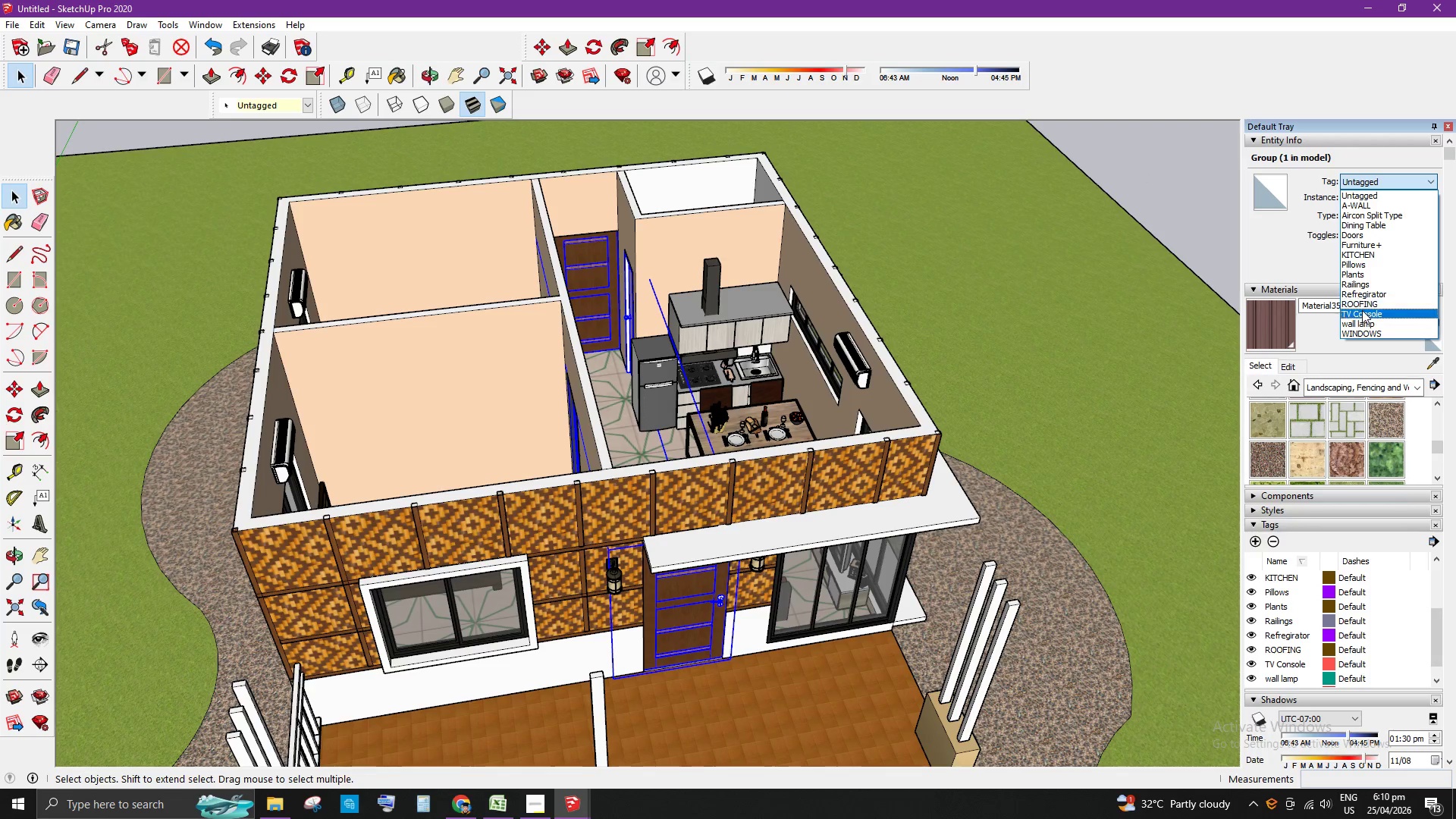 
left_click([1370, 232])
 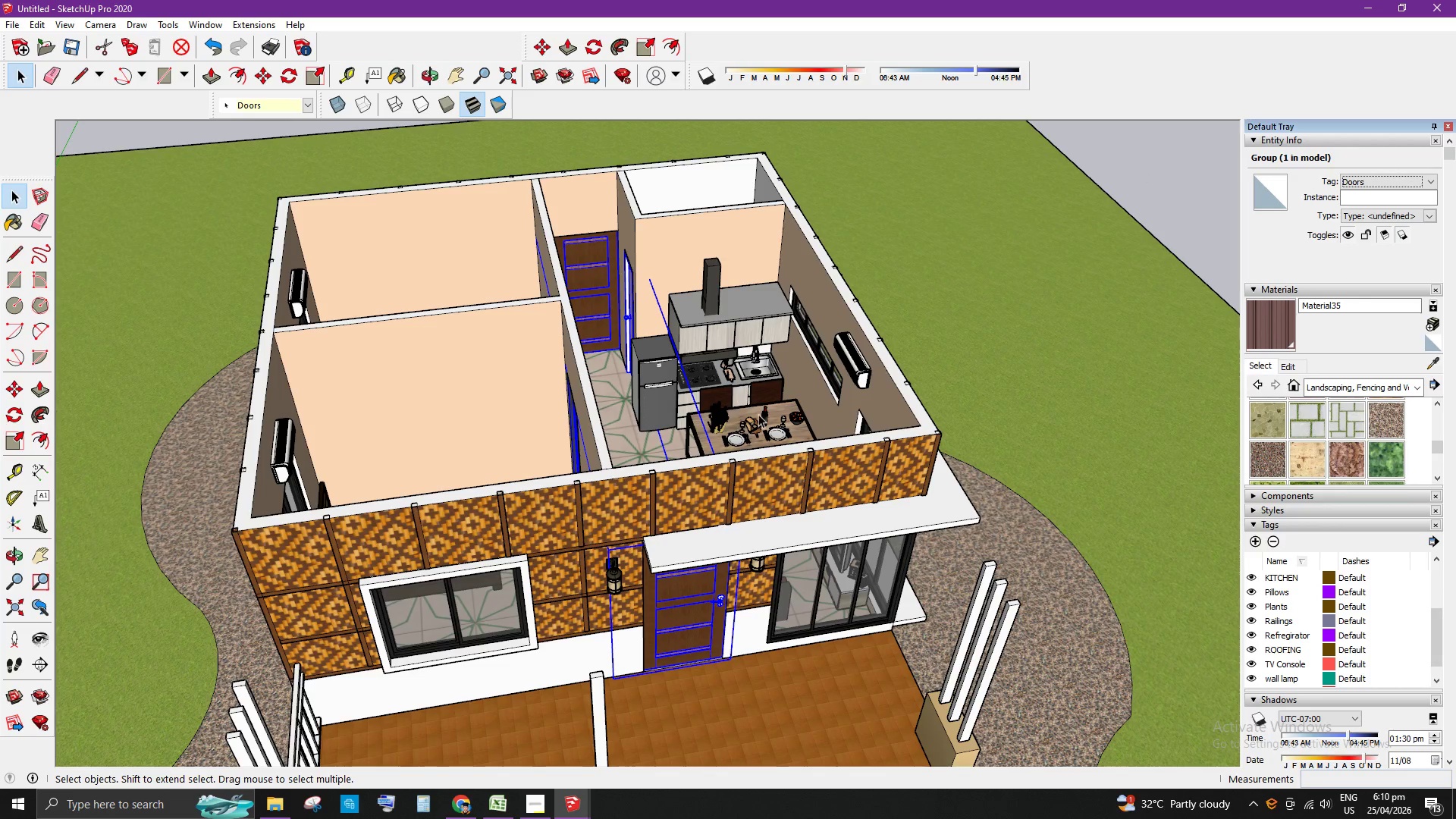 
scroll: coordinate [762, 424], scroll_direction: up, amount: 3.0
 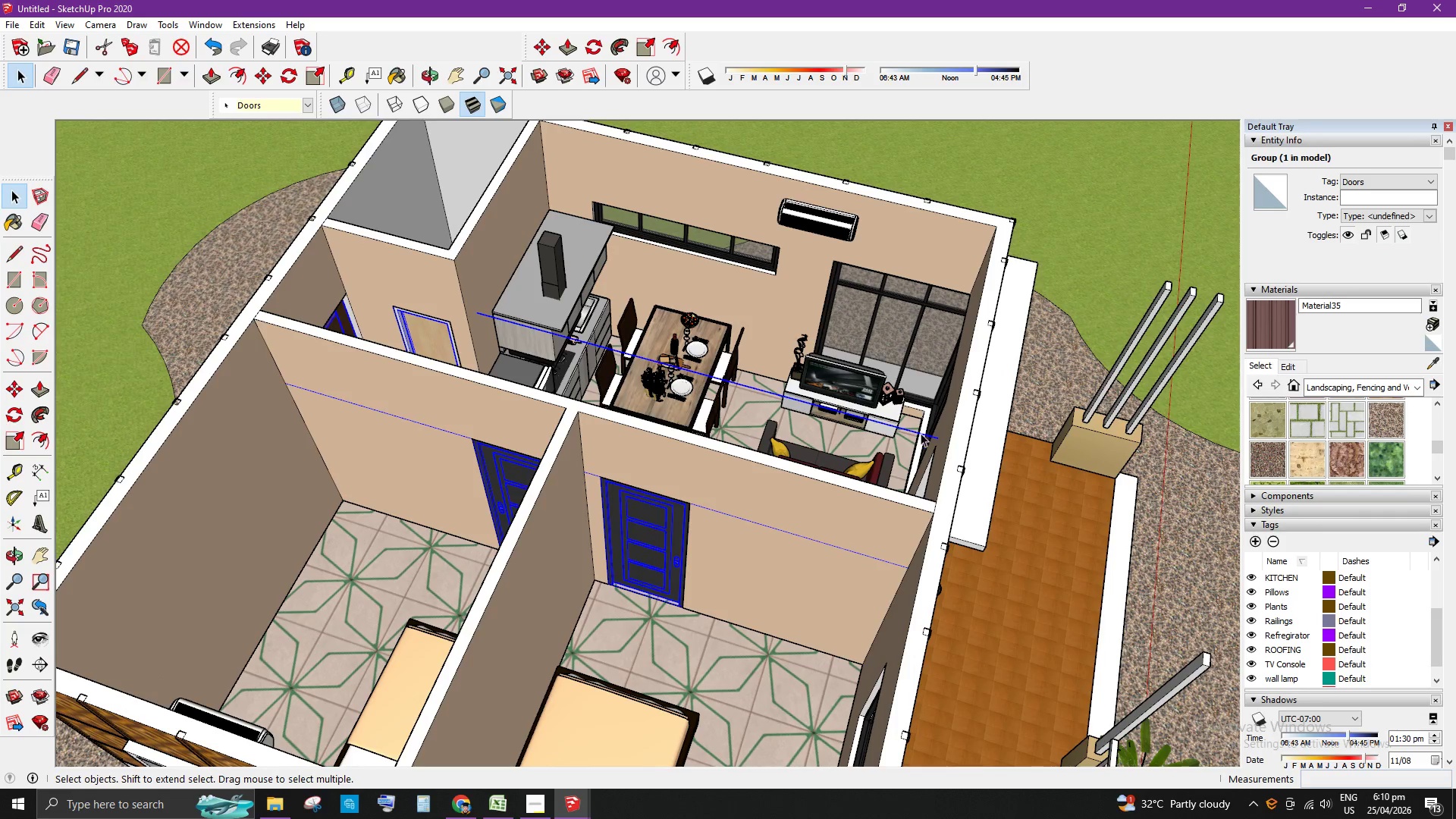 
left_click([859, 394])
 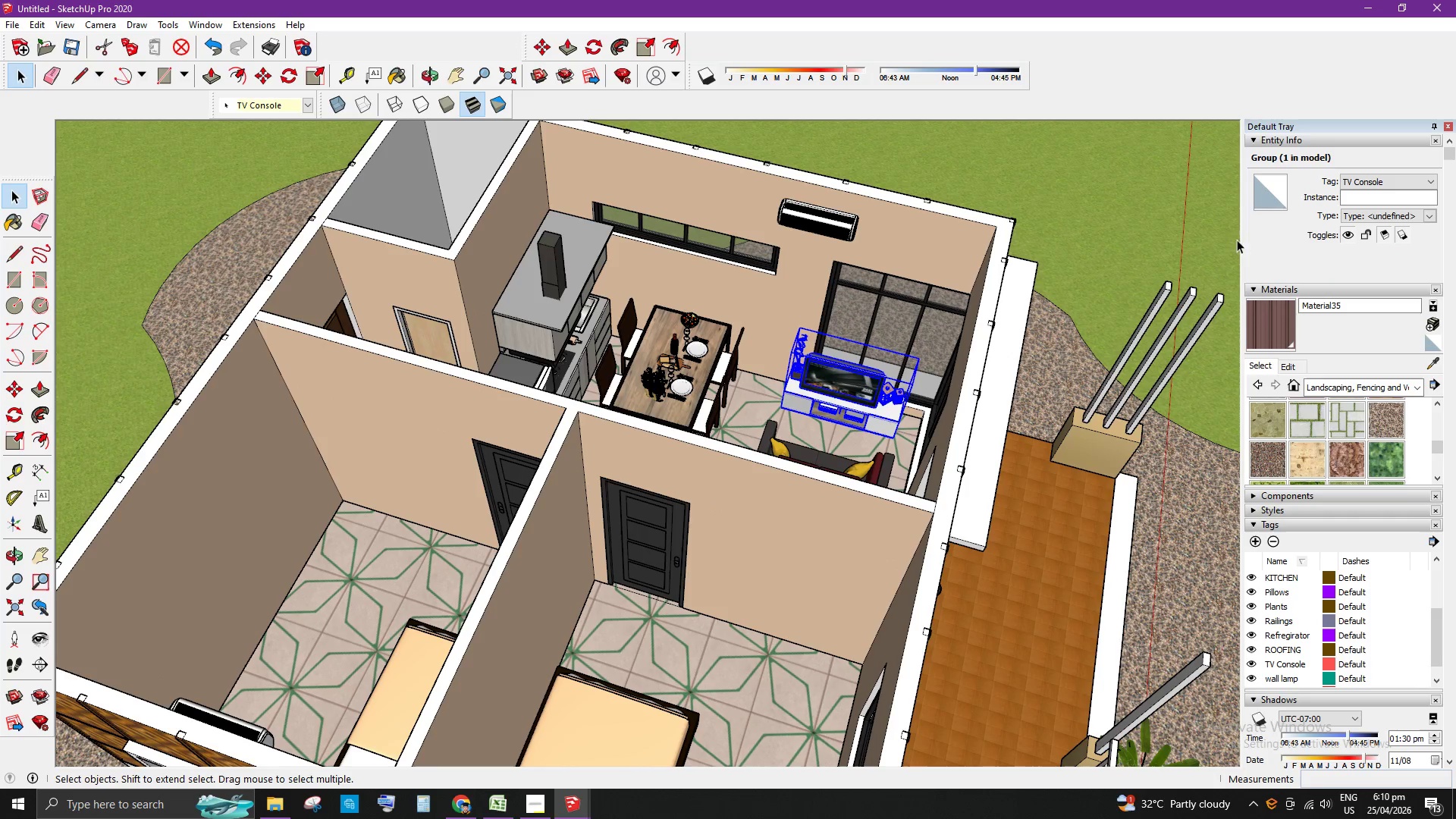 
scroll: coordinate [903, 462], scroll_direction: down, amount: 2.0
 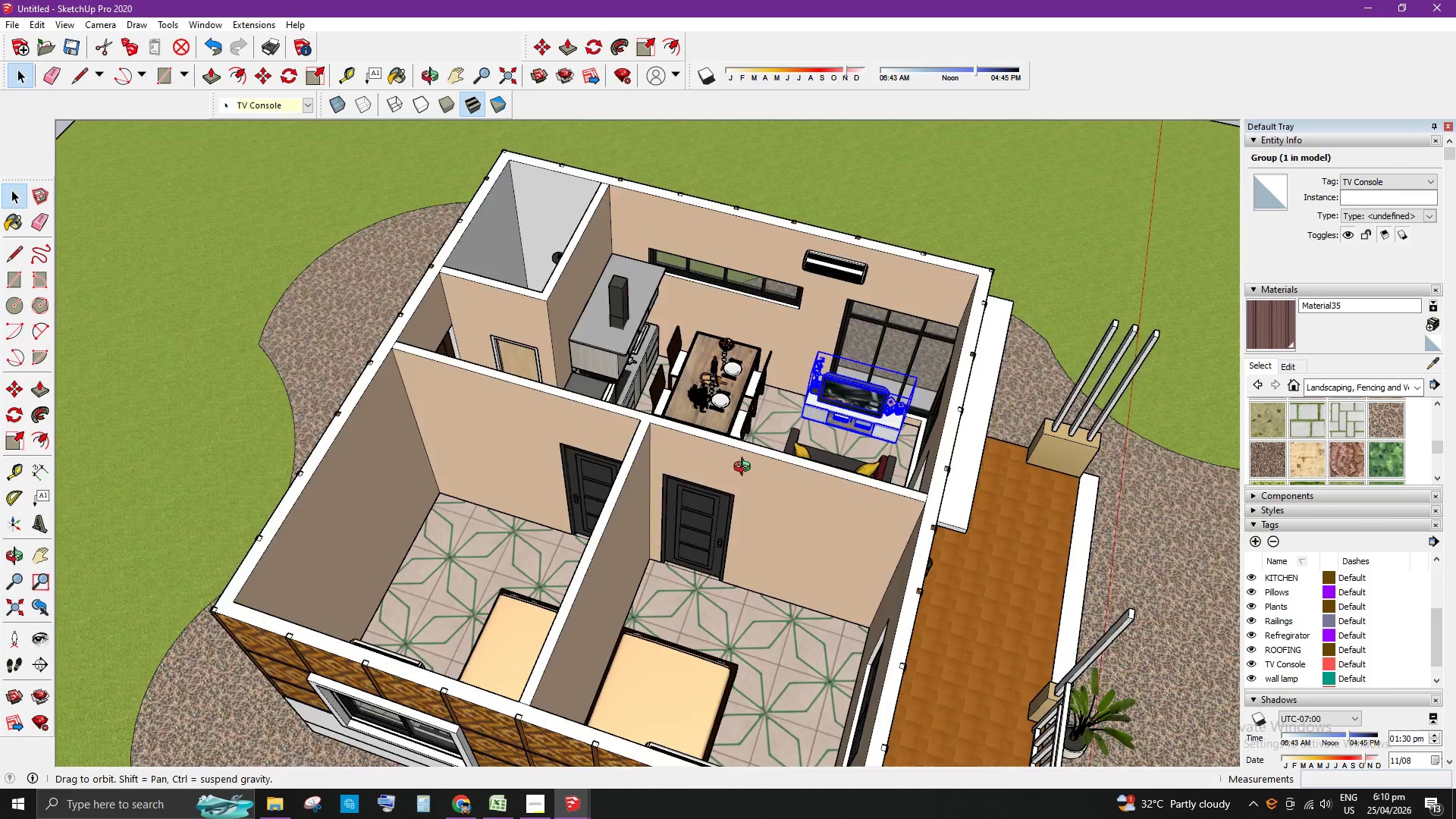 
scroll: coordinate [570, 351], scroll_direction: up, amount: 17.0
 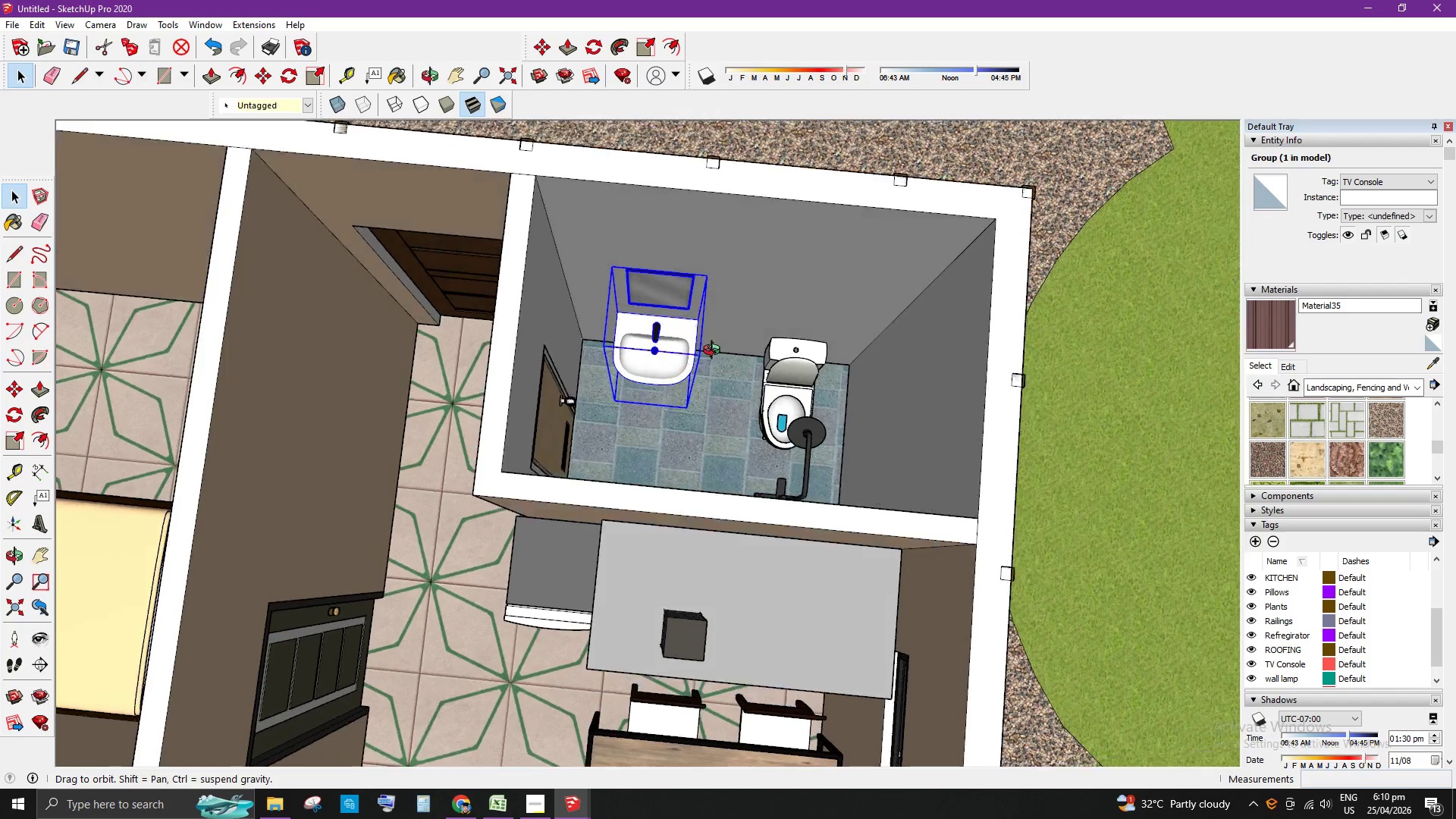 
hold_key(key=ShiftLeft, duration=1.22)
left_click([783, 363])
 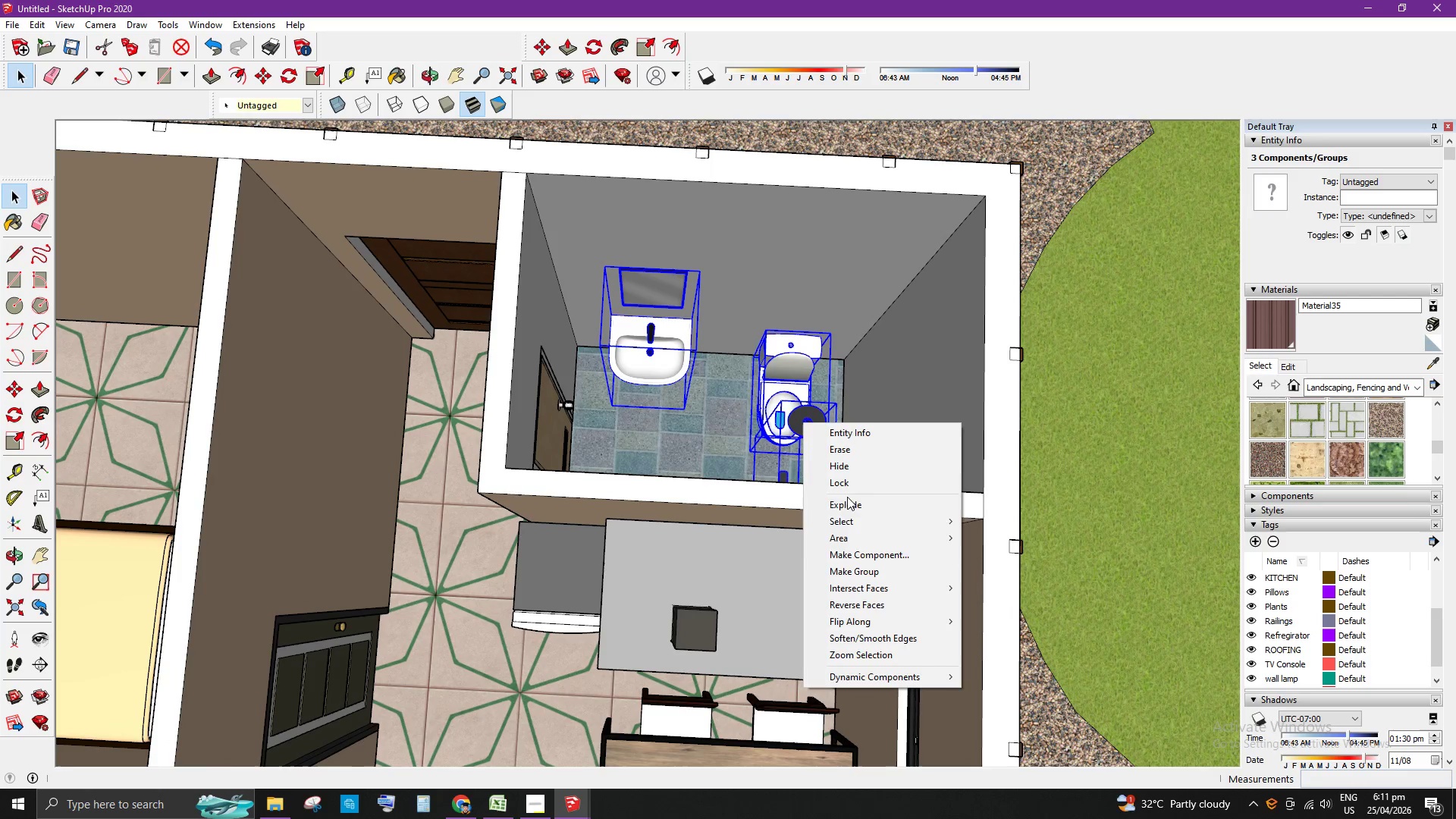 
left_click([853, 576])
 